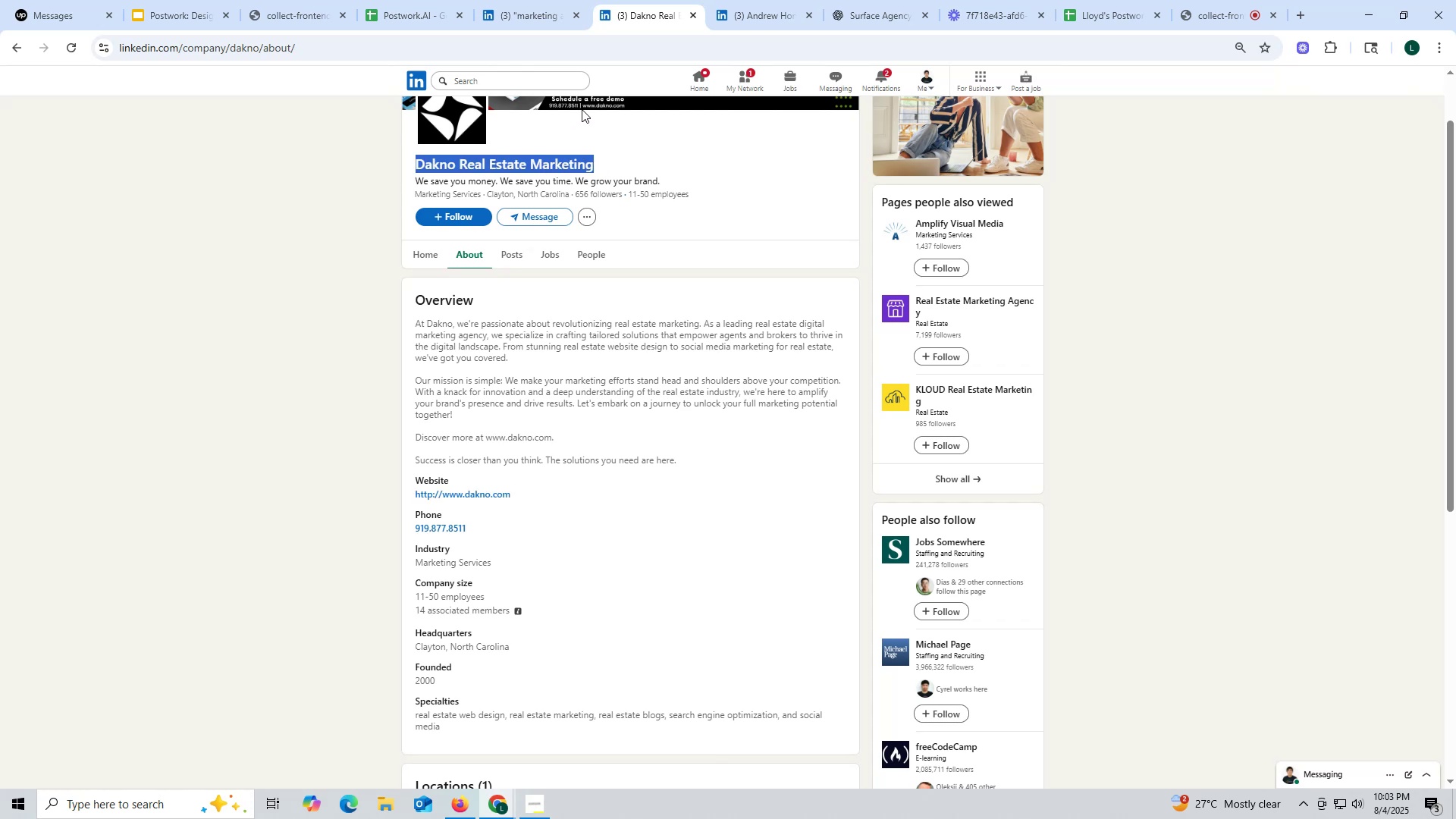 
key(Control+ControlLeft)
 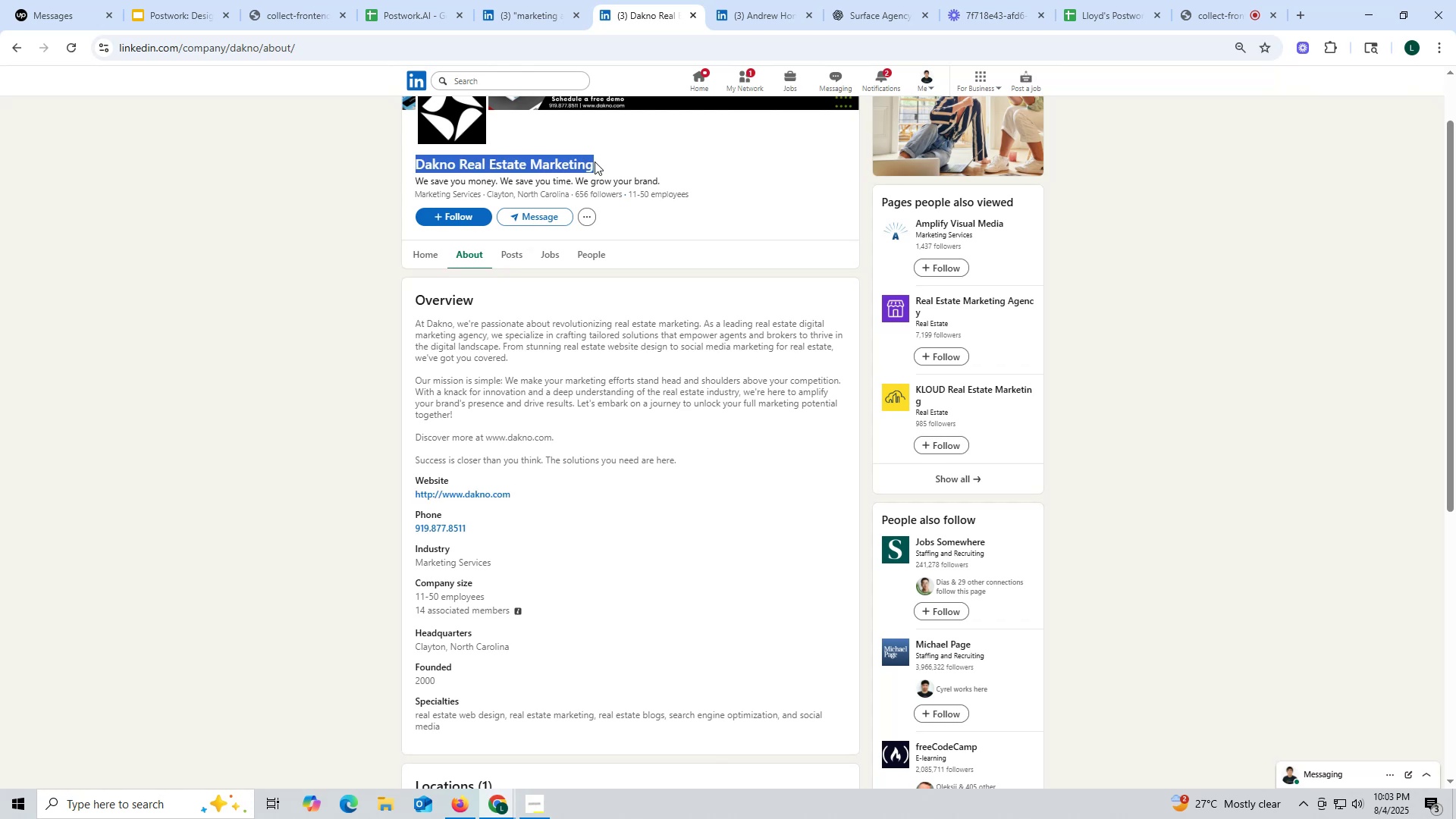 
key(Control+C)
 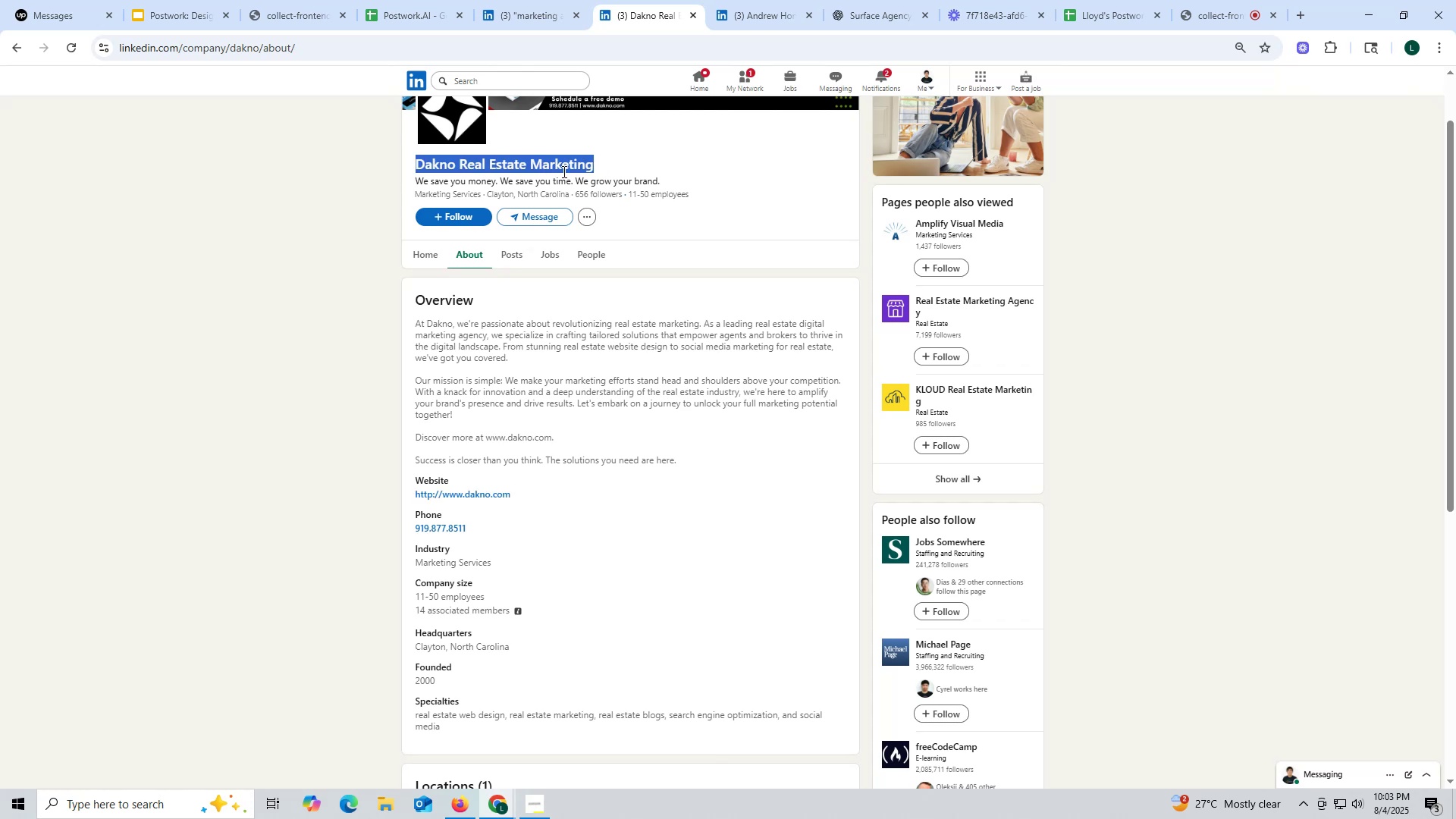 
key(Control+ControlLeft)
 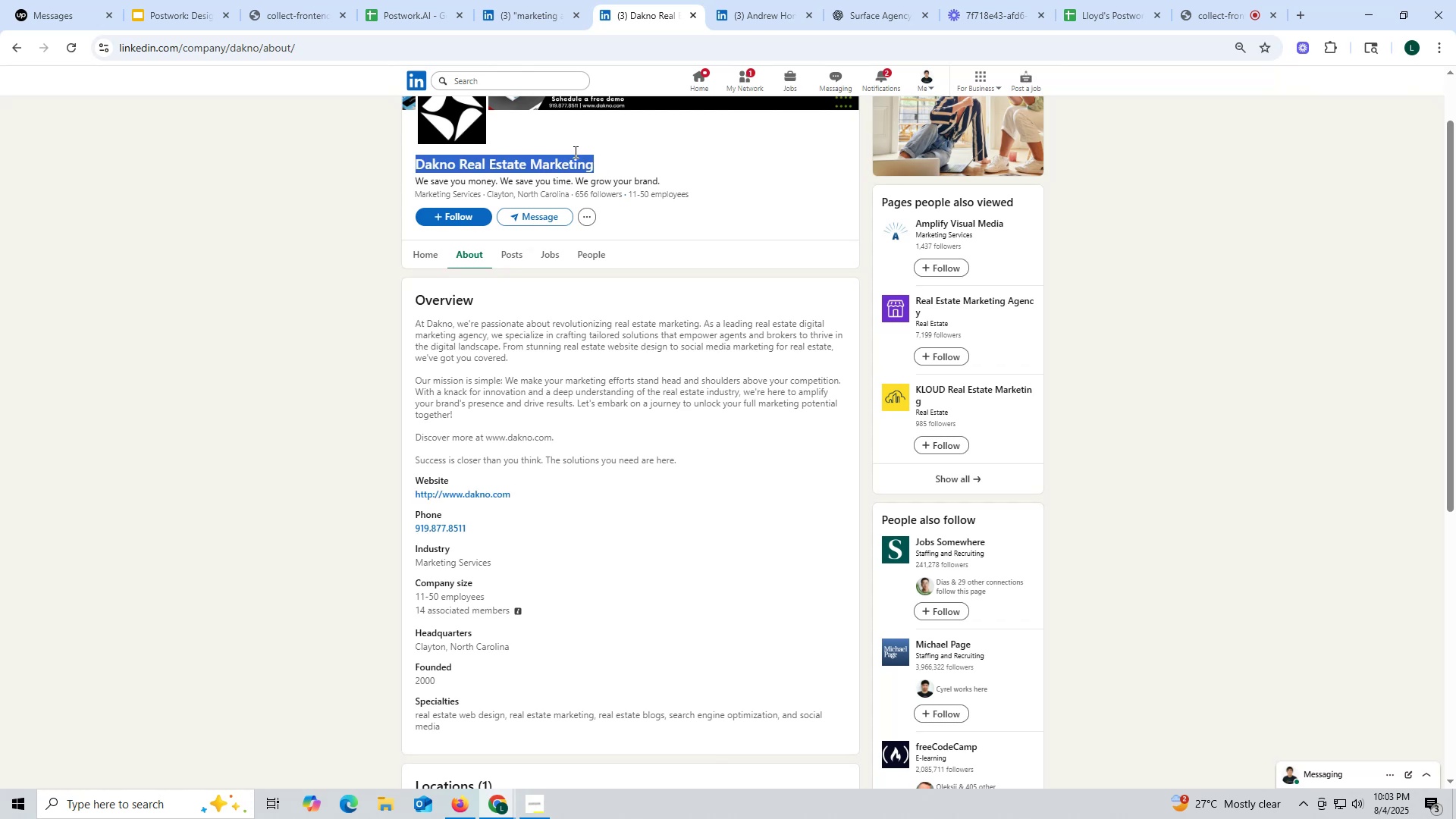 
key(Control+C)
 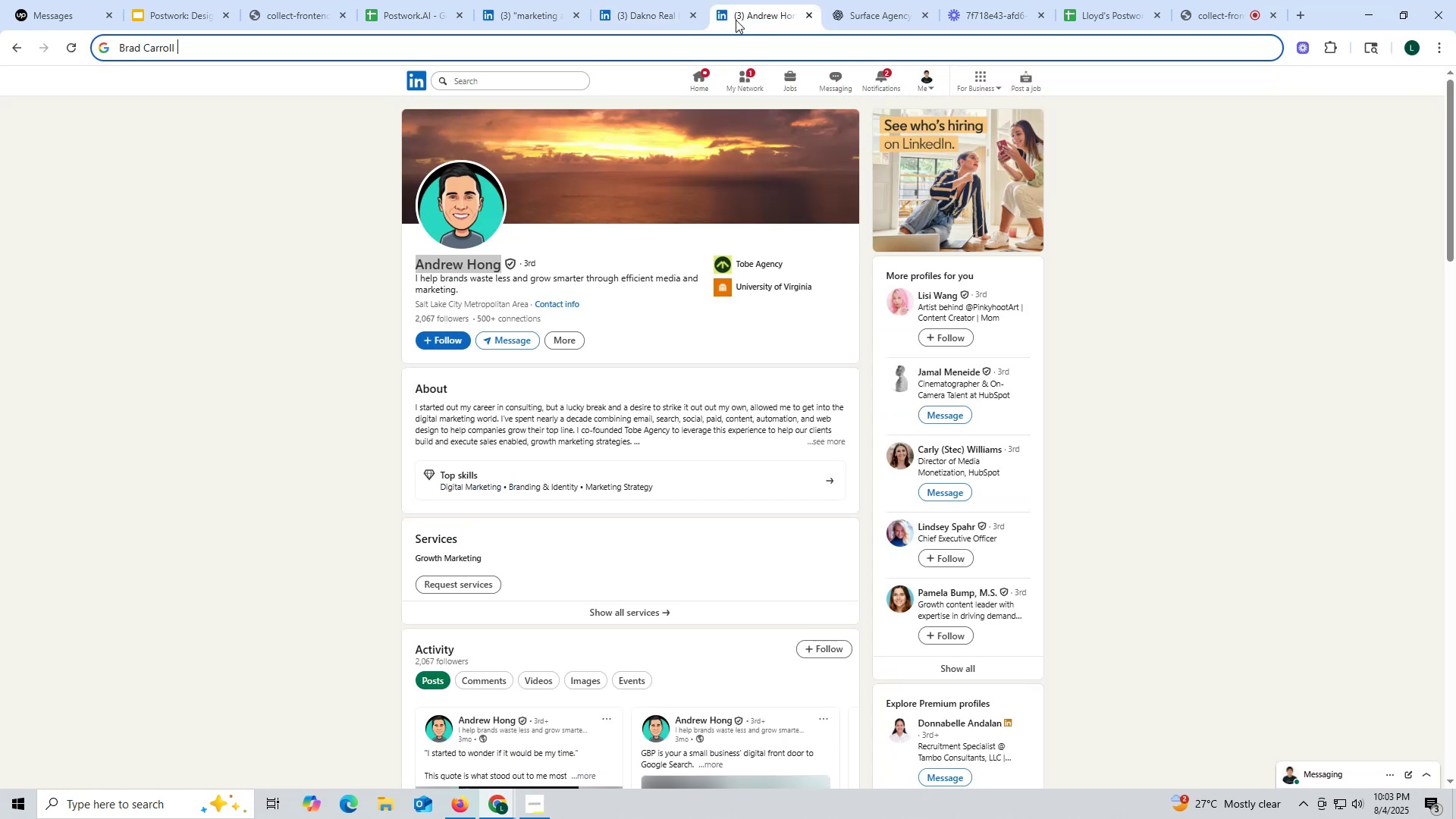 
key(Control+ControlLeft)
 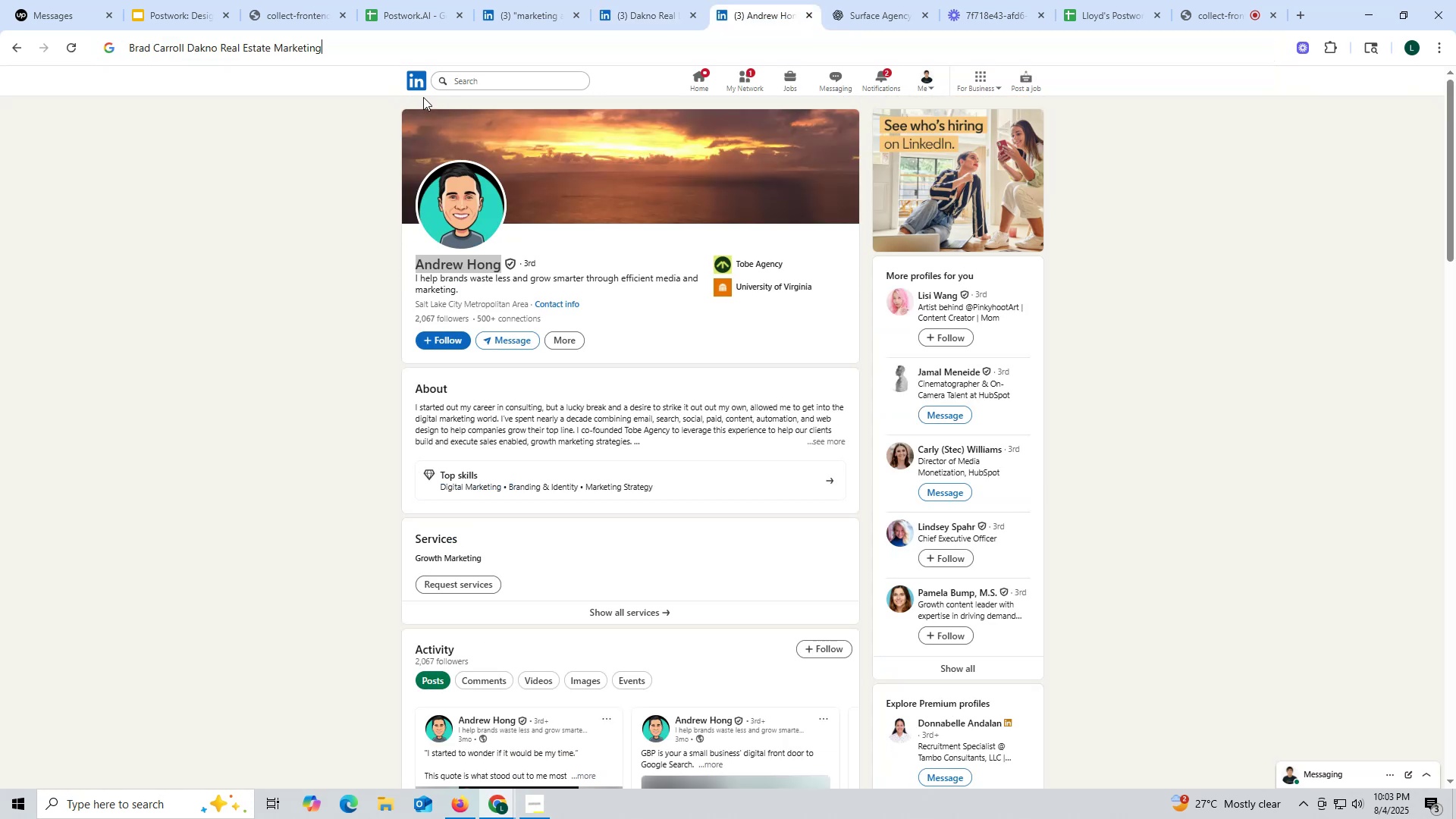 
key(Control+V)
 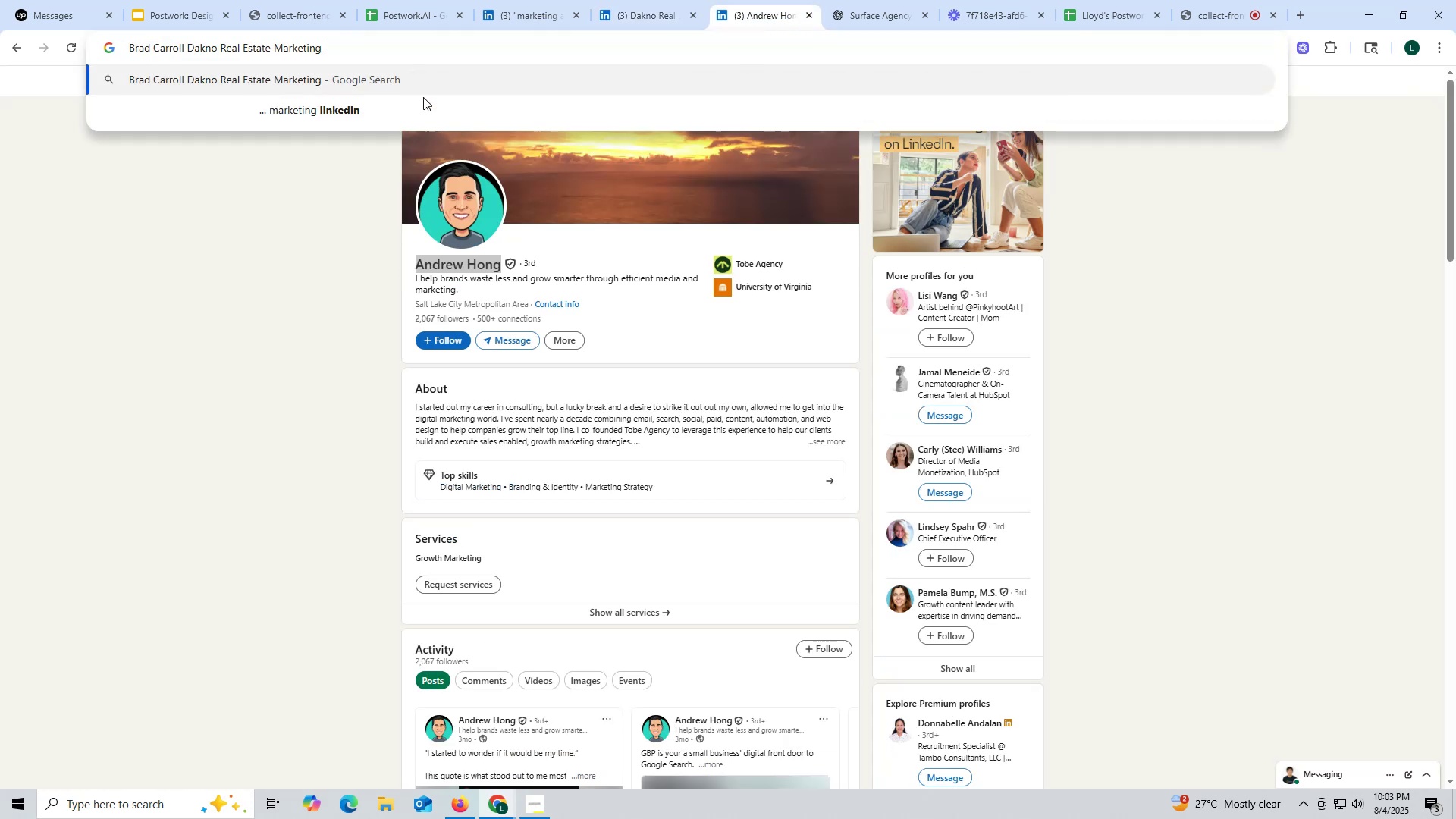 
type( link)
 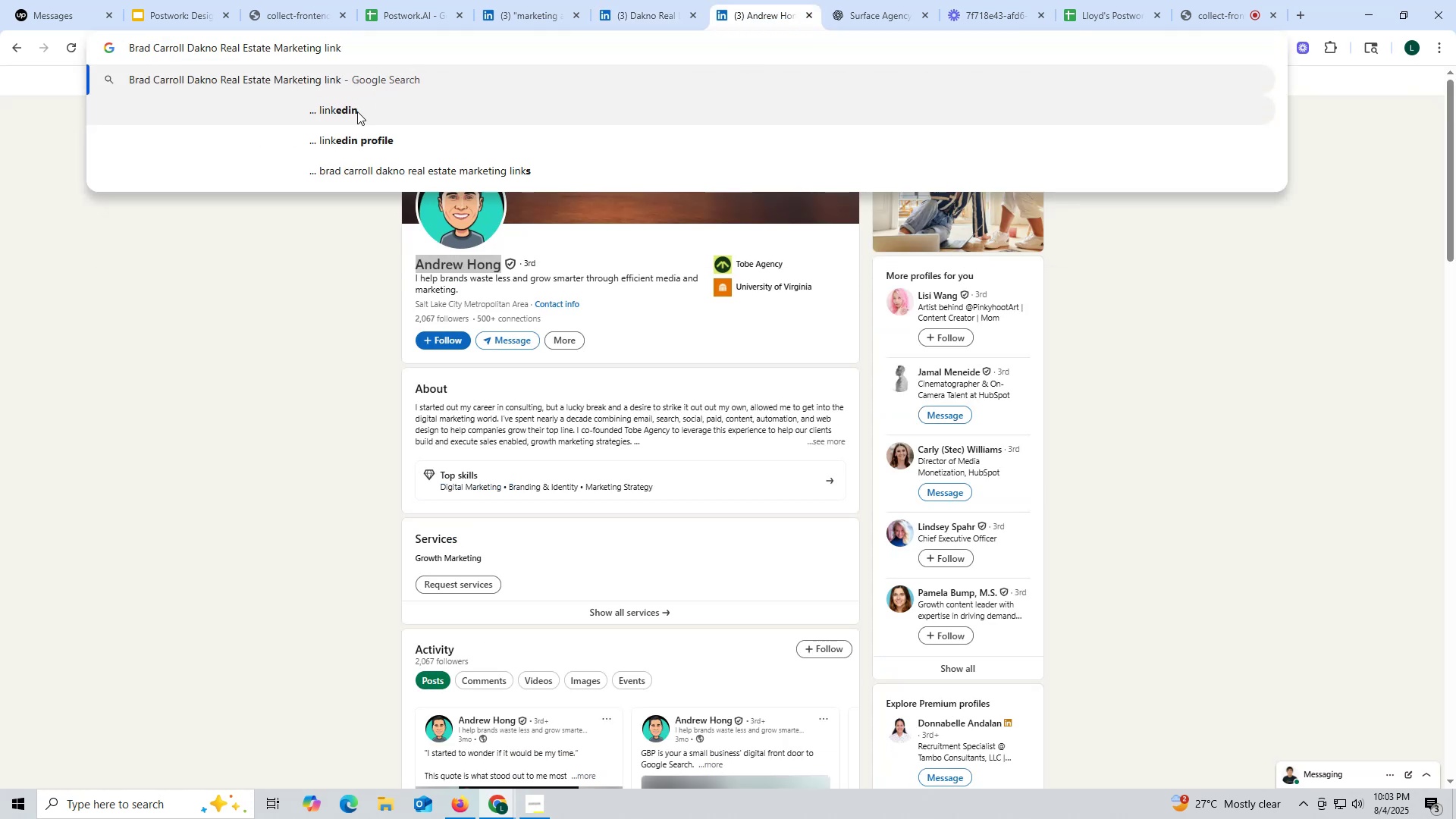 
left_click([353, 113])
 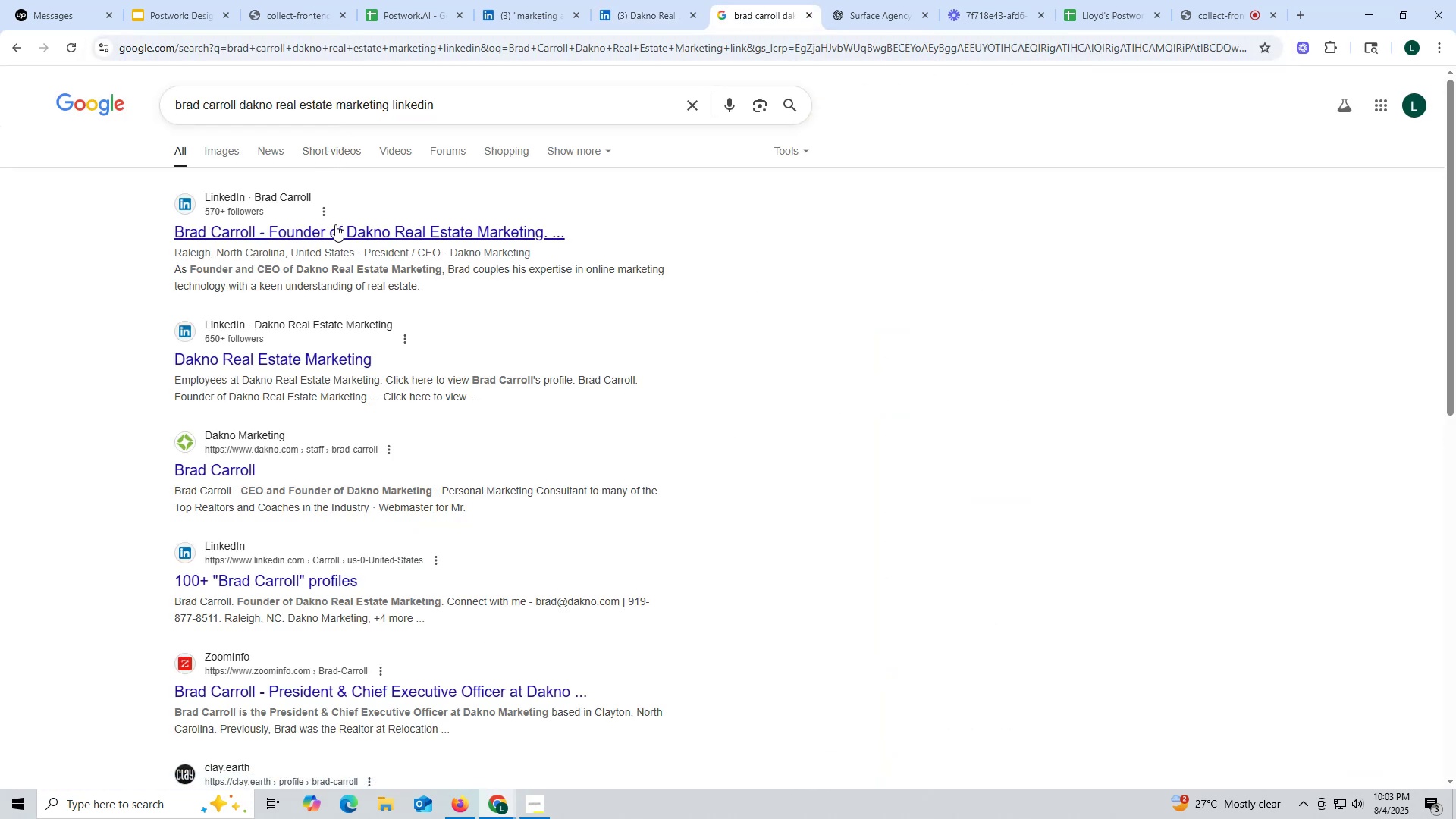 
left_click([337, 231])
 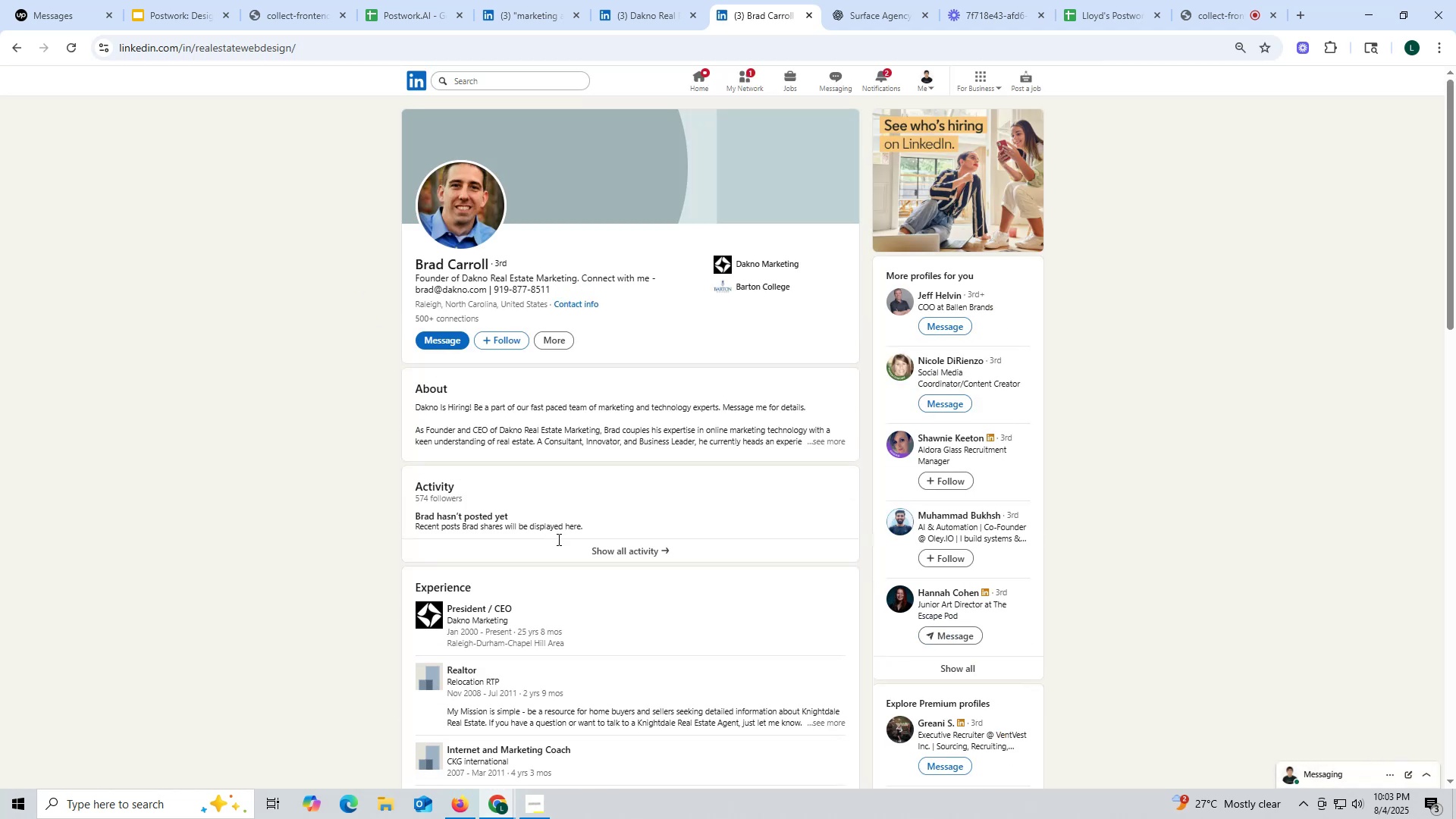 
wait(6.74)
 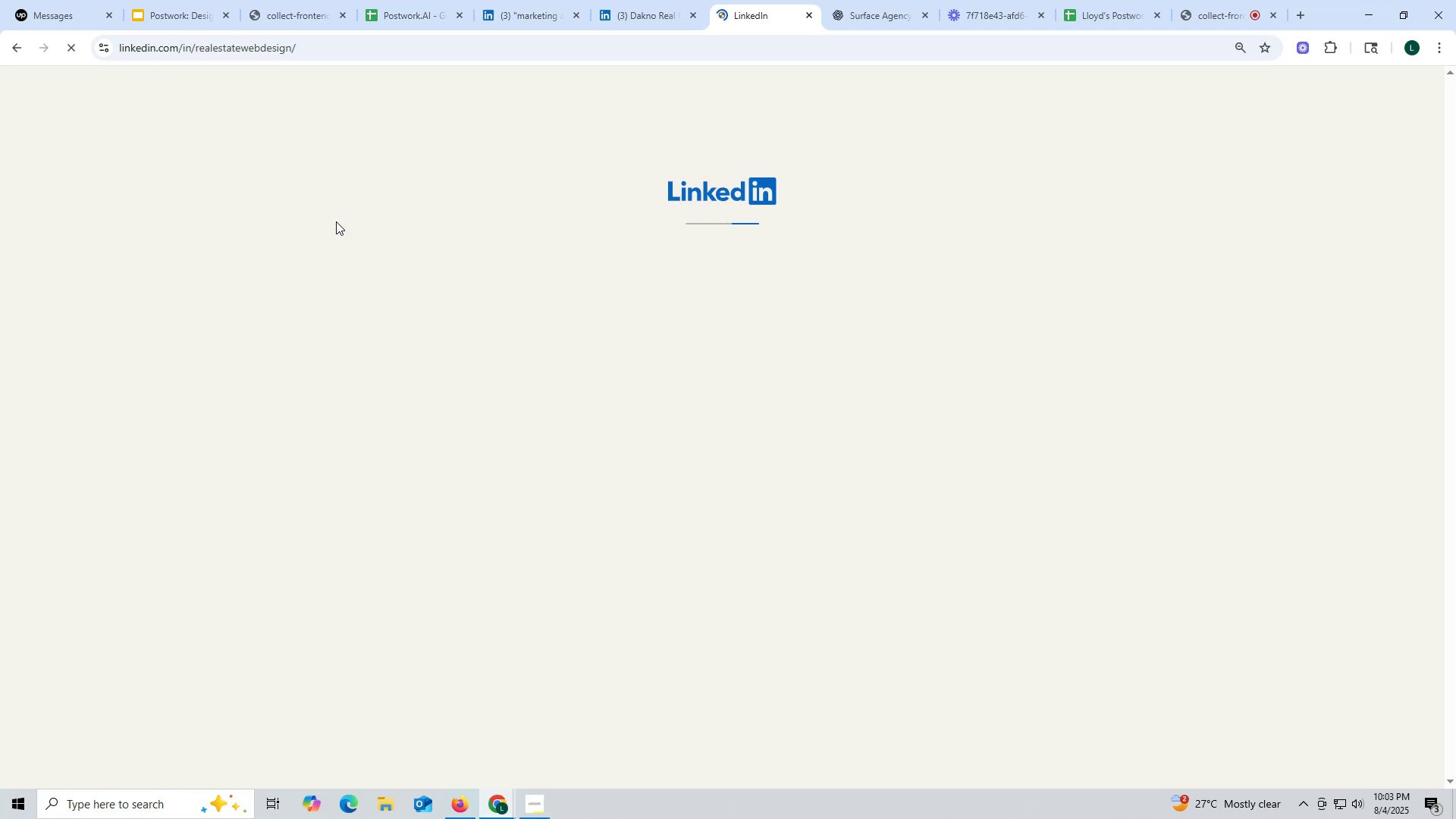 
left_click([661, 11])
 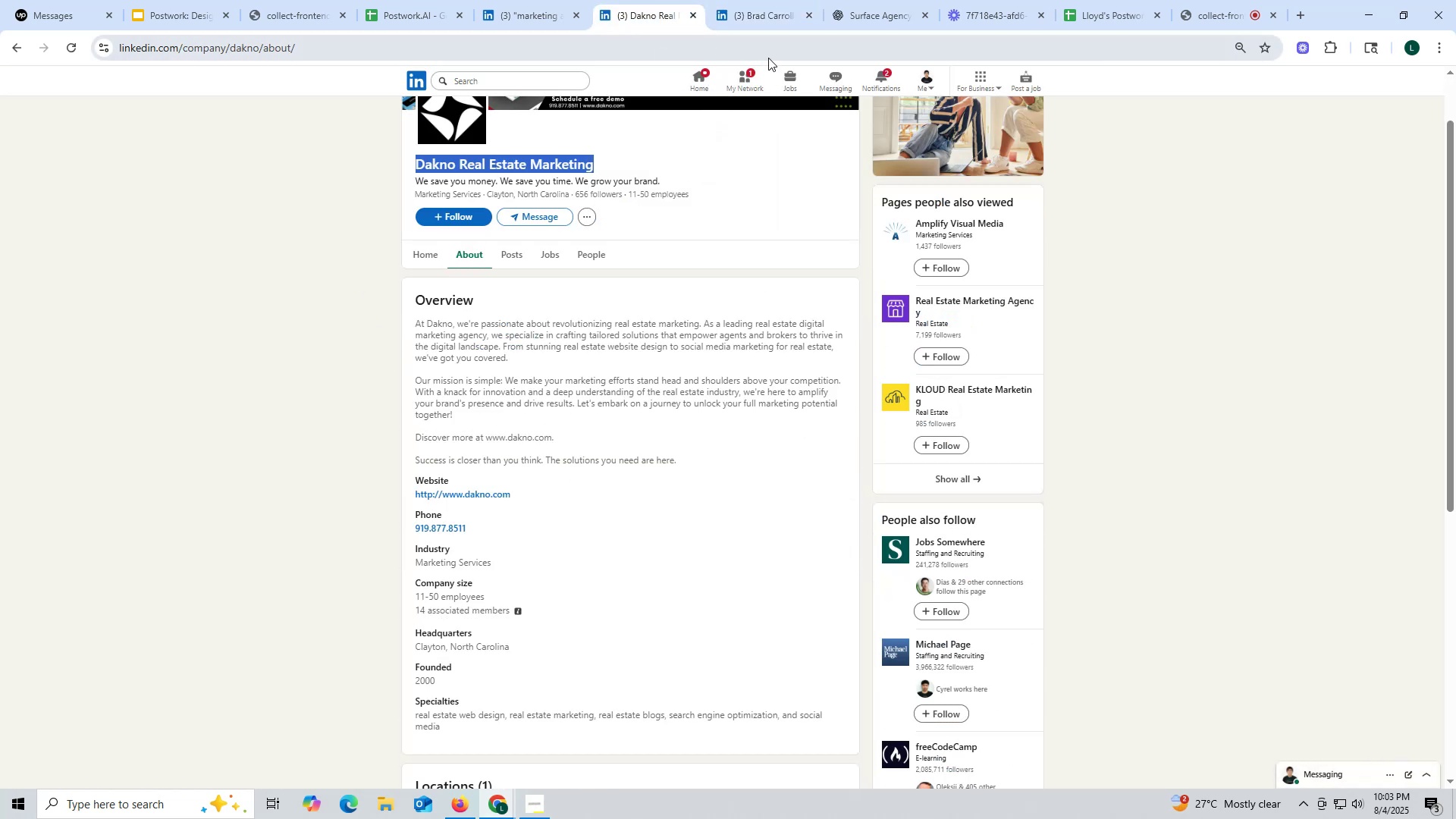 
left_click([754, 9])
 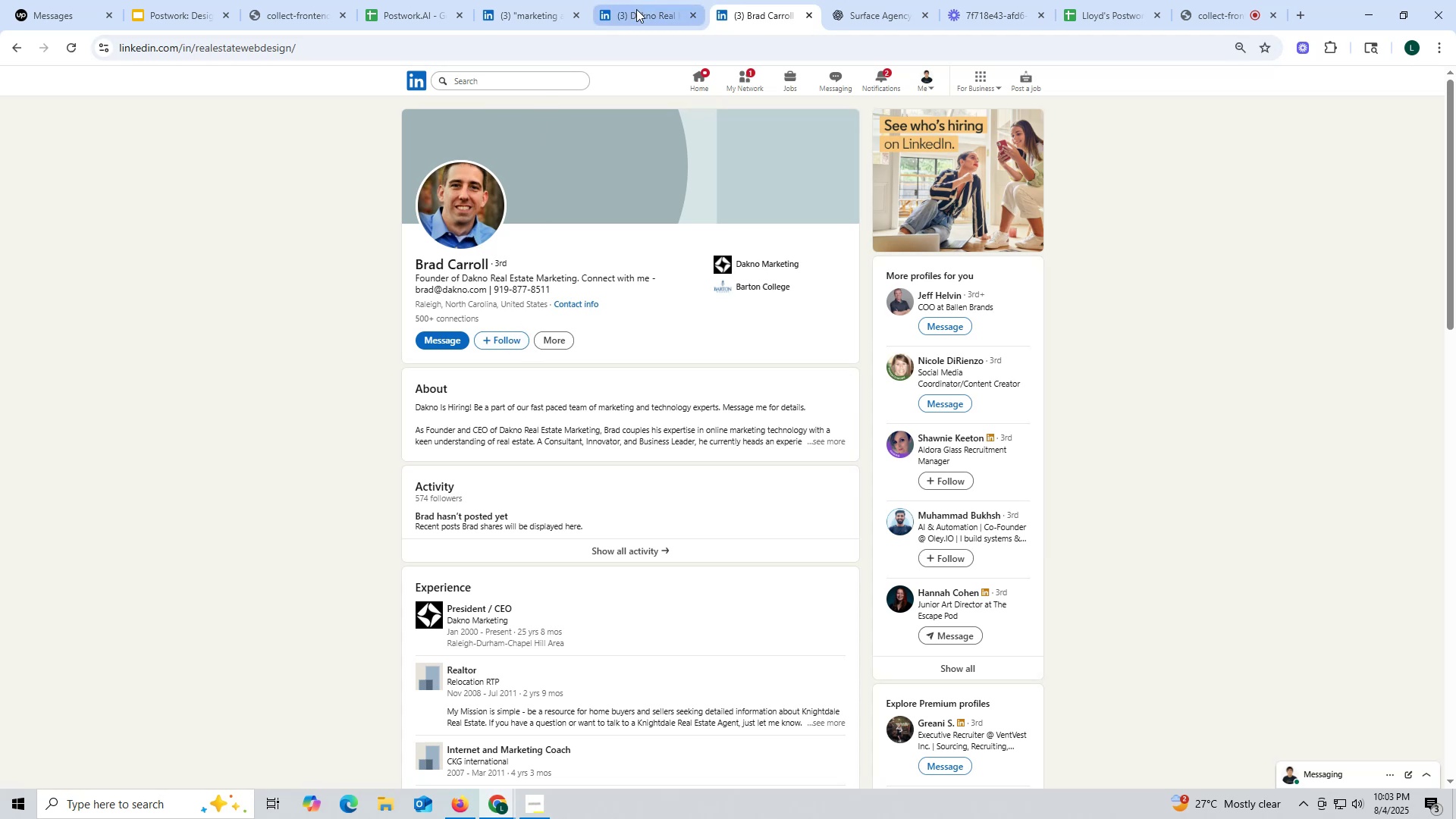 
key(Control+ControlLeft)
 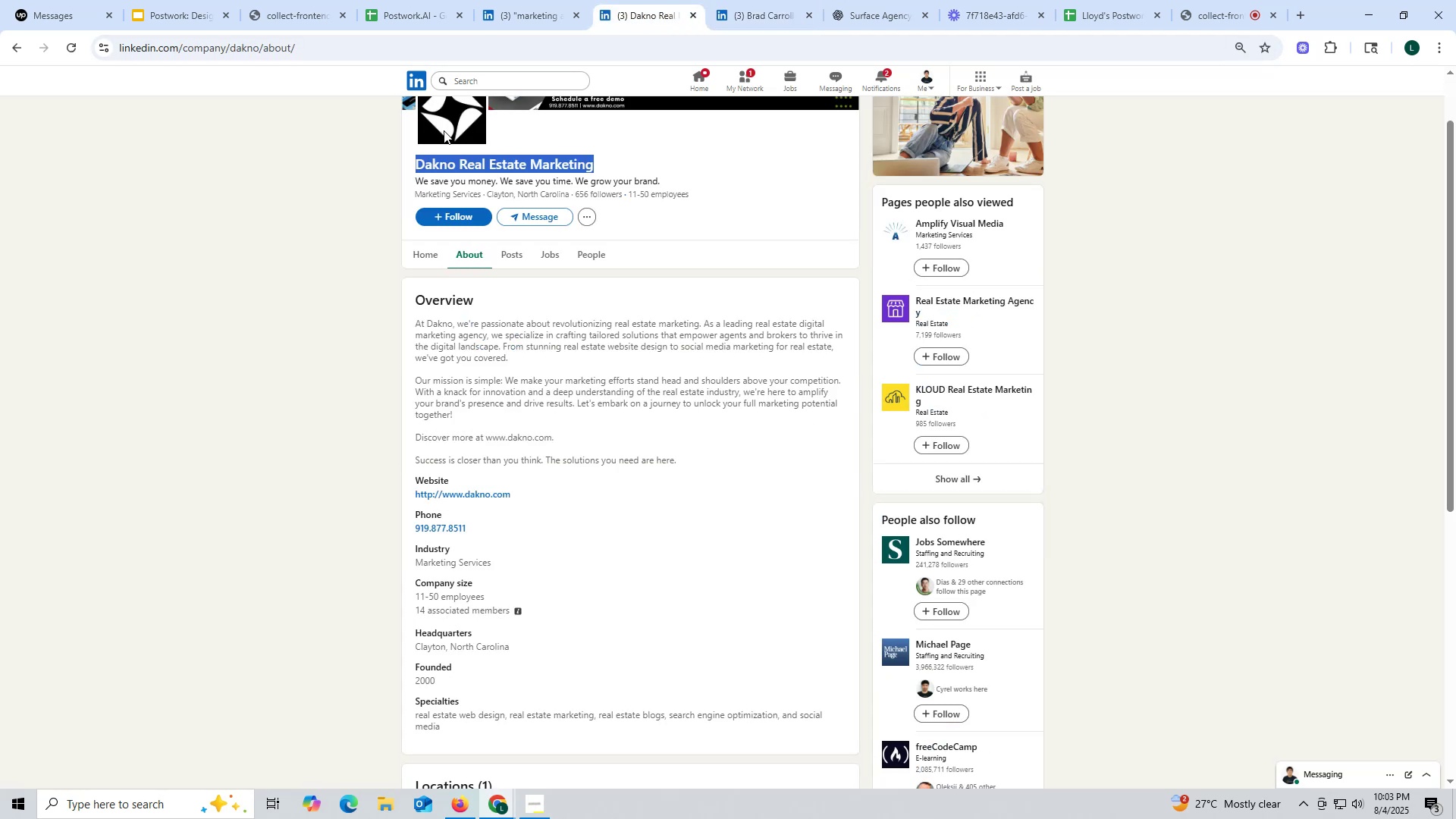 
key(Control+C)
 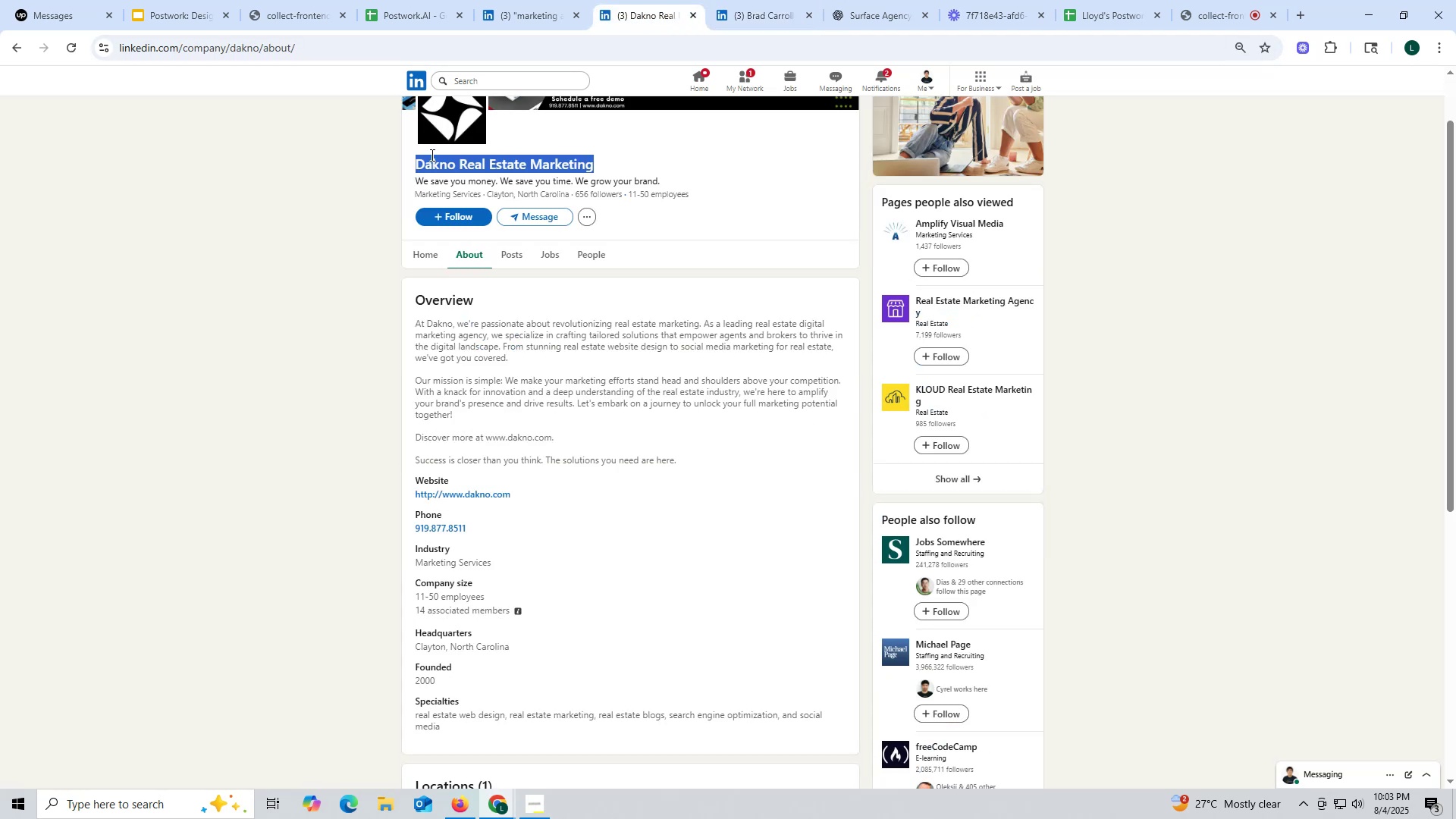 
key(Control+ControlLeft)
 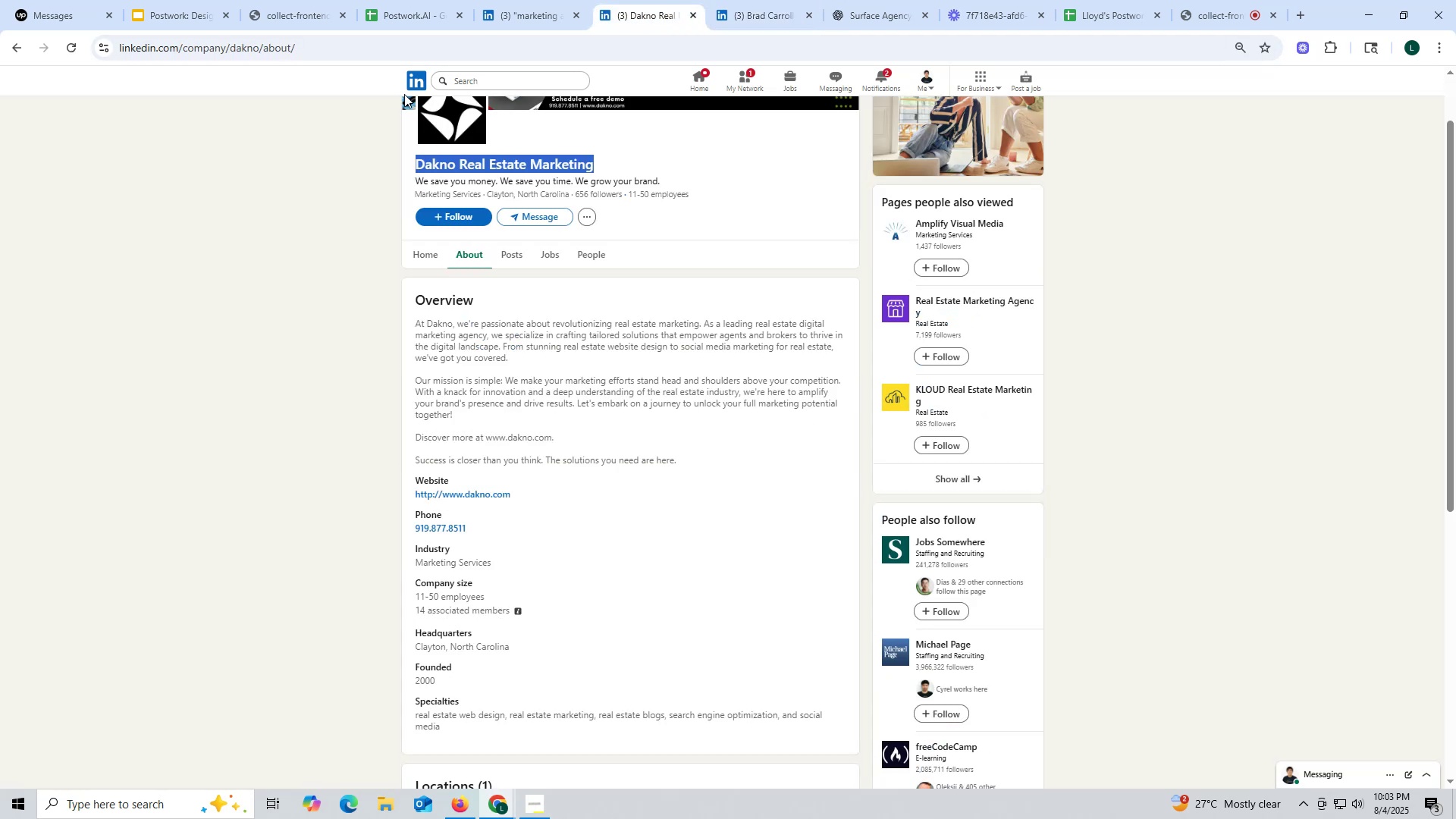 
key(Control+C)
 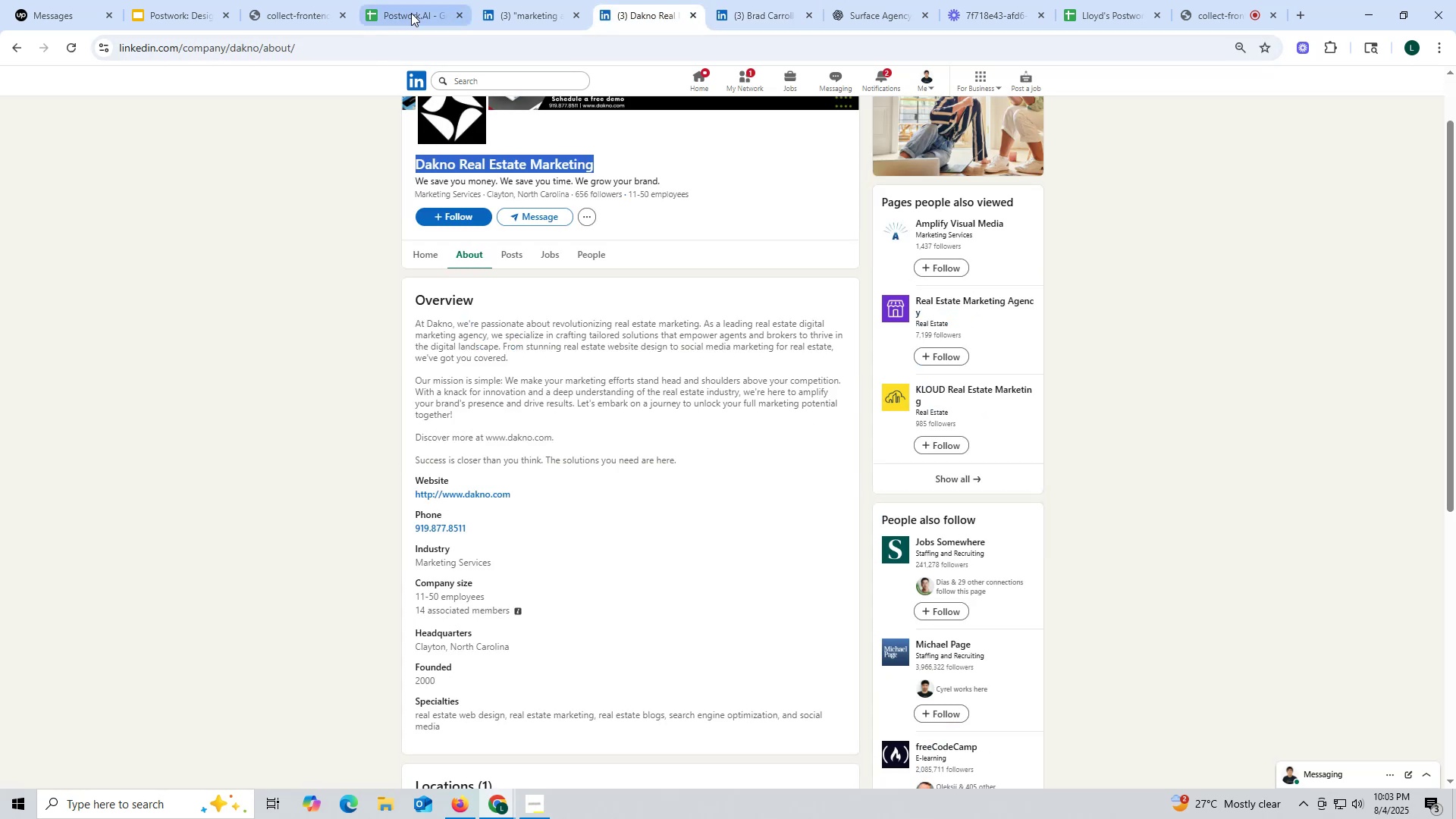 
left_click([411, 10])
 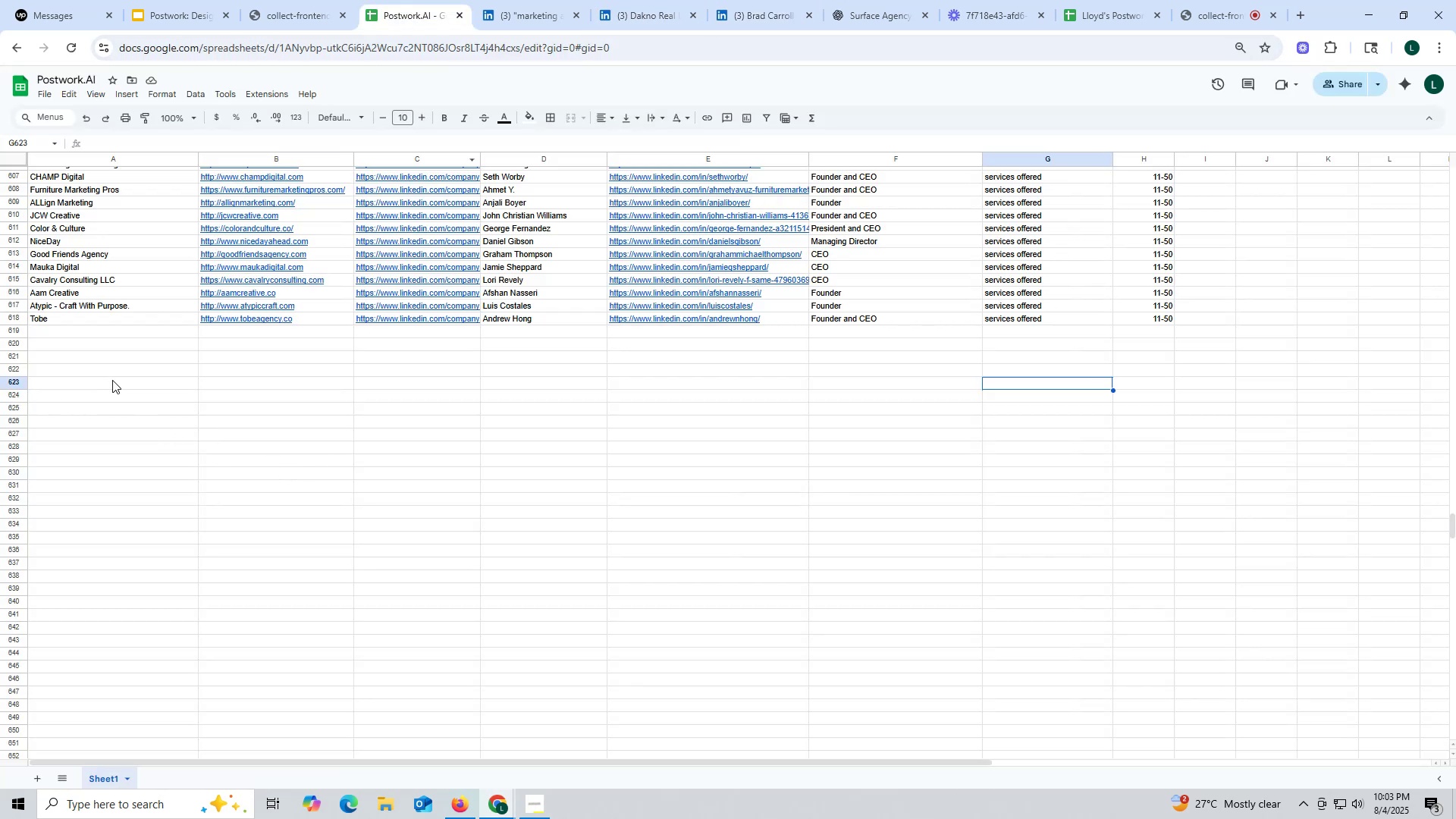 
double_click([116, 334])
 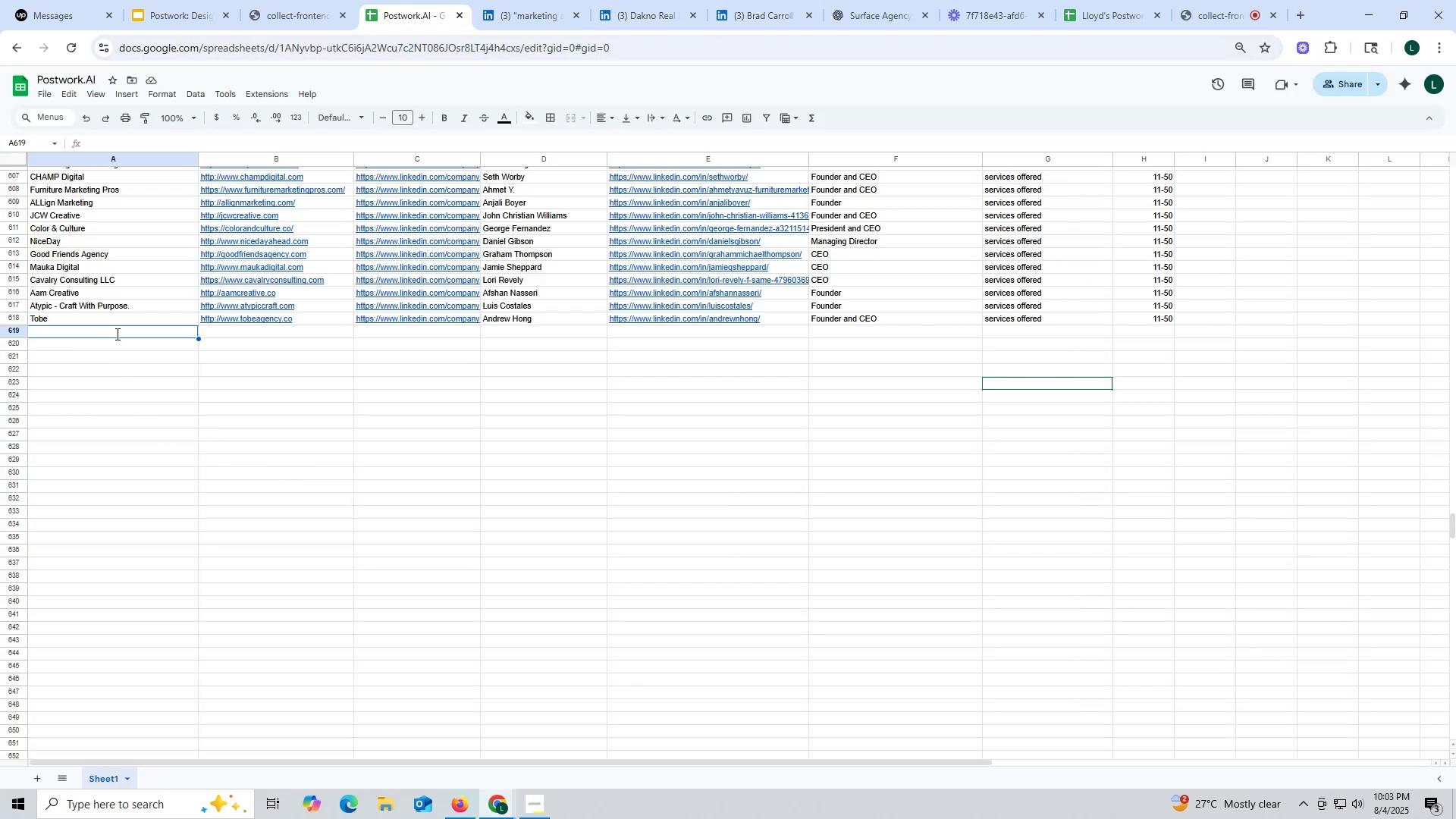 
key(Control+ControlLeft)
 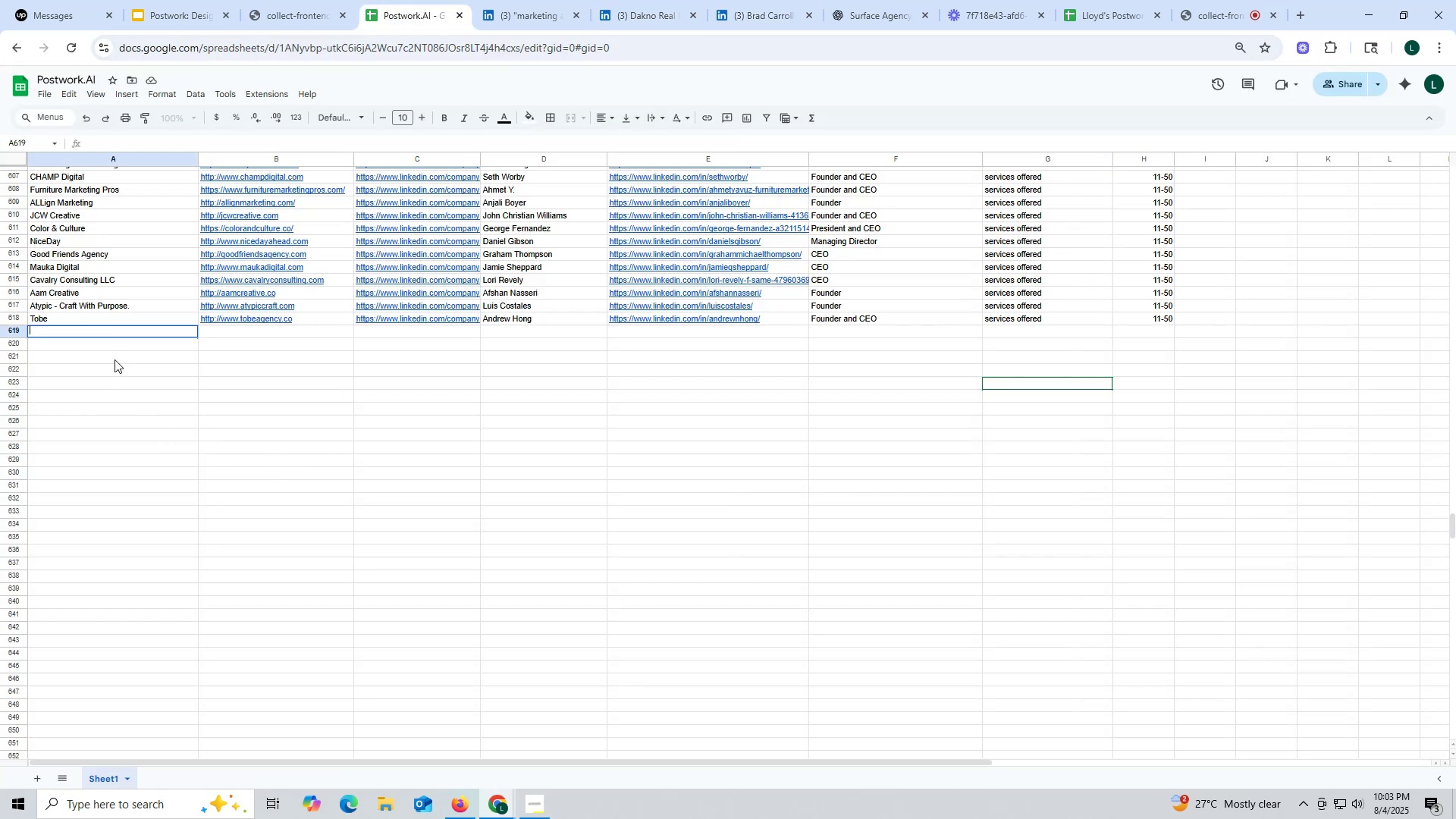 
key(Control+V)
 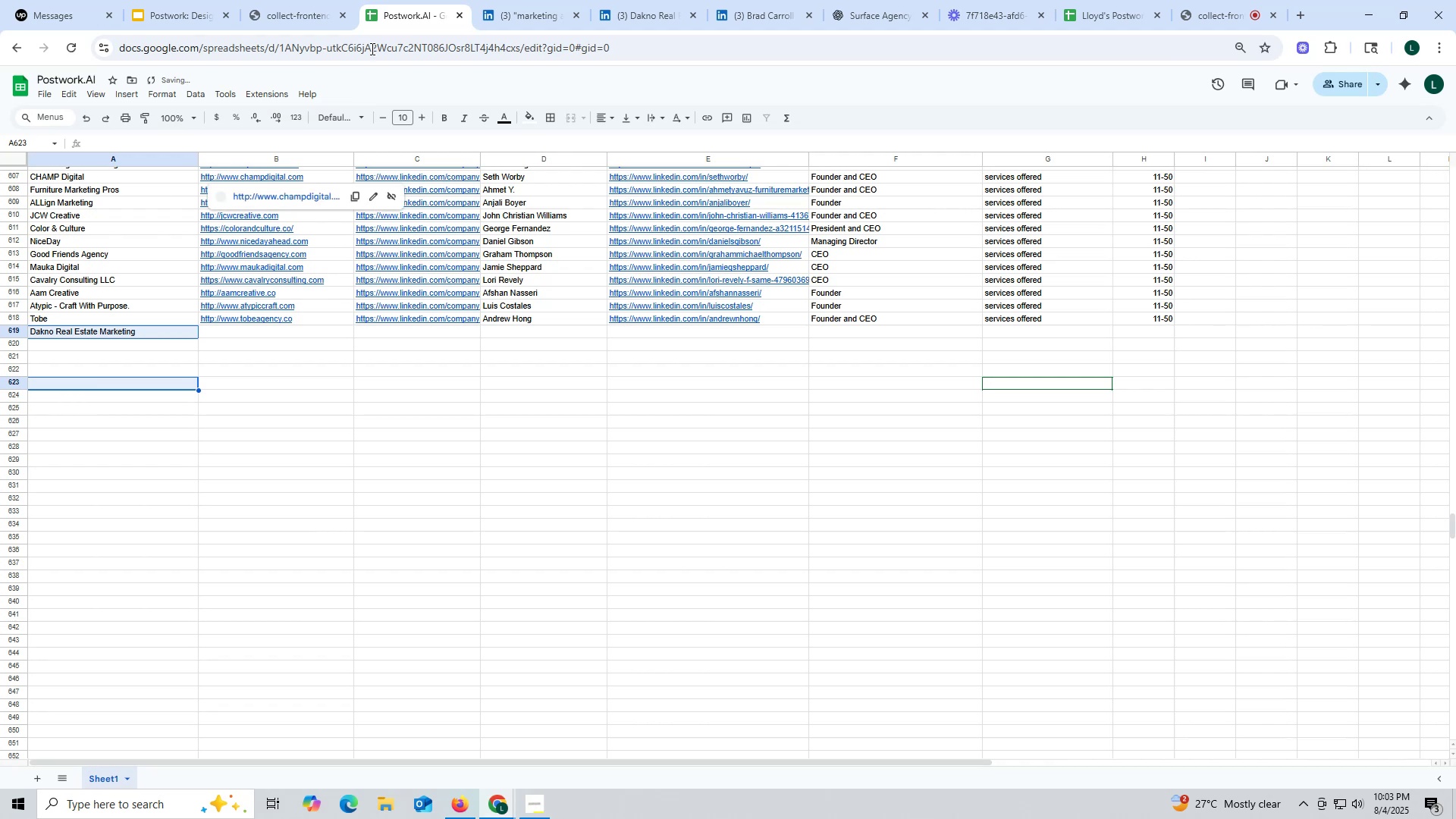 
left_click([515, 18])
 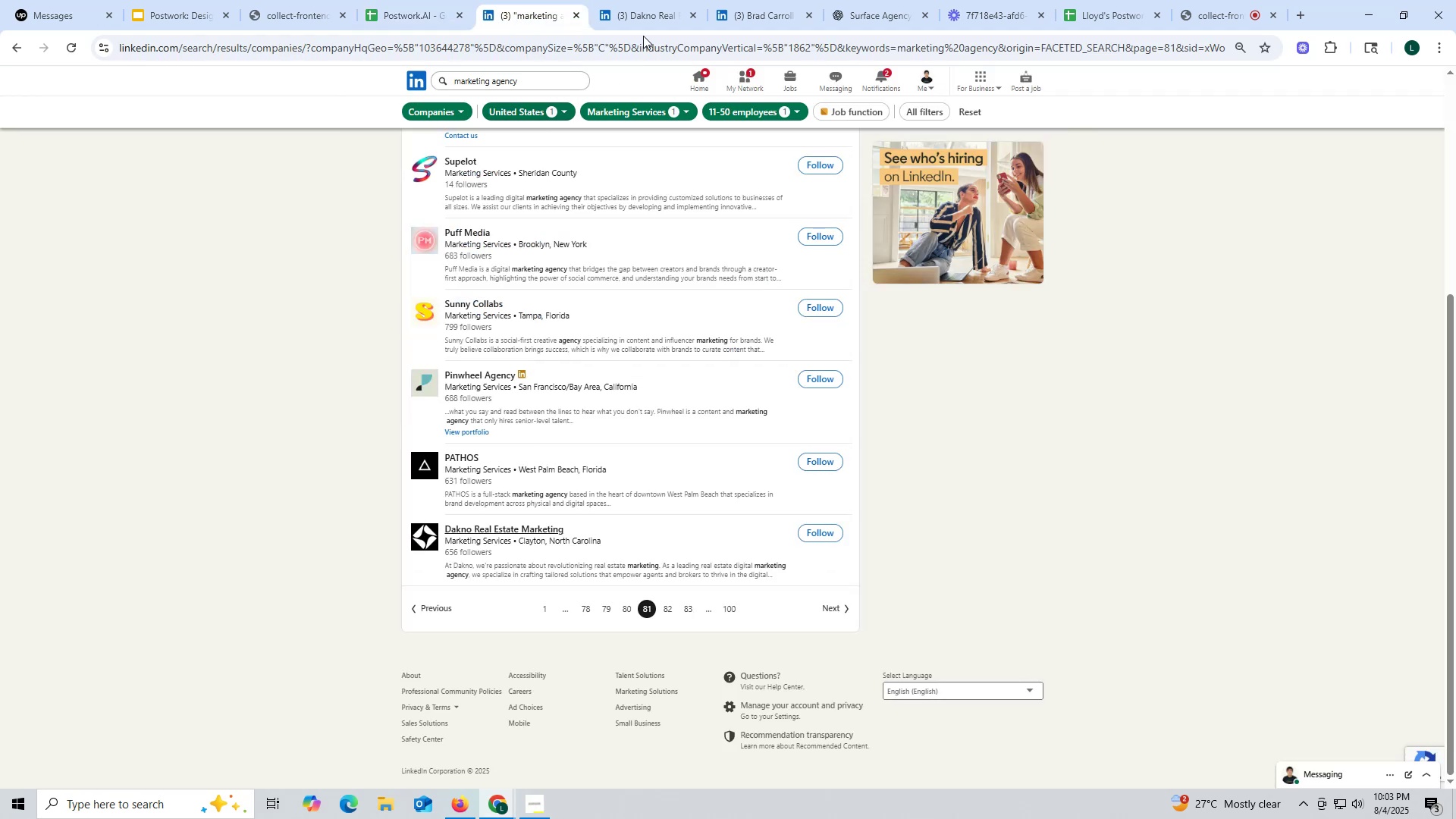 
left_click([643, 20])
 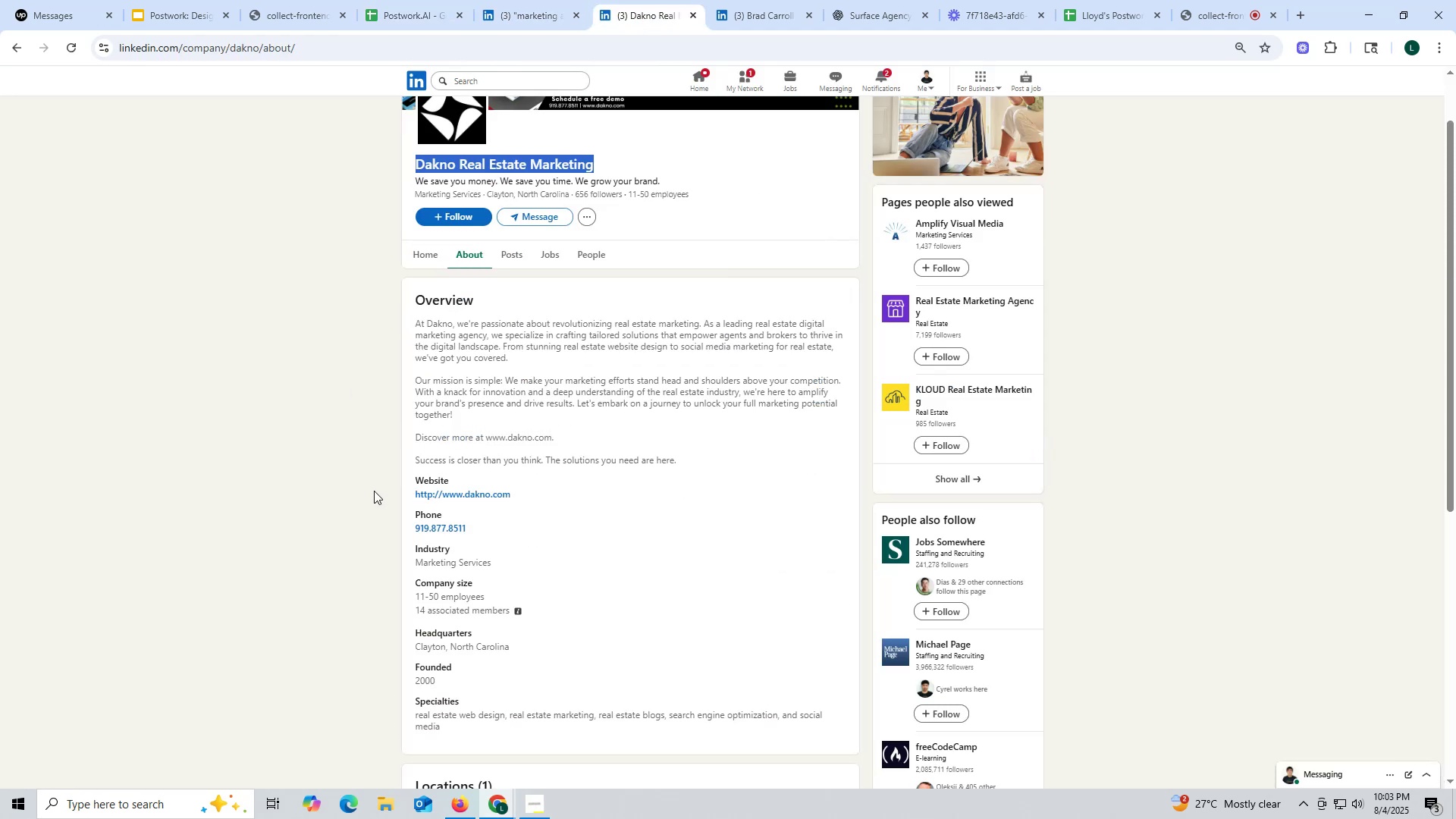 
wait(7.92)
 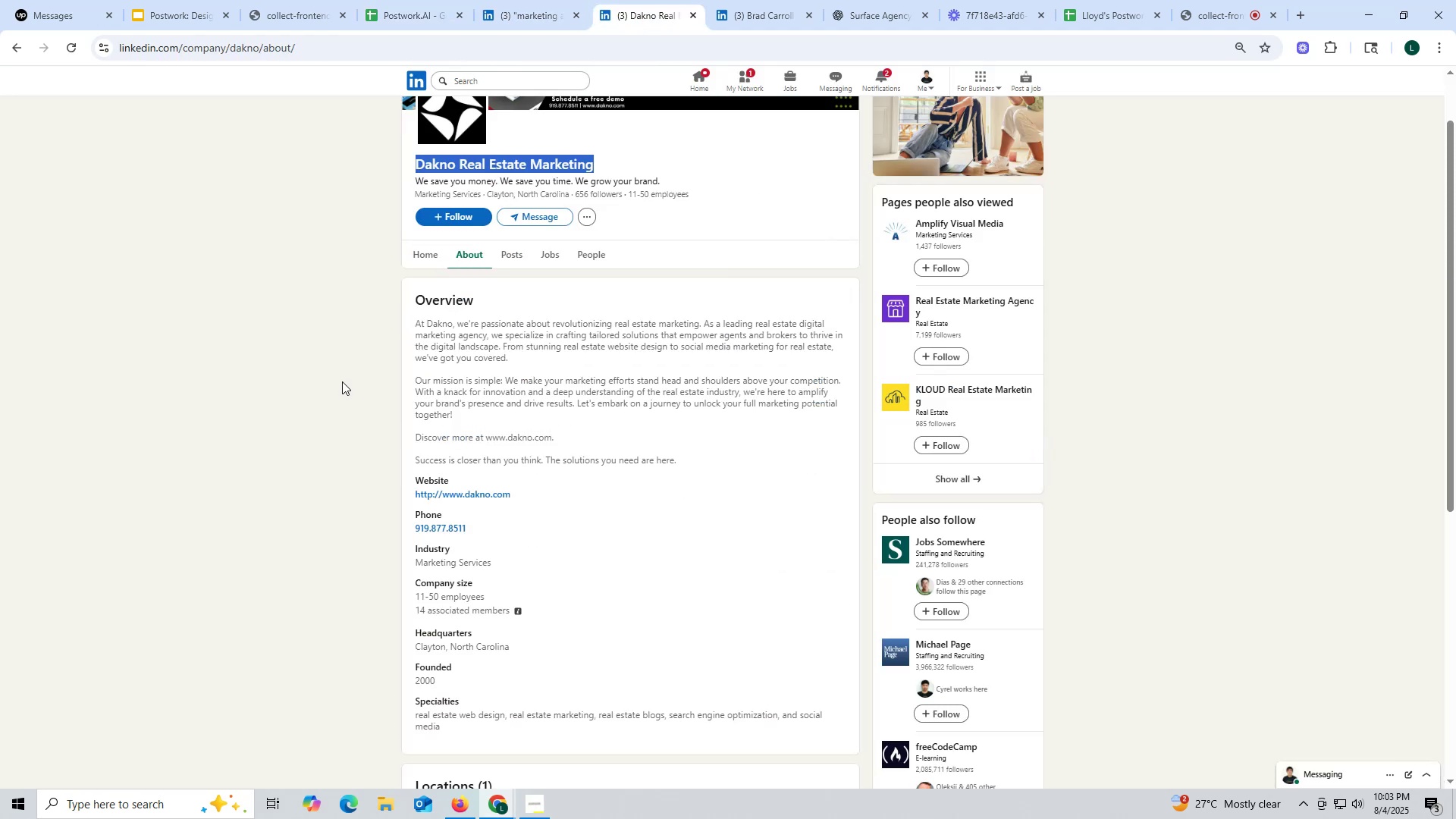 
left_click_drag(start_coordinate=[410, 497], to_coordinate=[522, 497])
 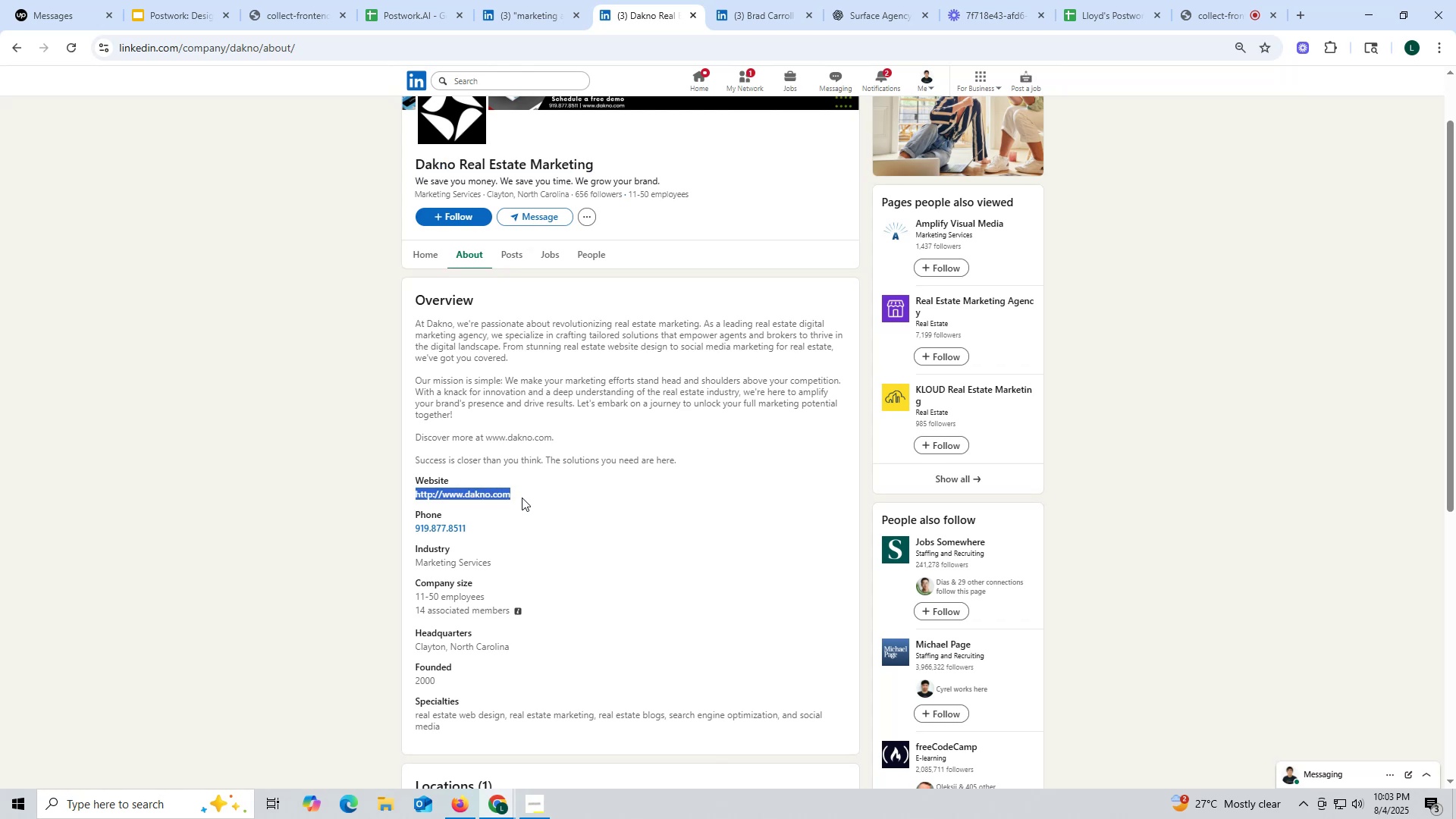 
key(Control+ControlLeft)
 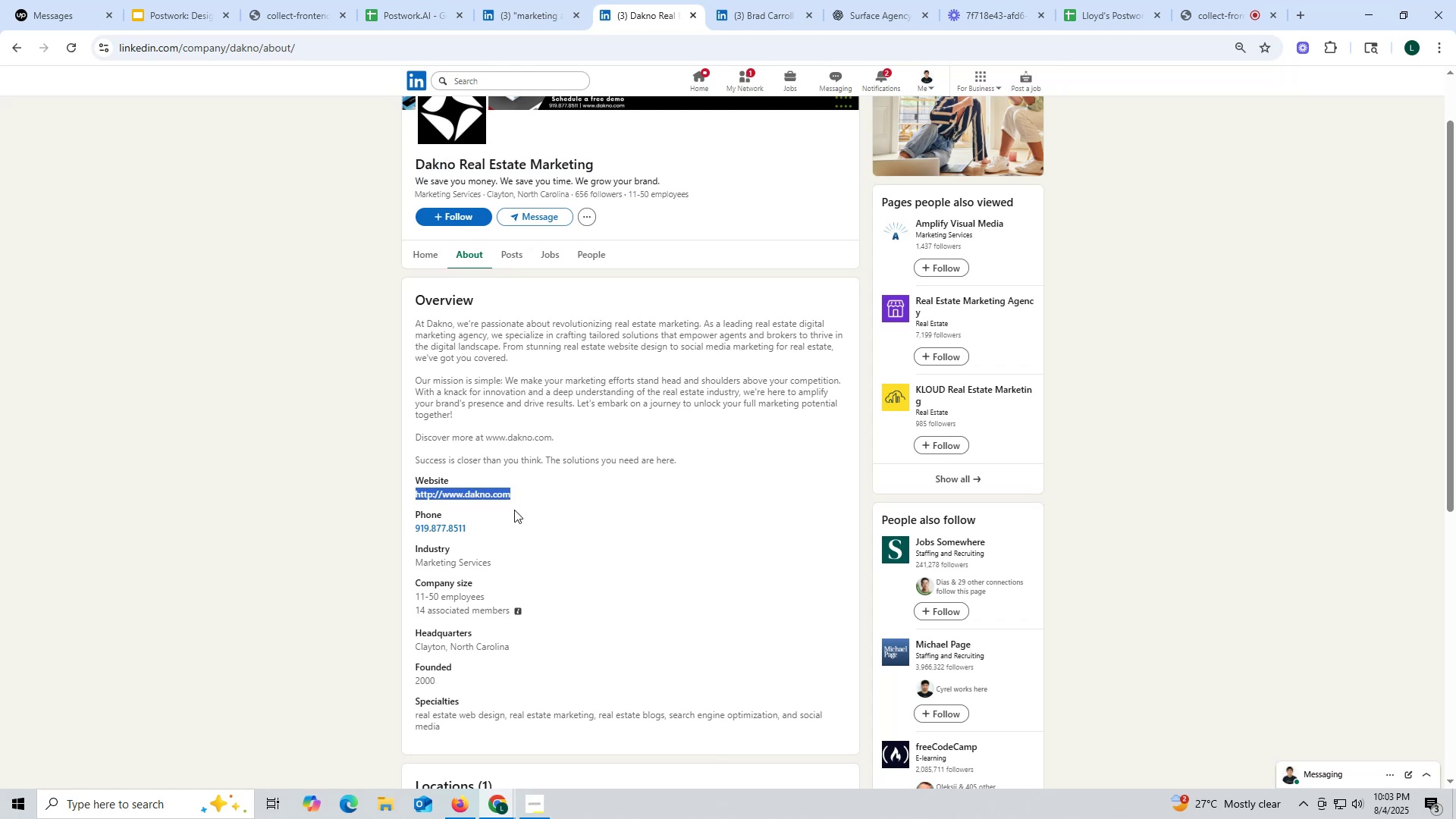 
key(Control+C)
 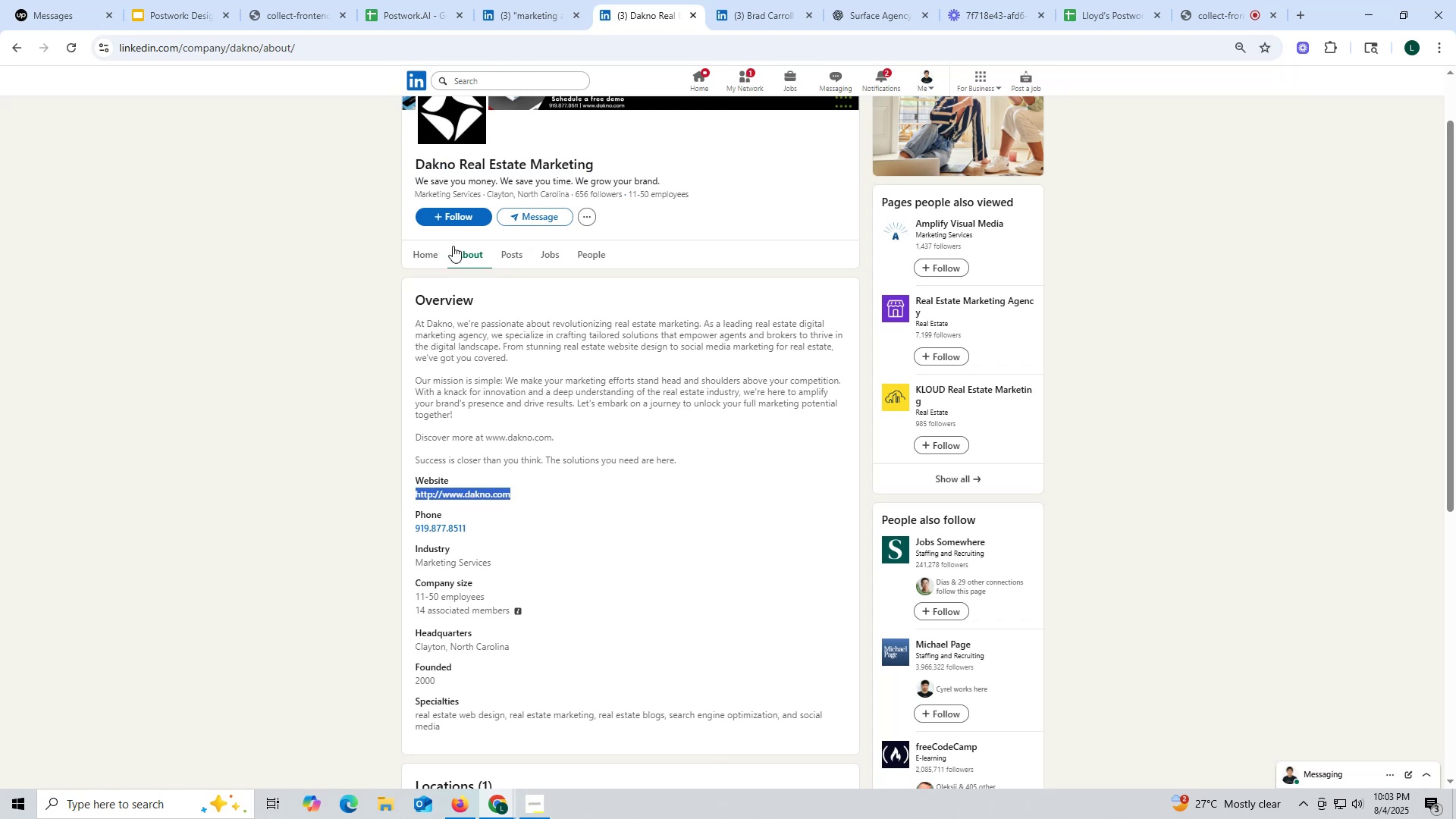 
key(Control+ControlLeft)
 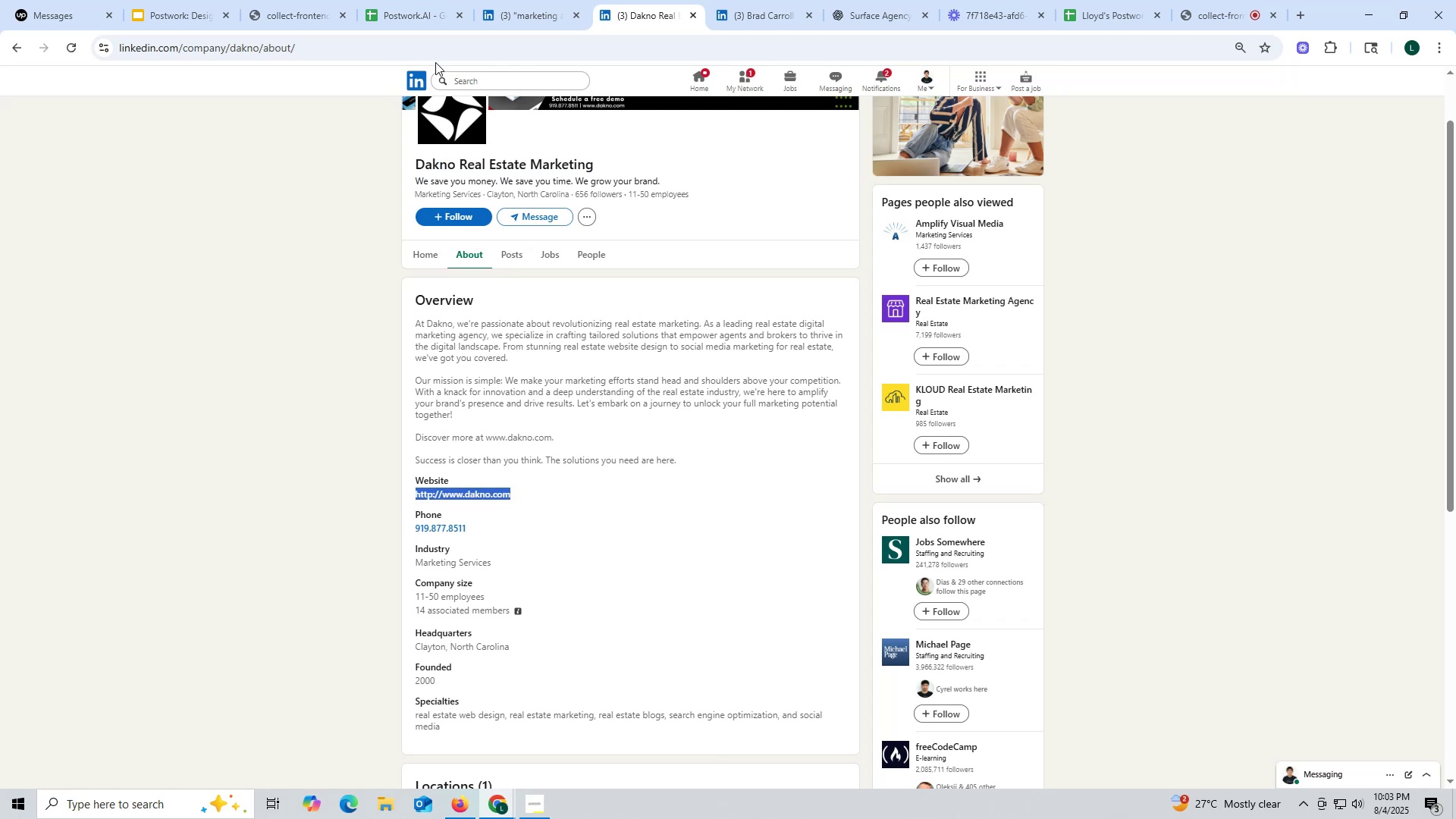 
key(Control+C)
 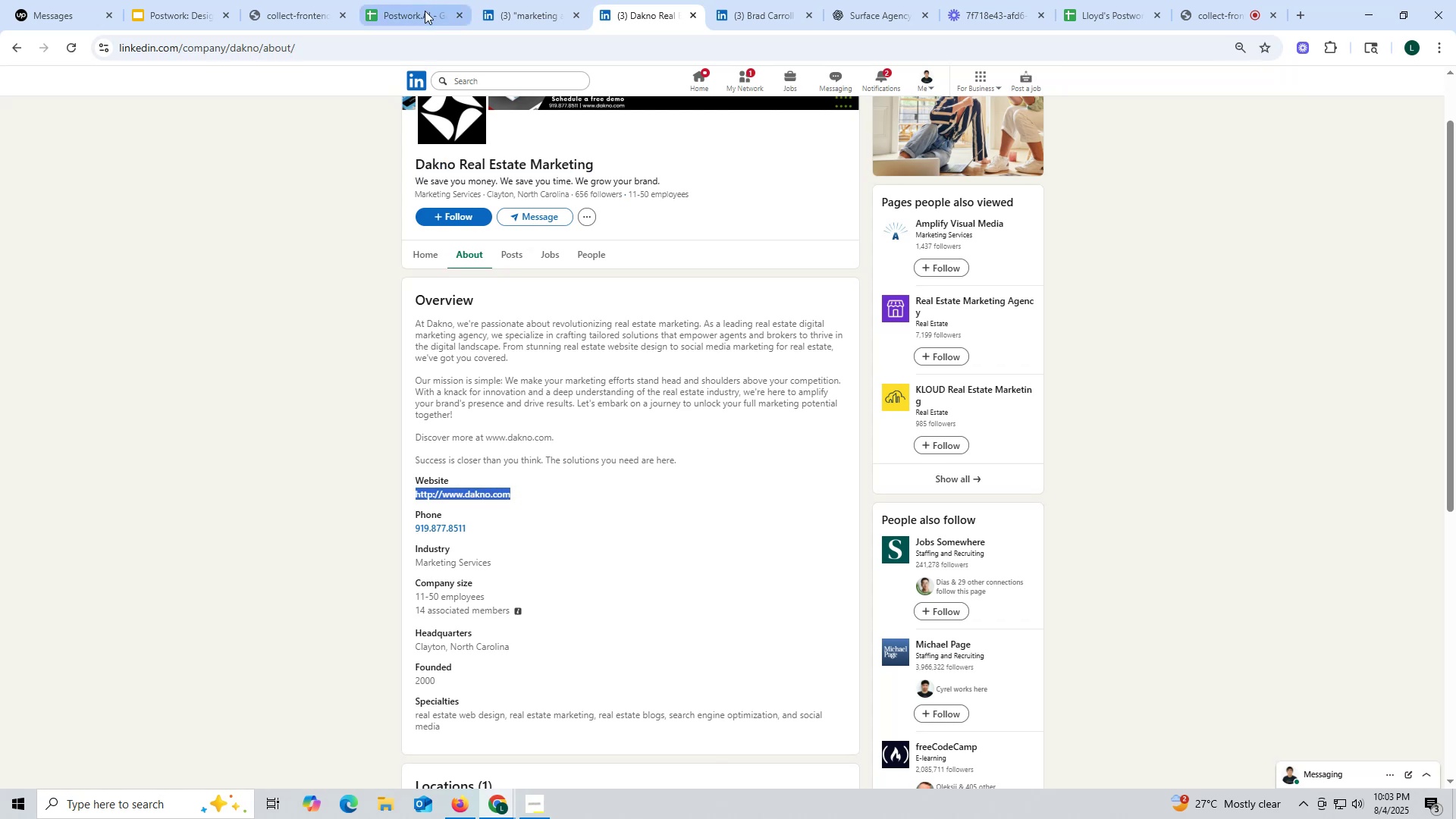 
left_click([425, 11])
 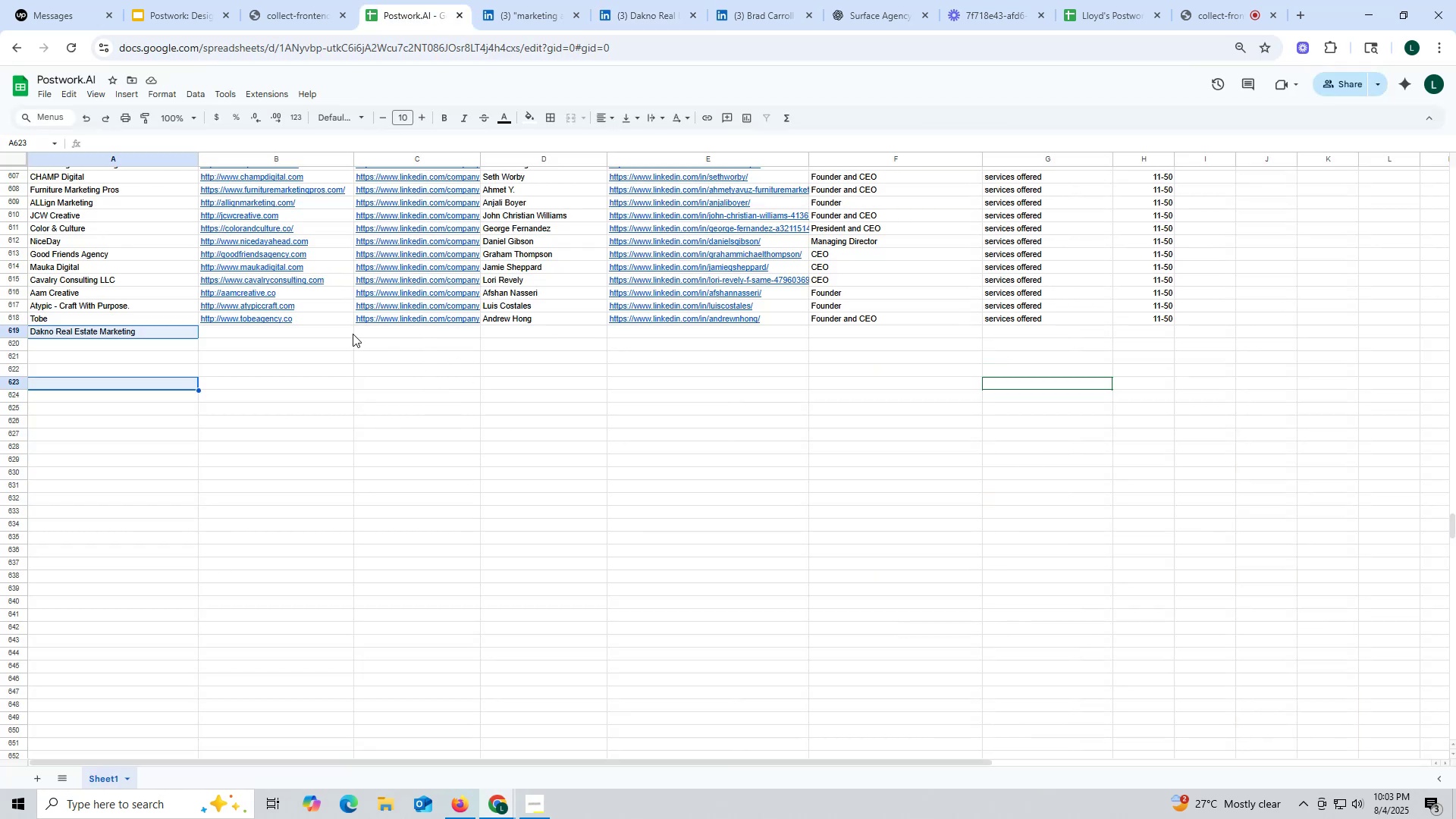 
double_click([272, 334])
 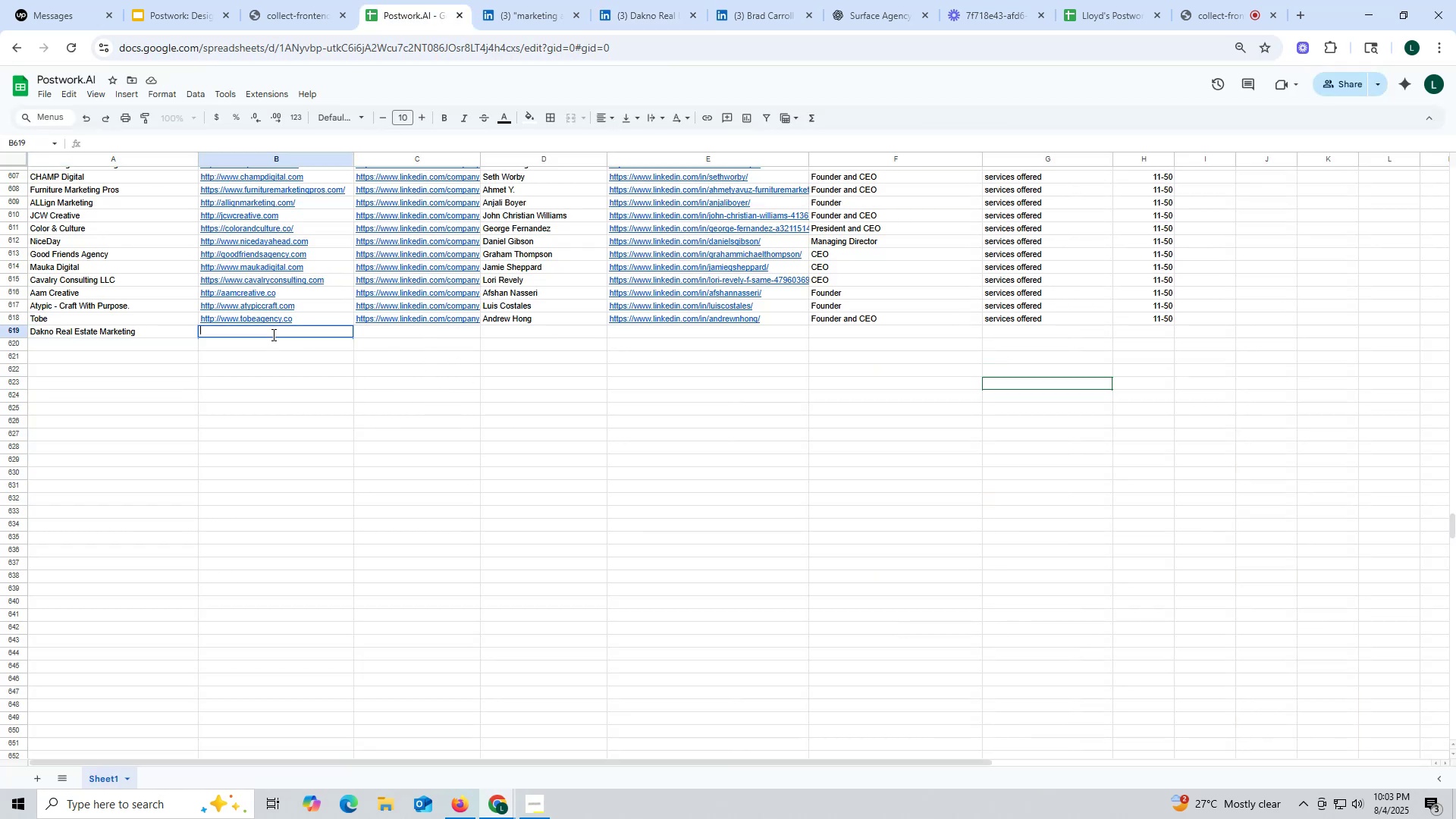 
key(Control+ControlLeft)
 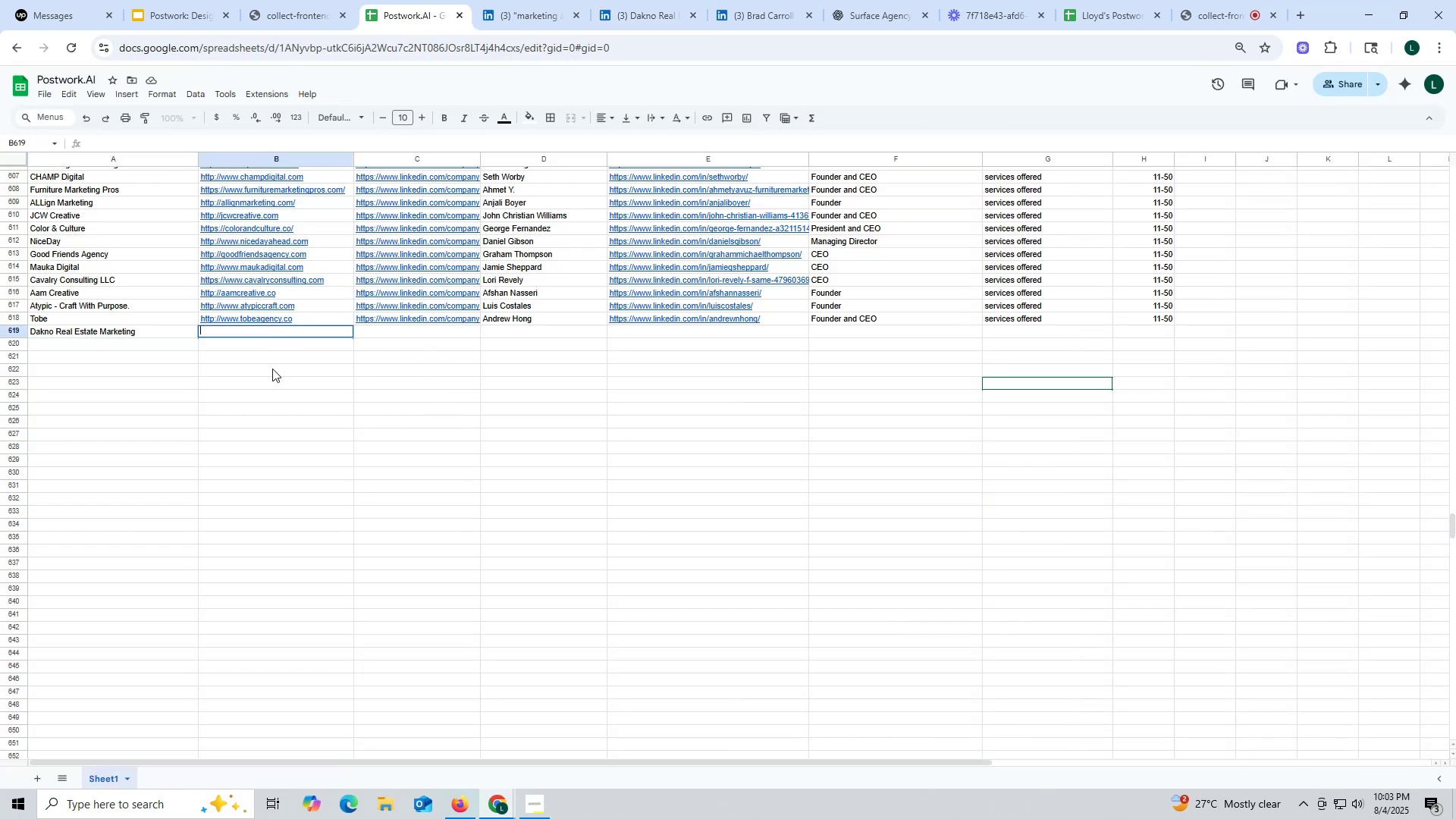 
key(Control+V)
 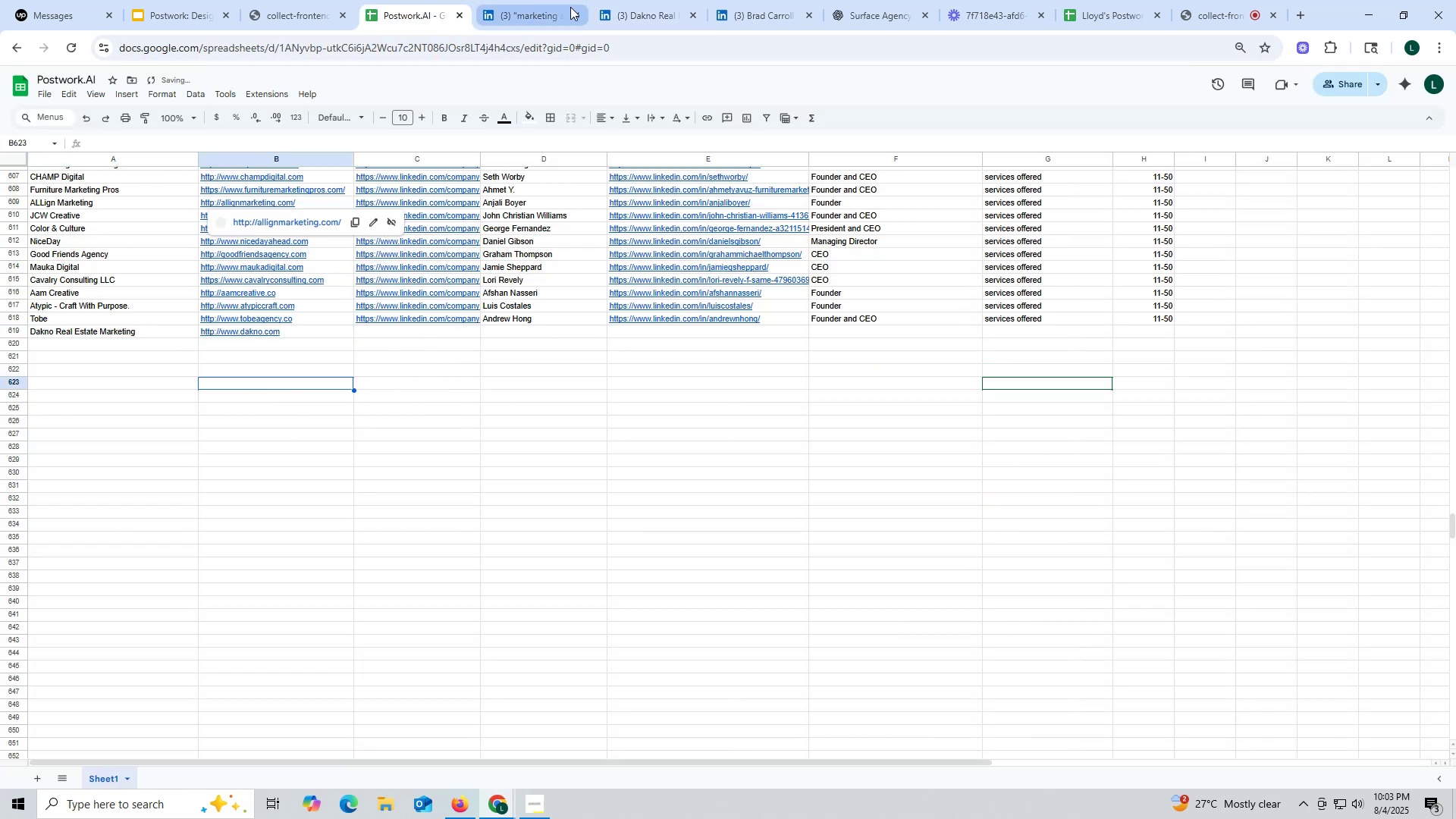 
left_click([527, 14])
 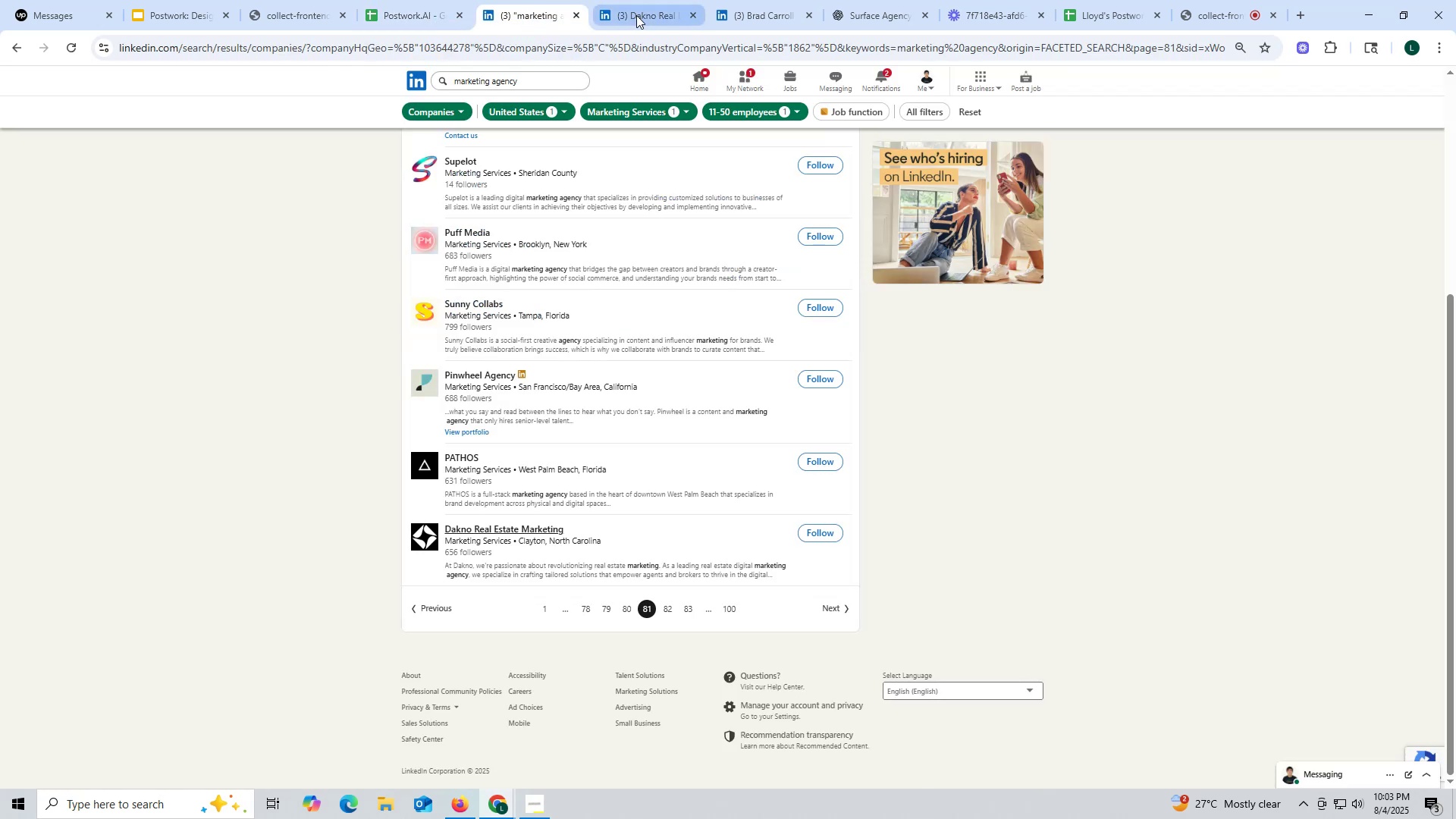 
left_click([637, 15])
 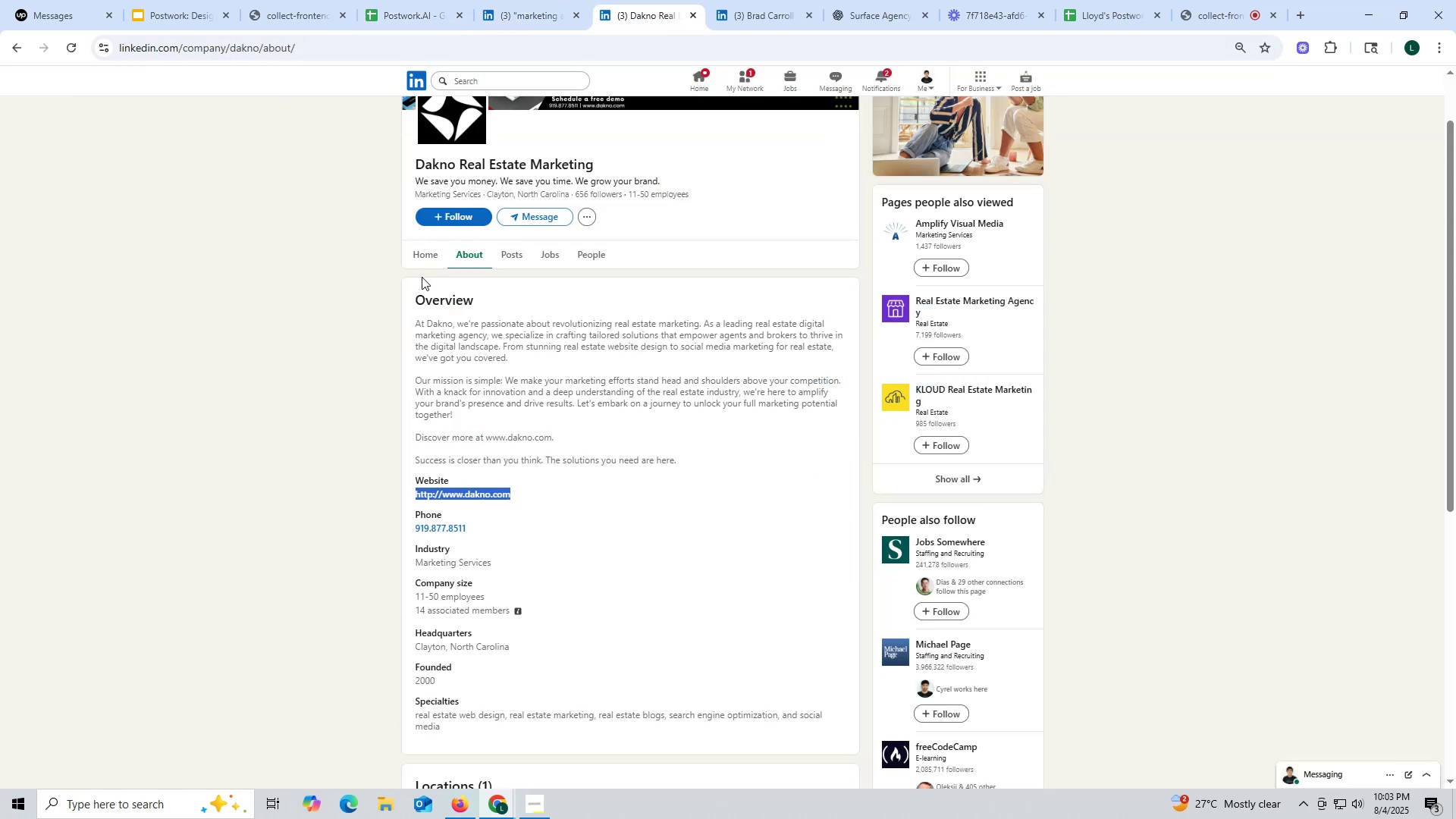 
left_click([413, 256])
 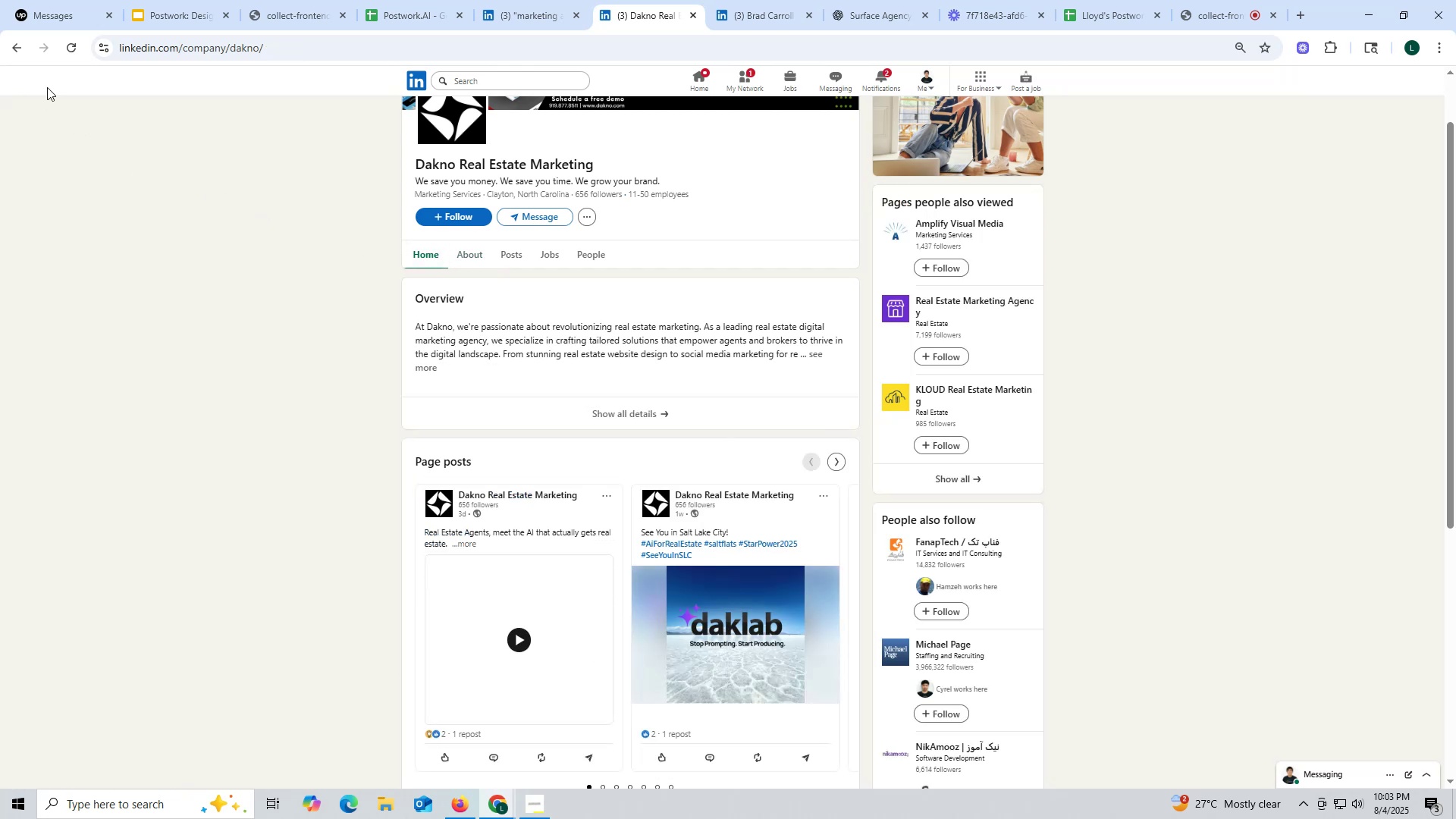 
double_click([176, 51])
 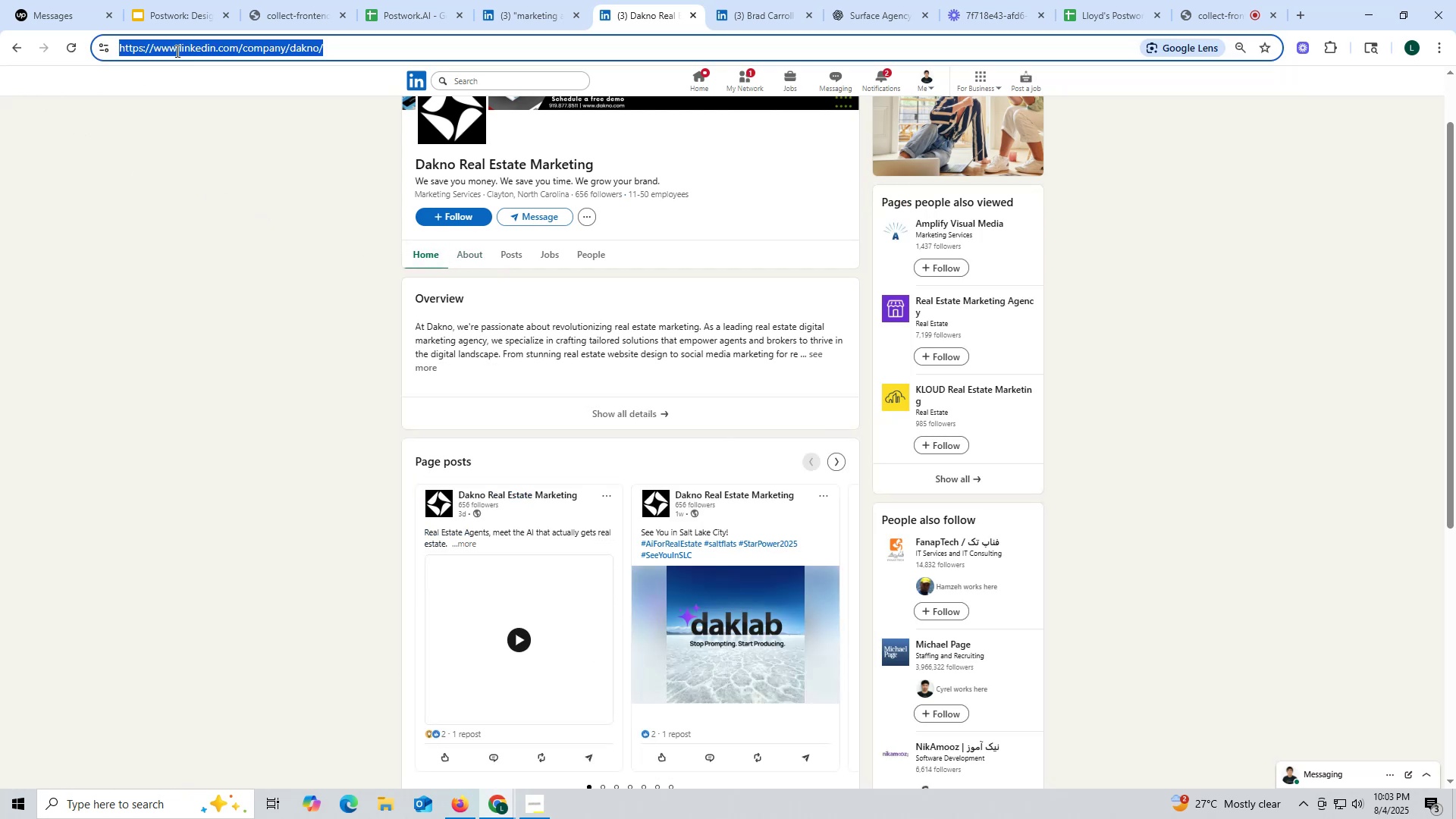 
triple_click([176, 51])
 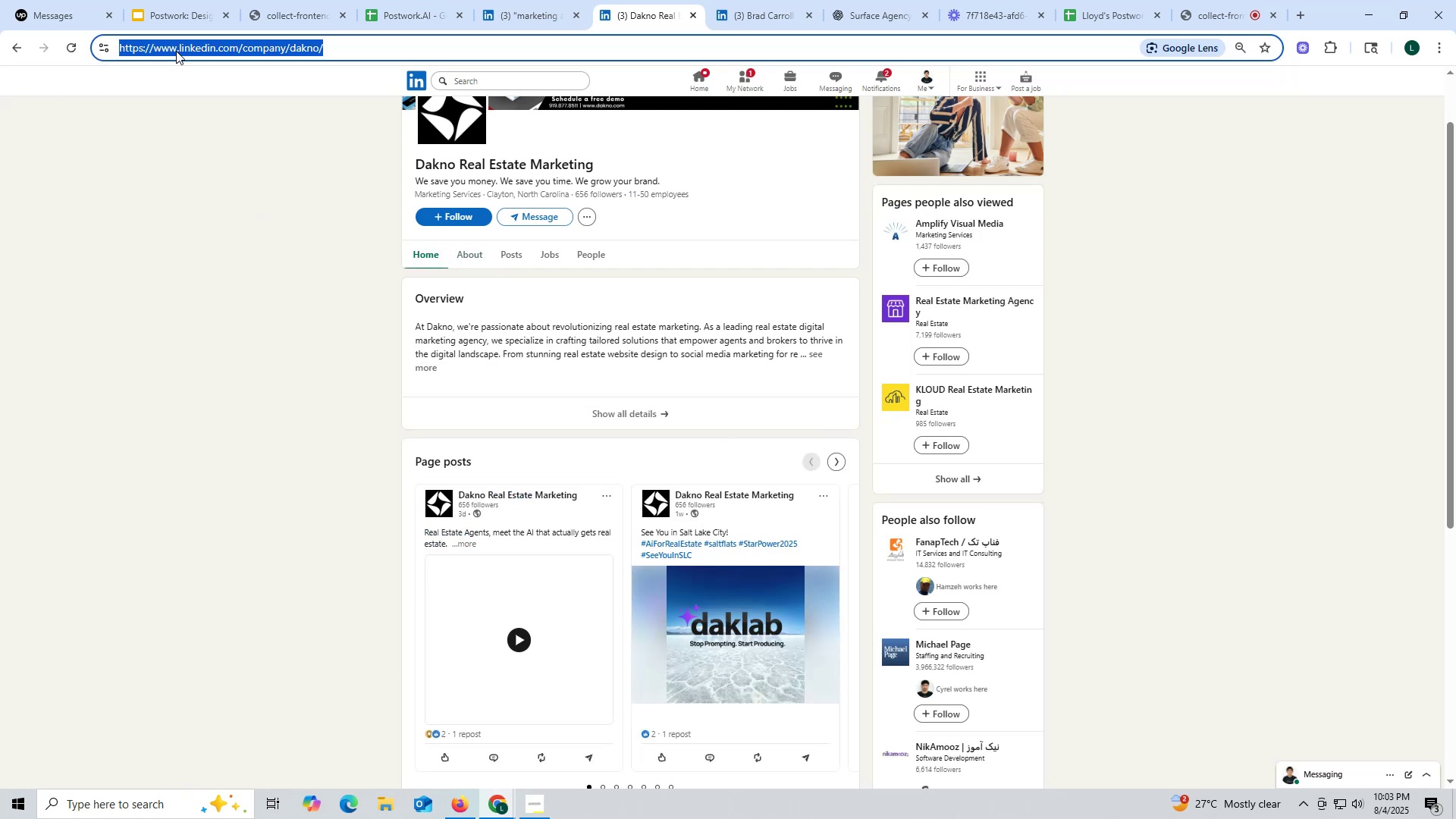 
key(Control+ControlLeft)
 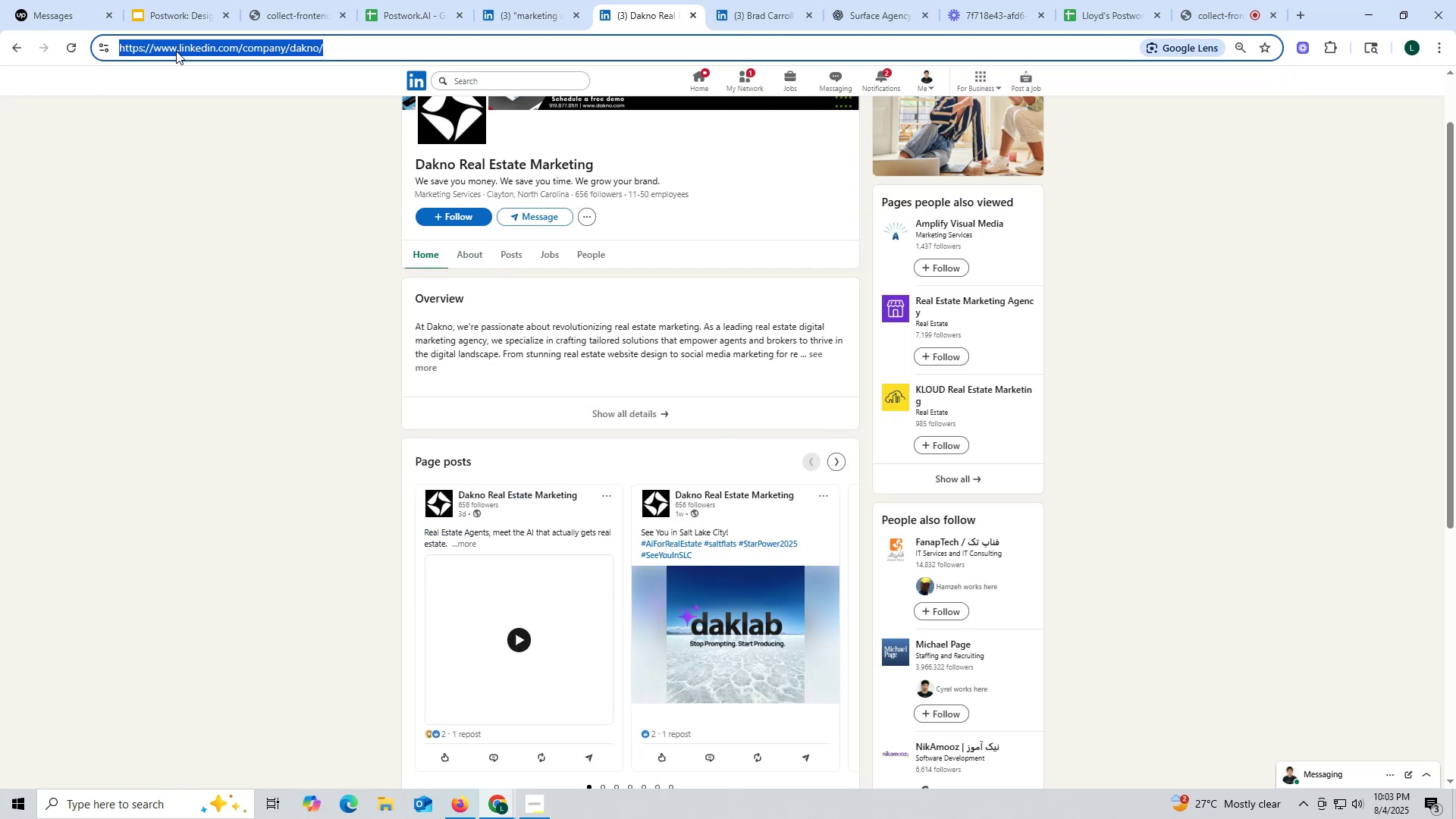 
key(Control+C)
 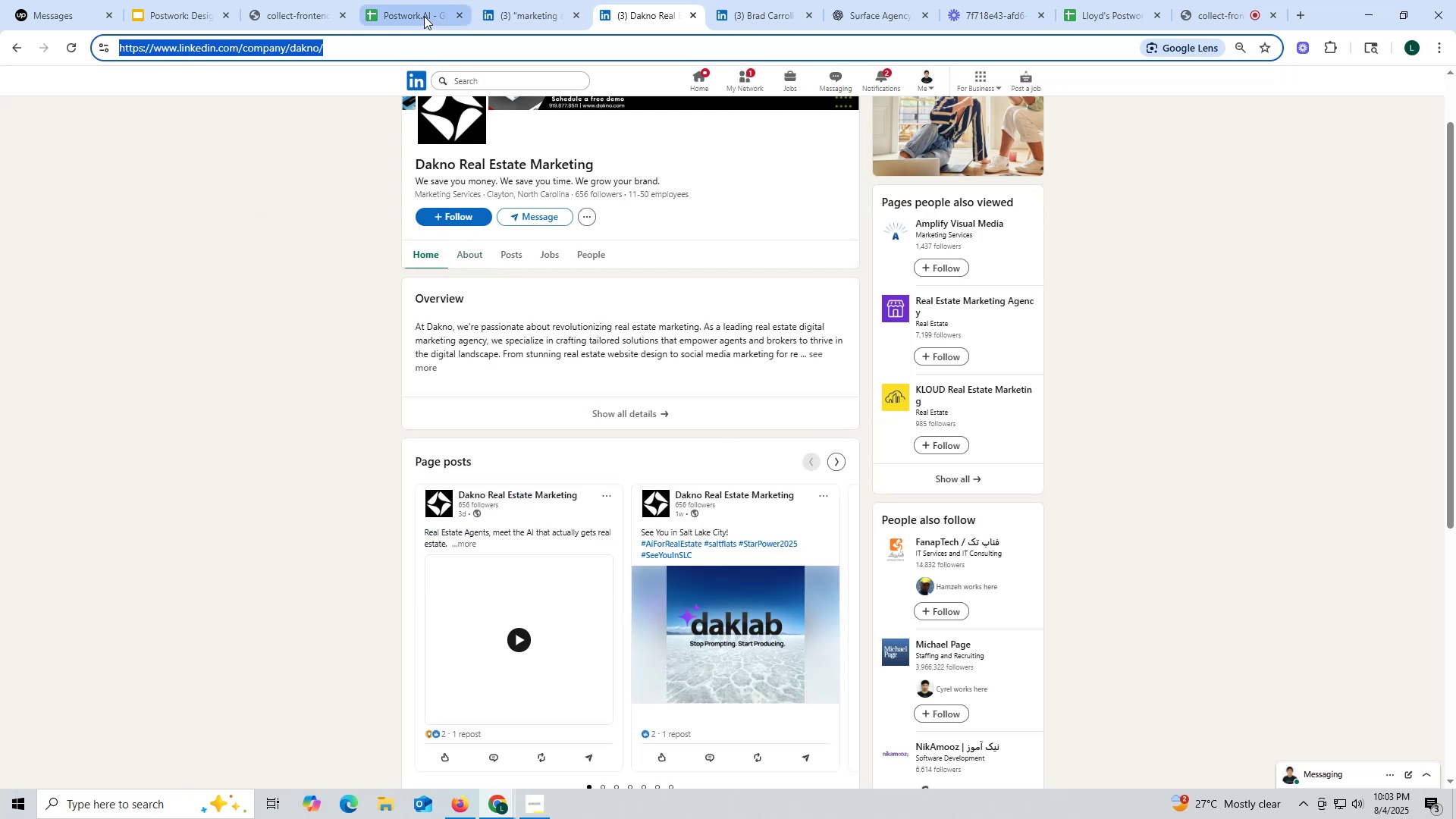 
left_click([423, 15])
 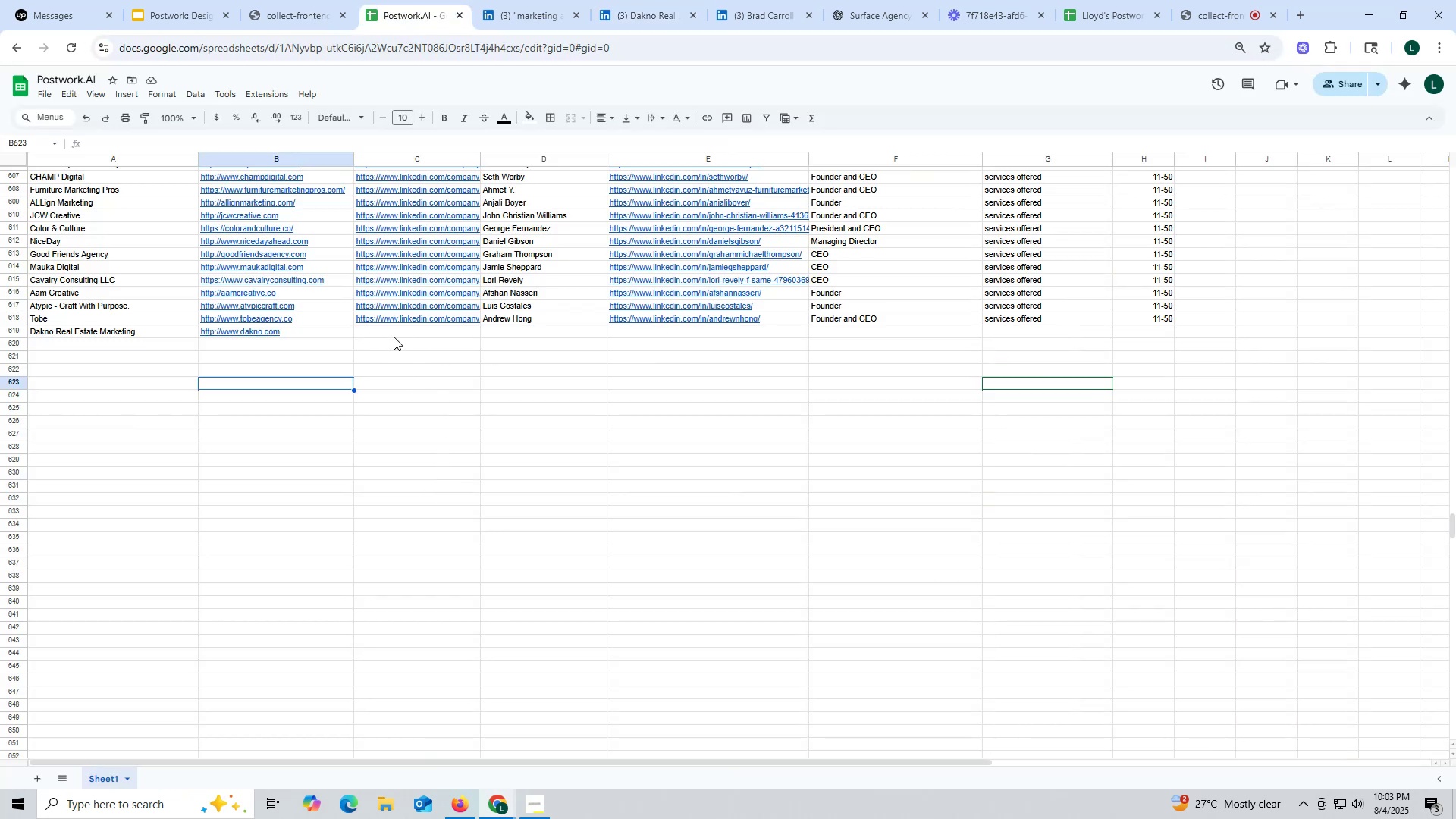 
double_click([389, 331])
 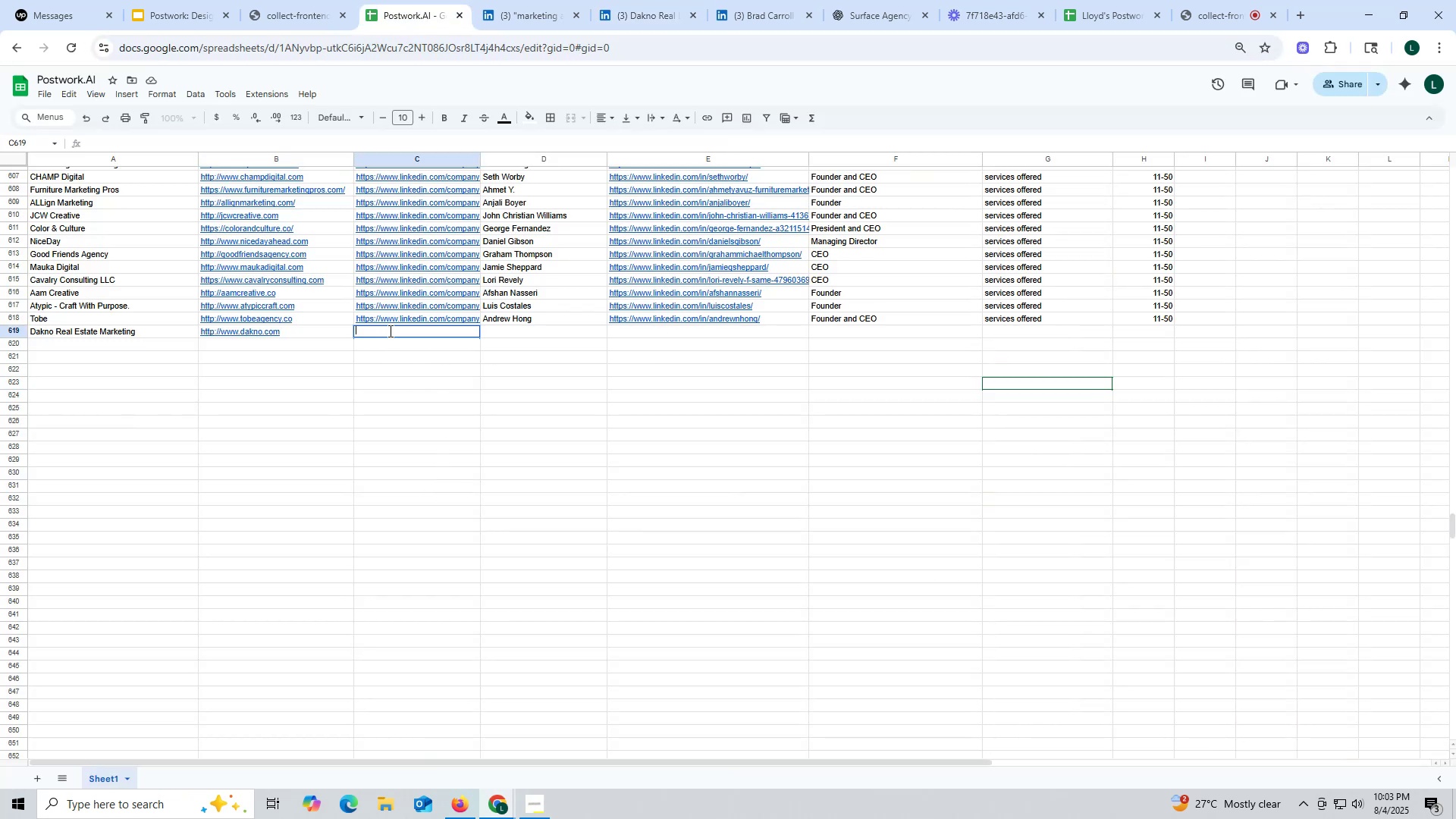 
key(Control+ControlLeft)
 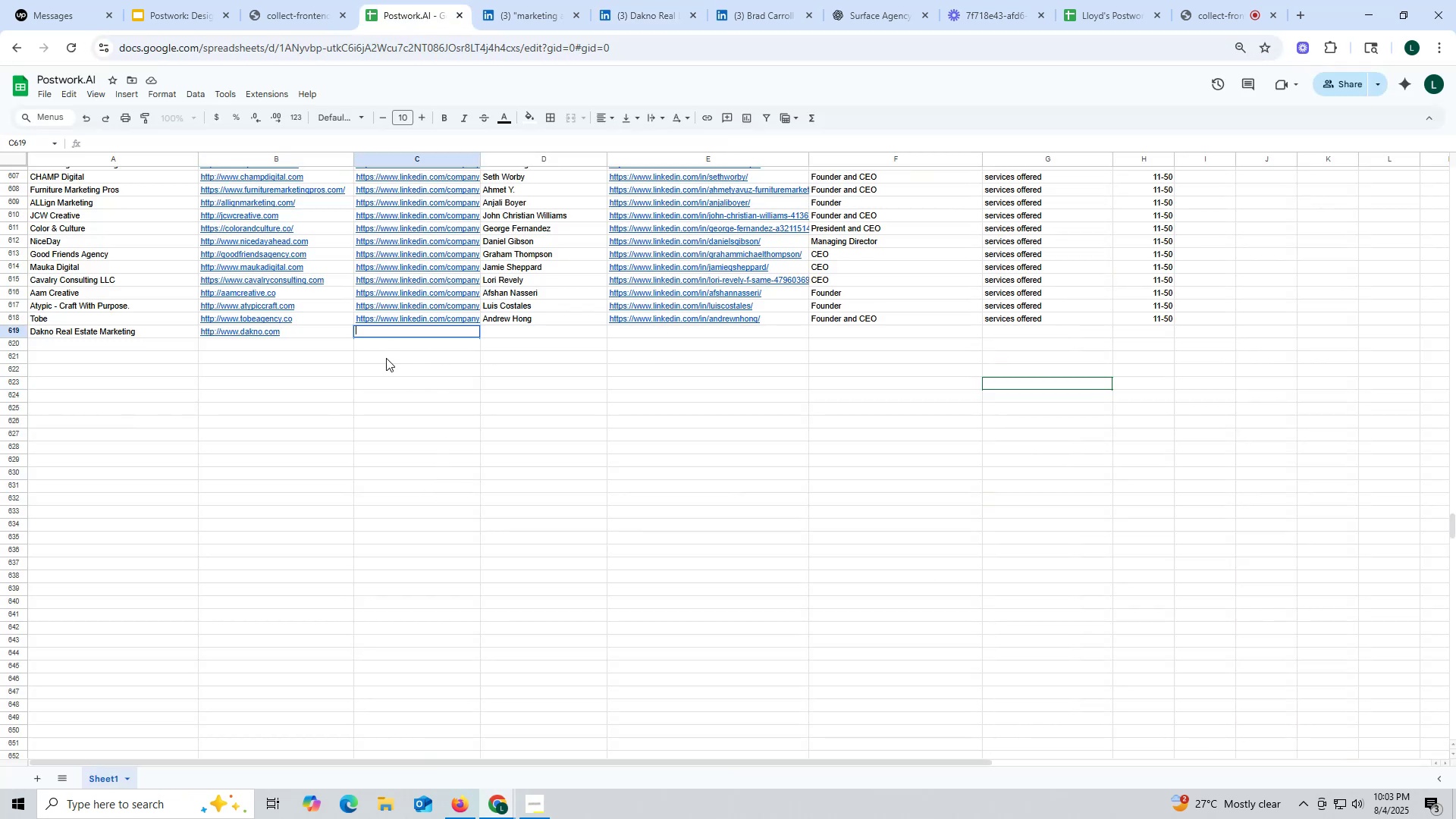 
key(Control+V)
 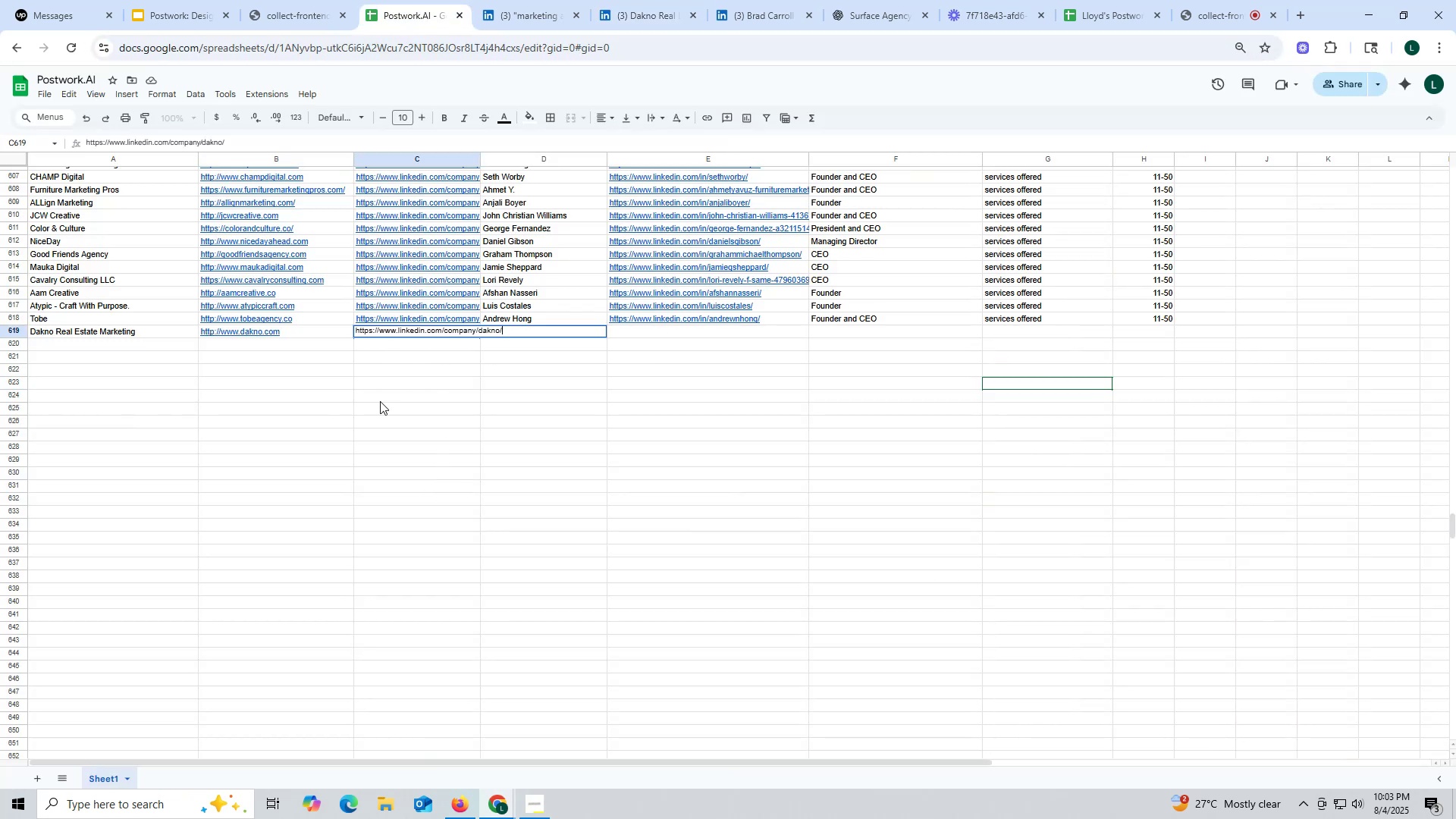 
triple_click([380, 401])
 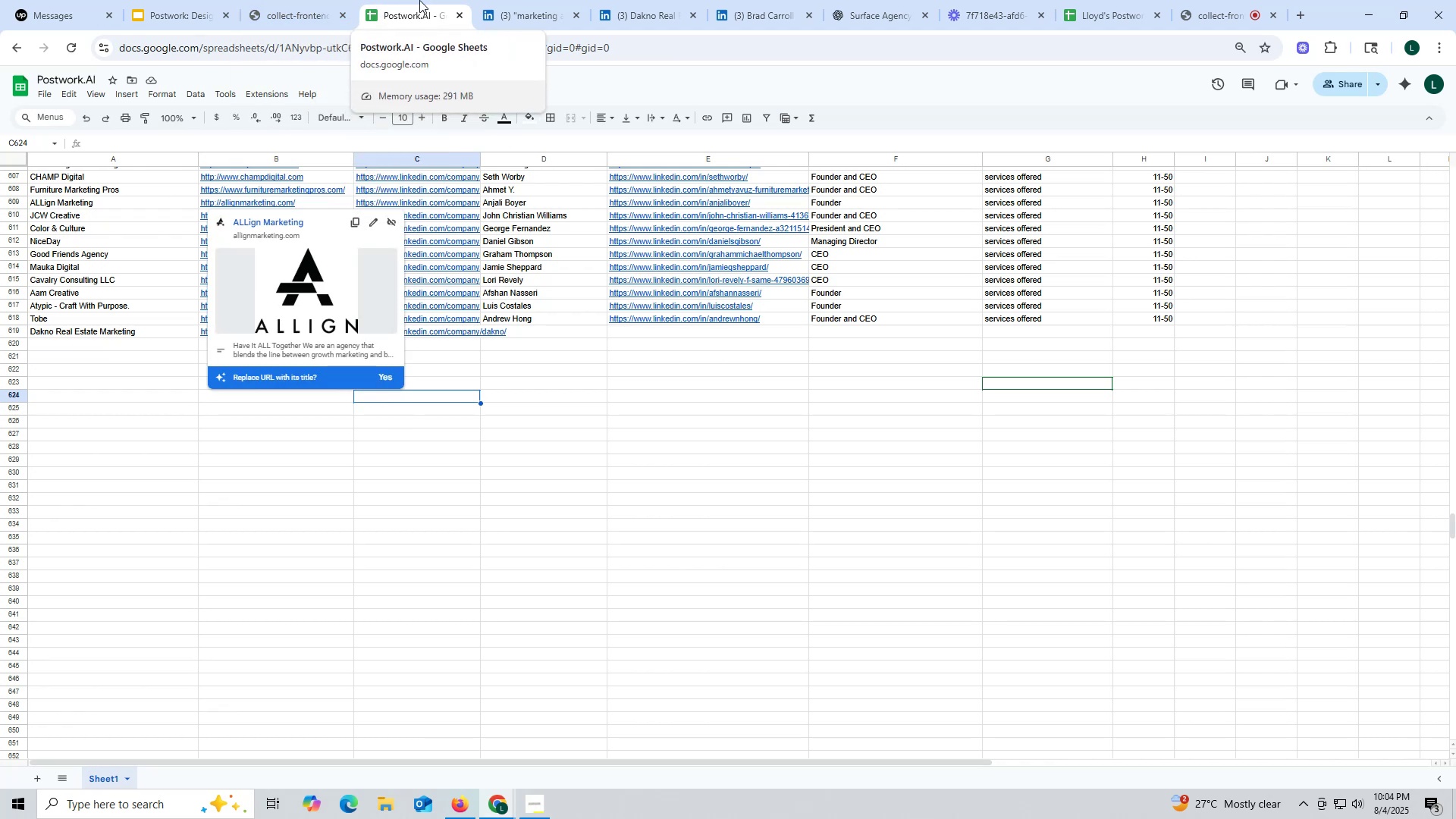 
wait(16.2)
 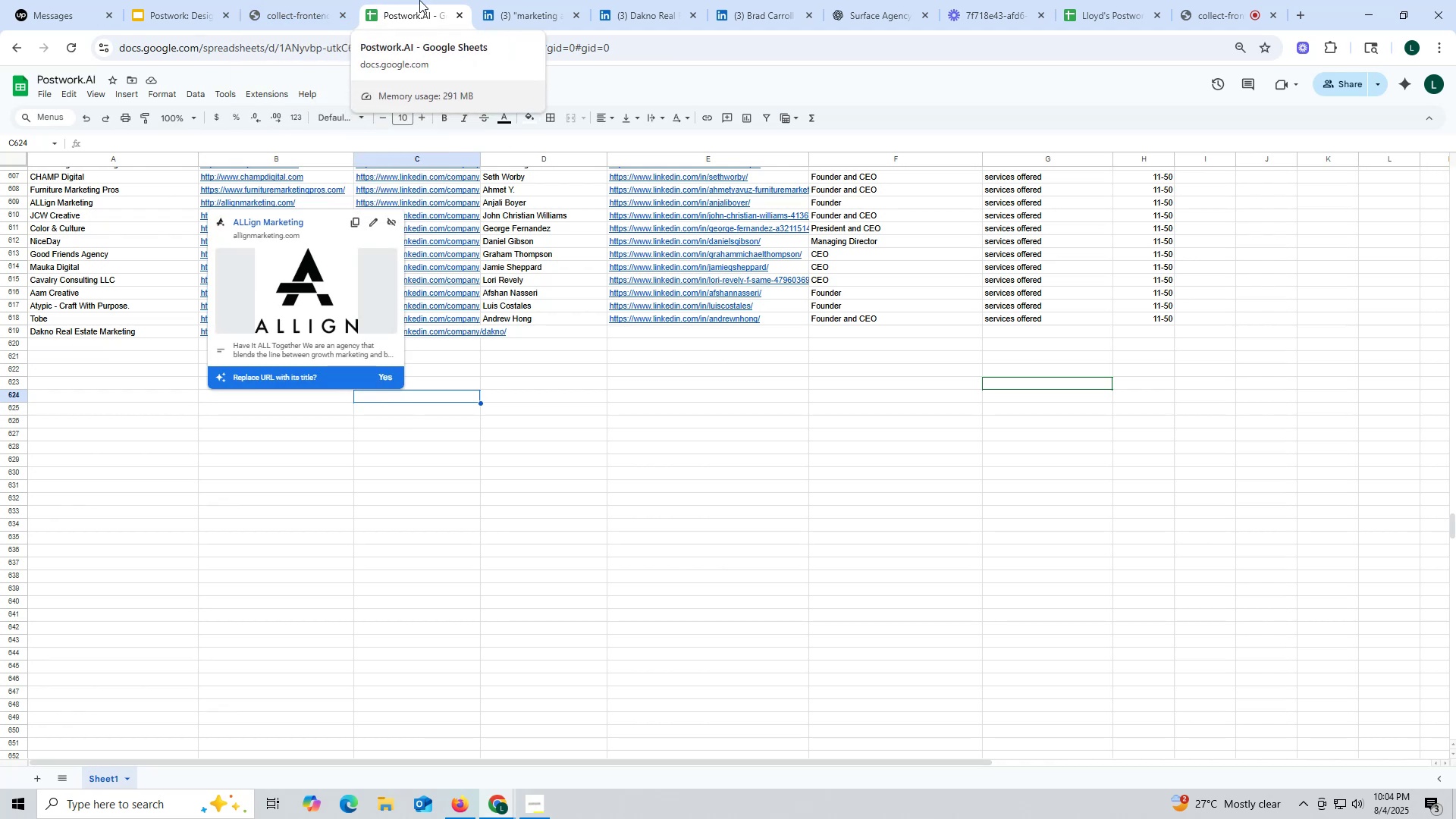 
left_click([639, 13])
 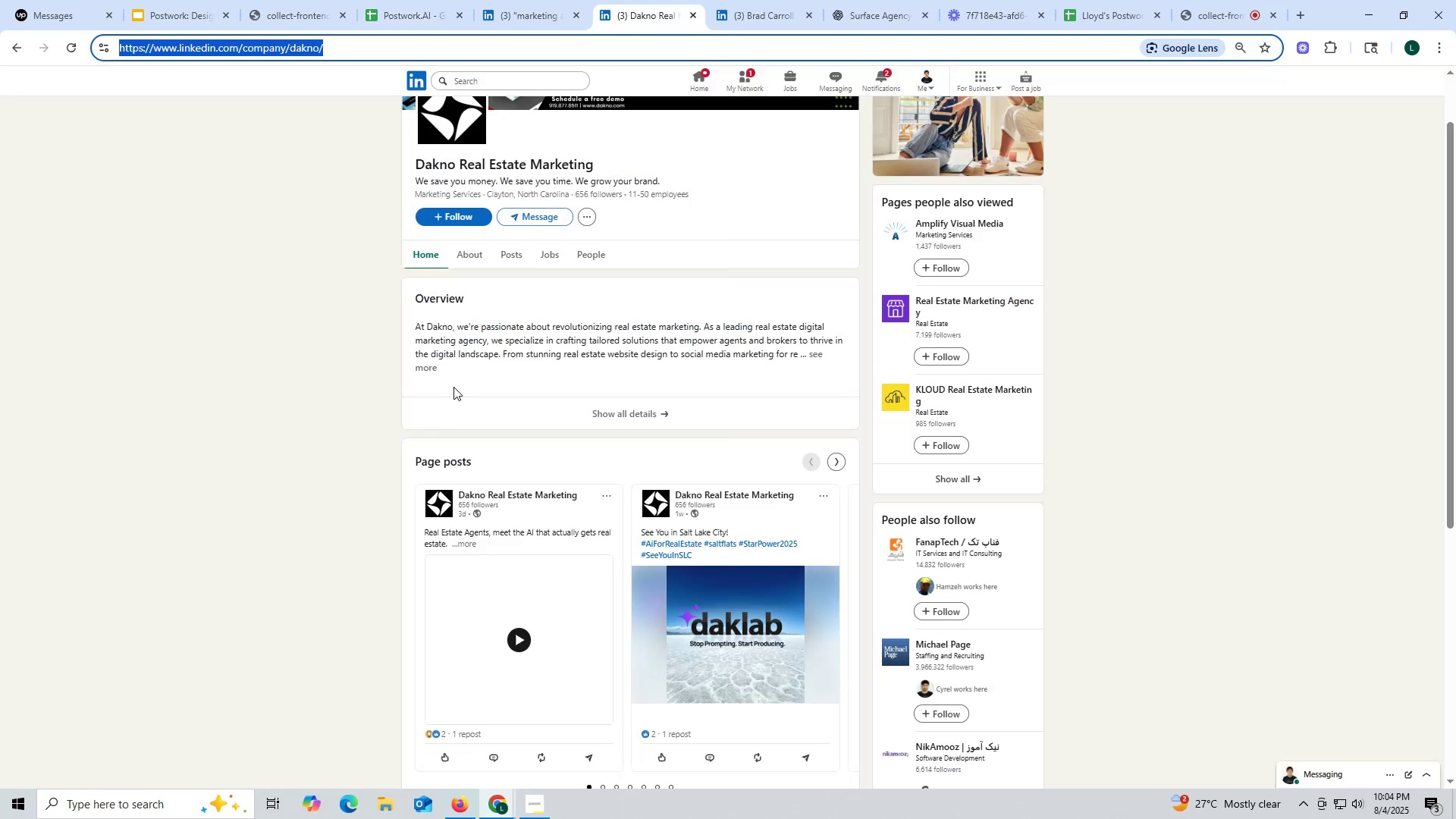 
scroll: coordinate [453, 387], scroll_direction: down, amount: 3.0
 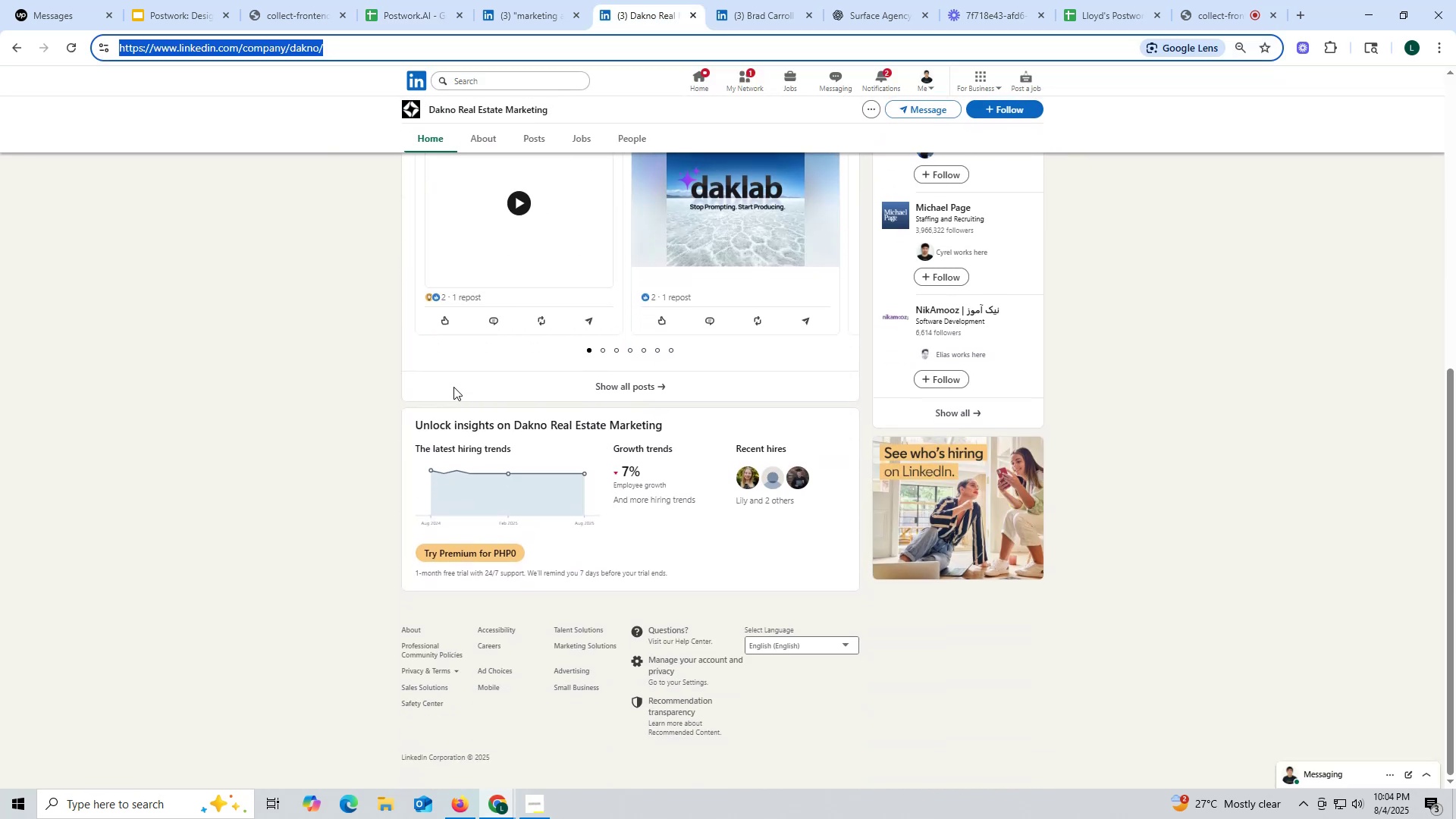 
scroll: coordinate [453, 387], scroll_direction: up, amount: 10.0
 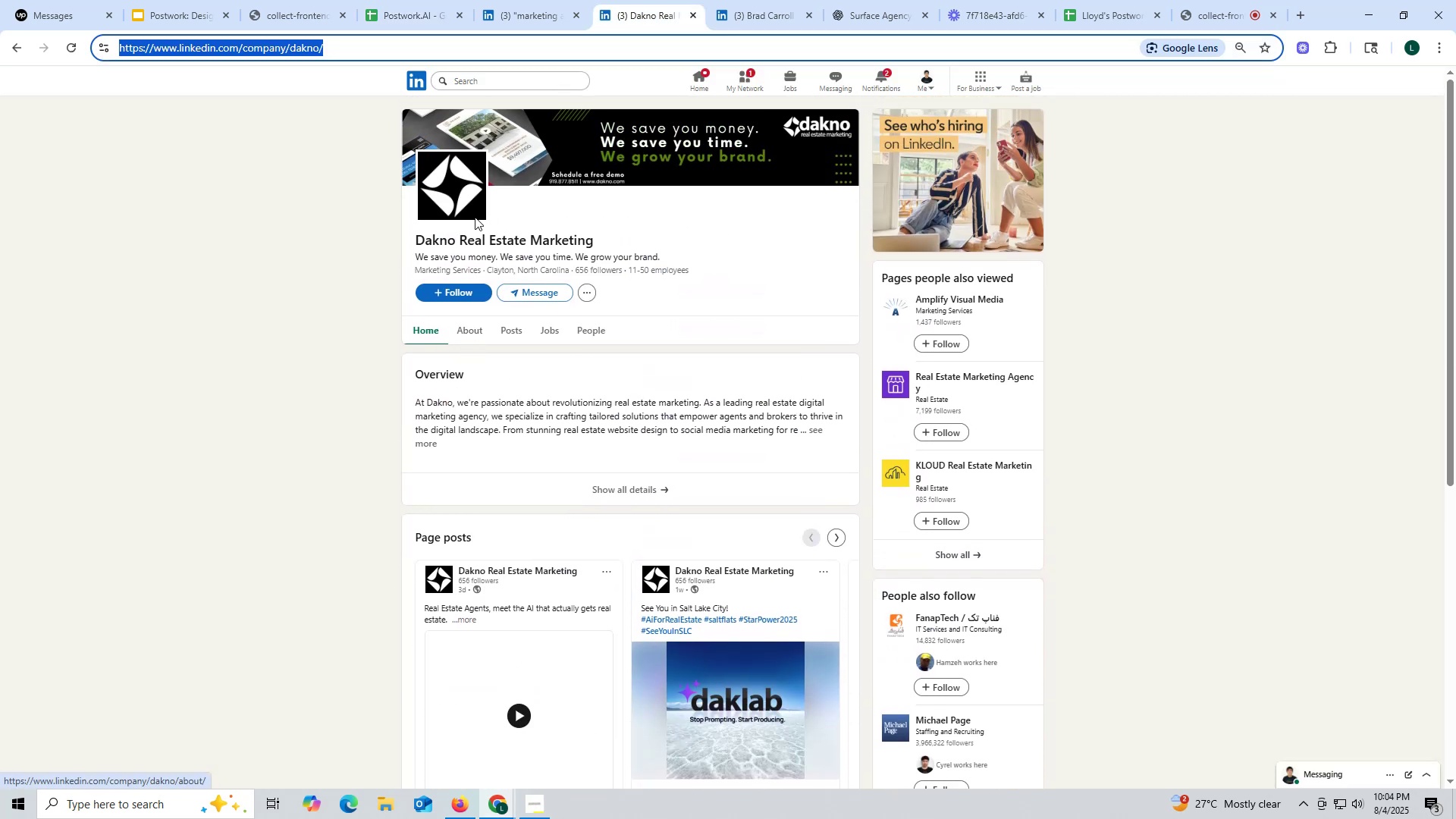 
key(Control+ControlLeft)
 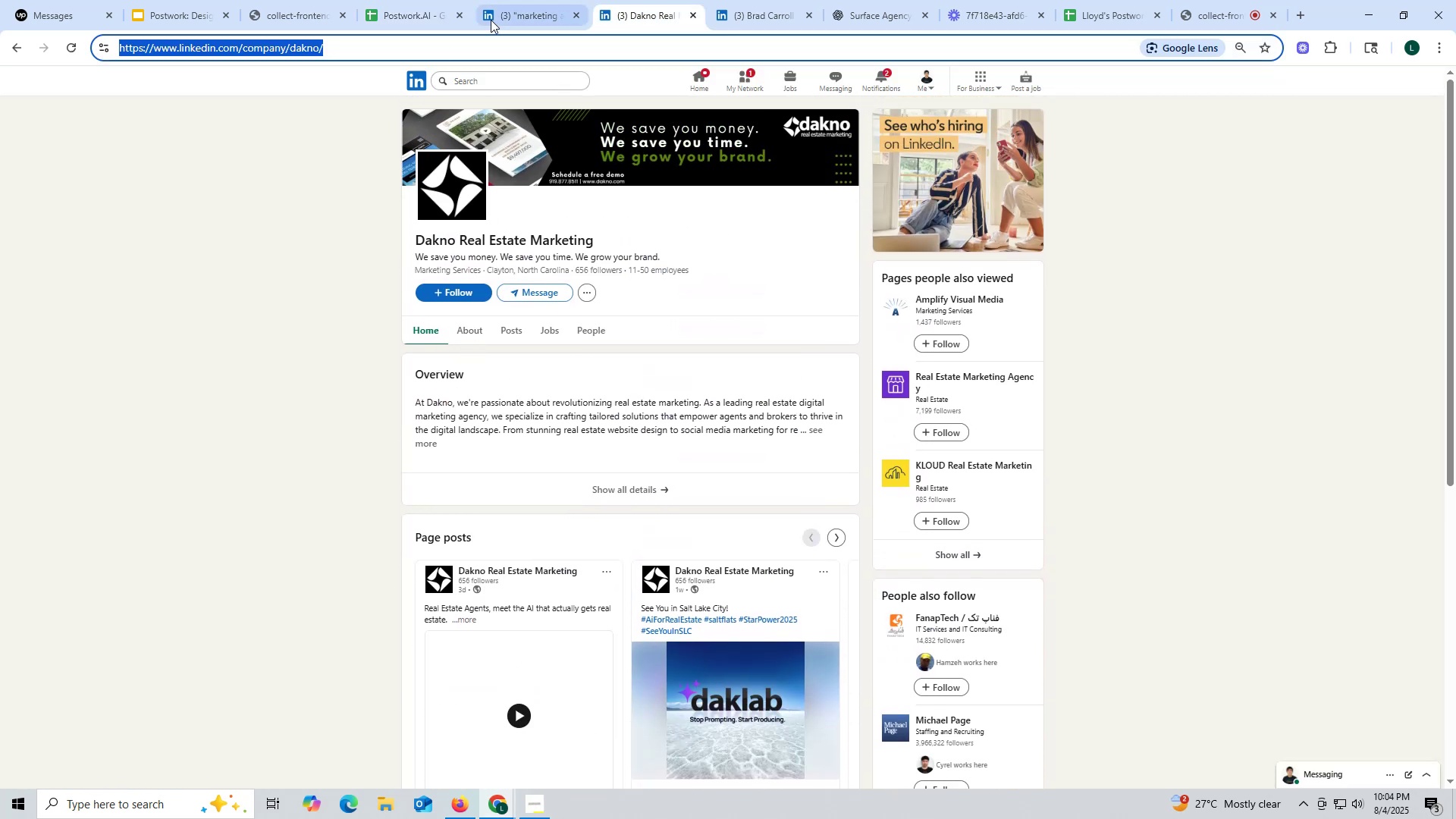 
key(Control+C)
 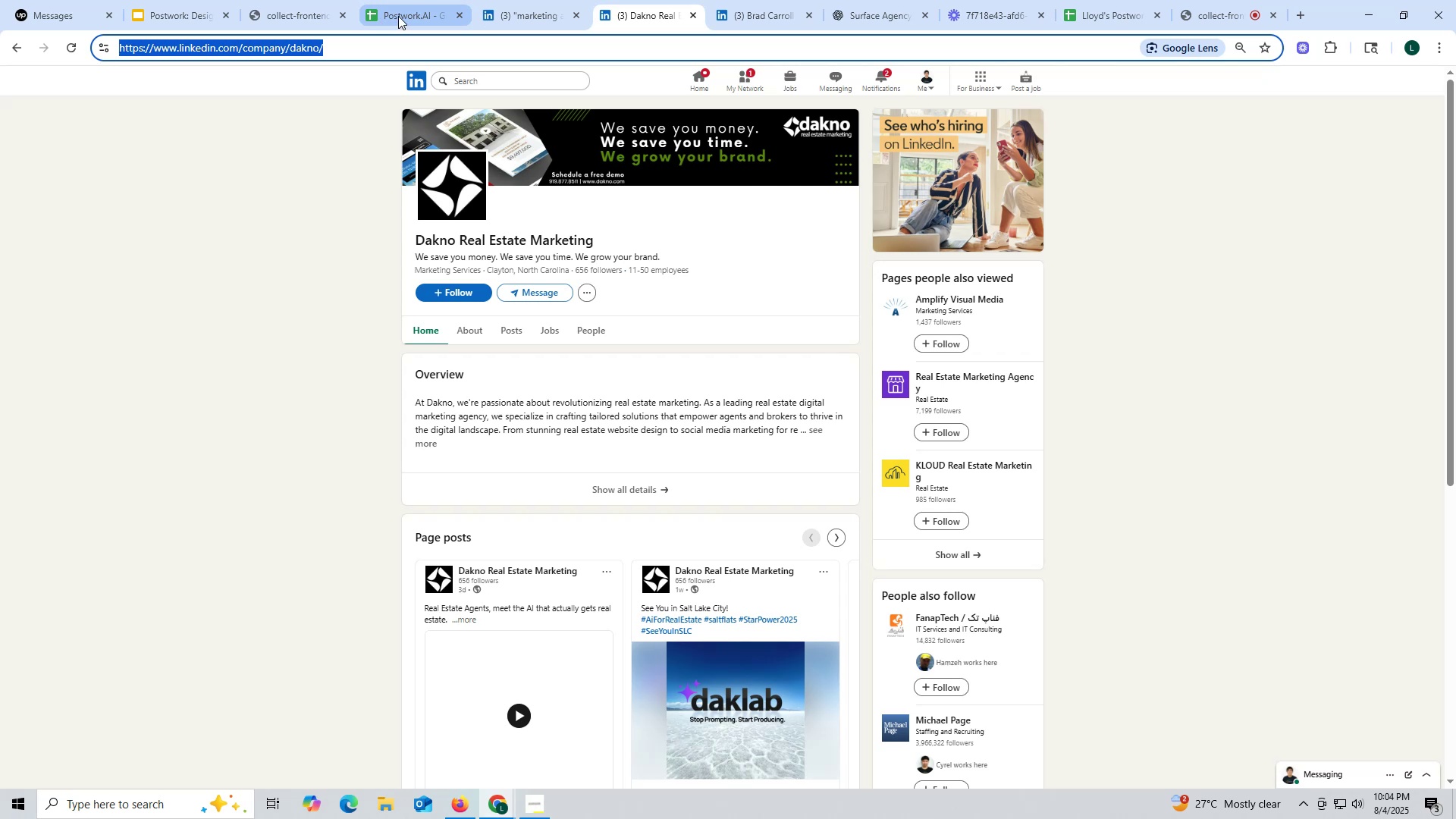 
left_click([398, 16])
 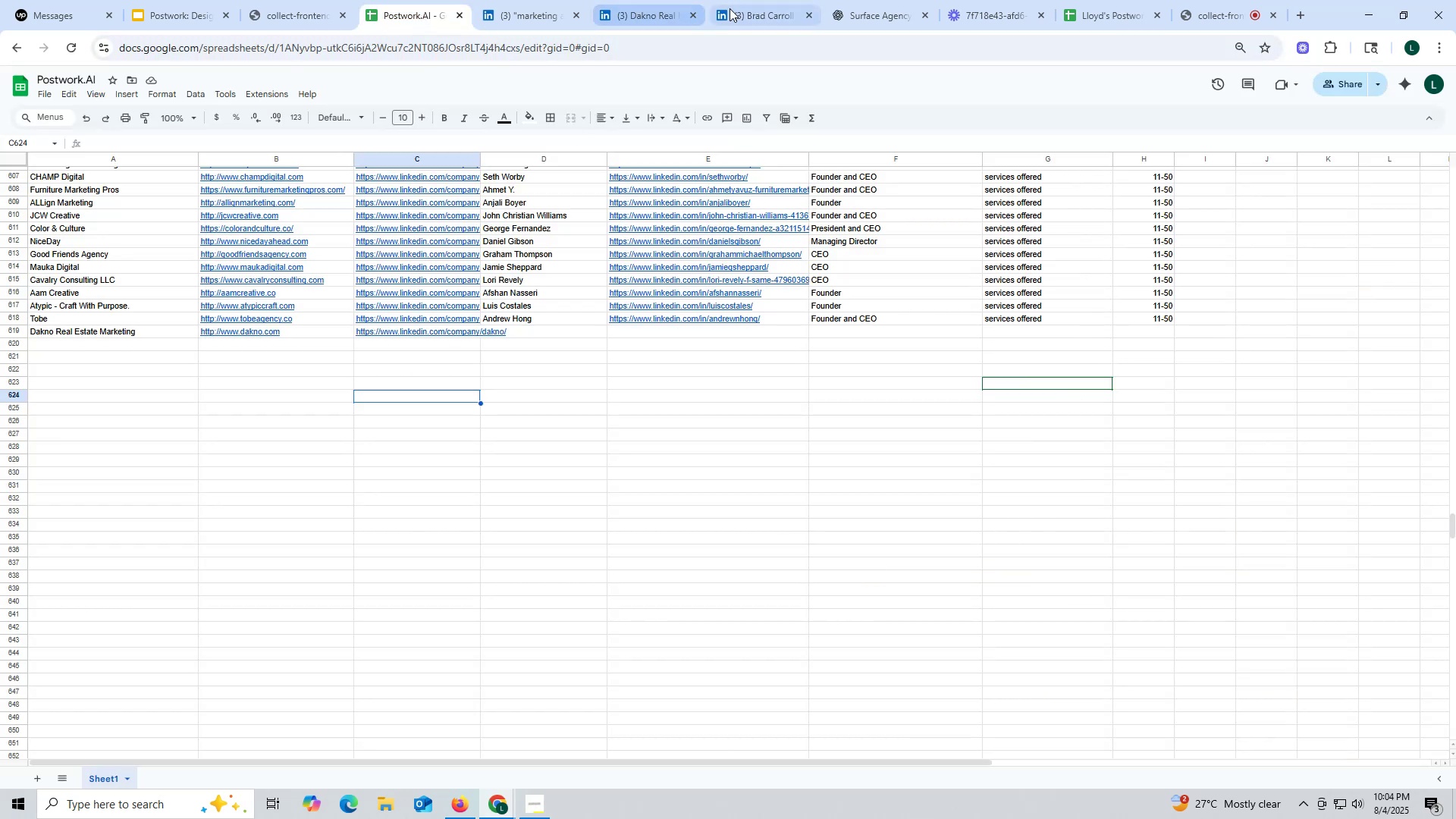 
left_click([747, 10])
 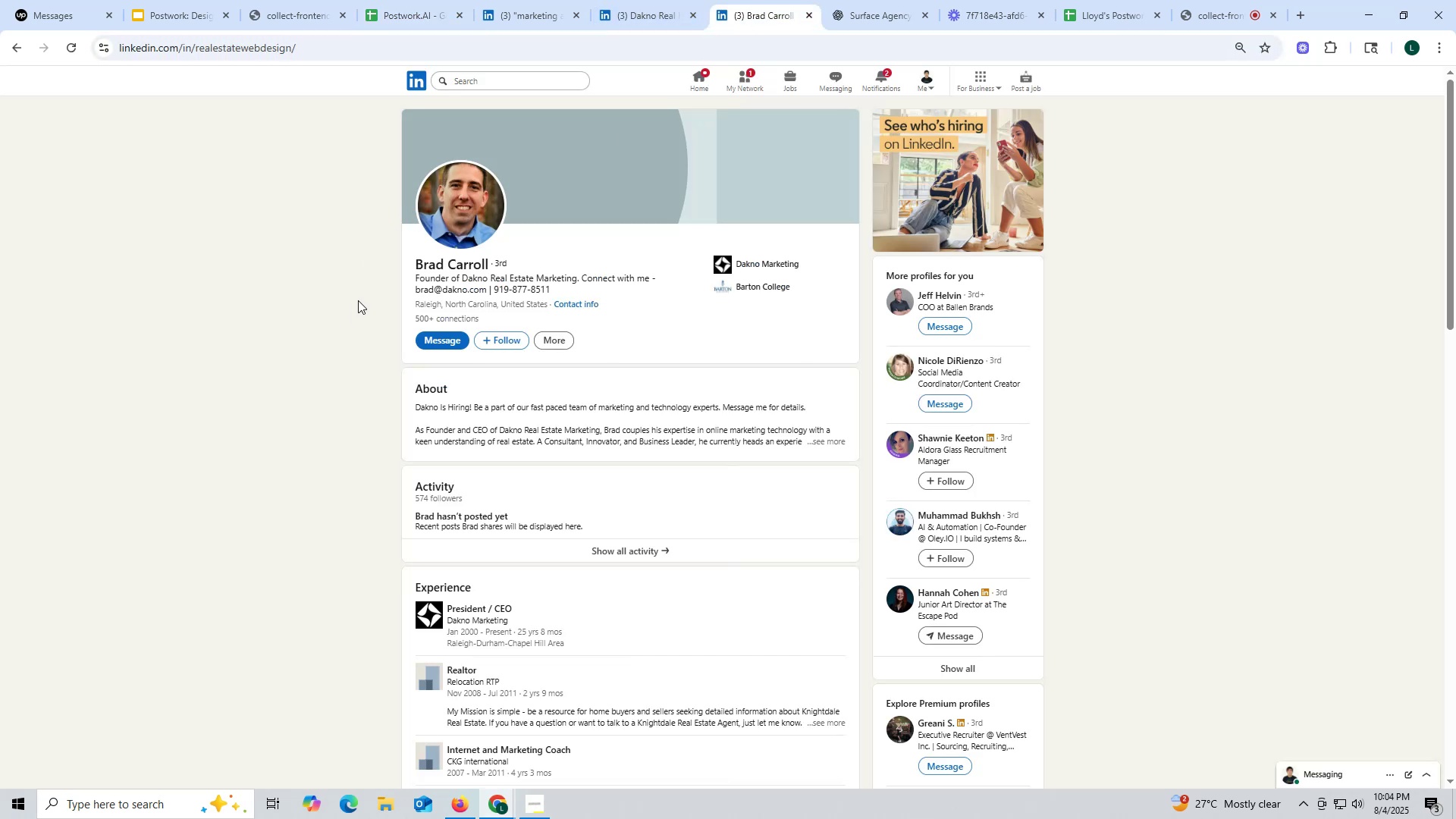 
left_click_drag(start_coordinate=[403, 263], to_coordinate=[488, 265])
 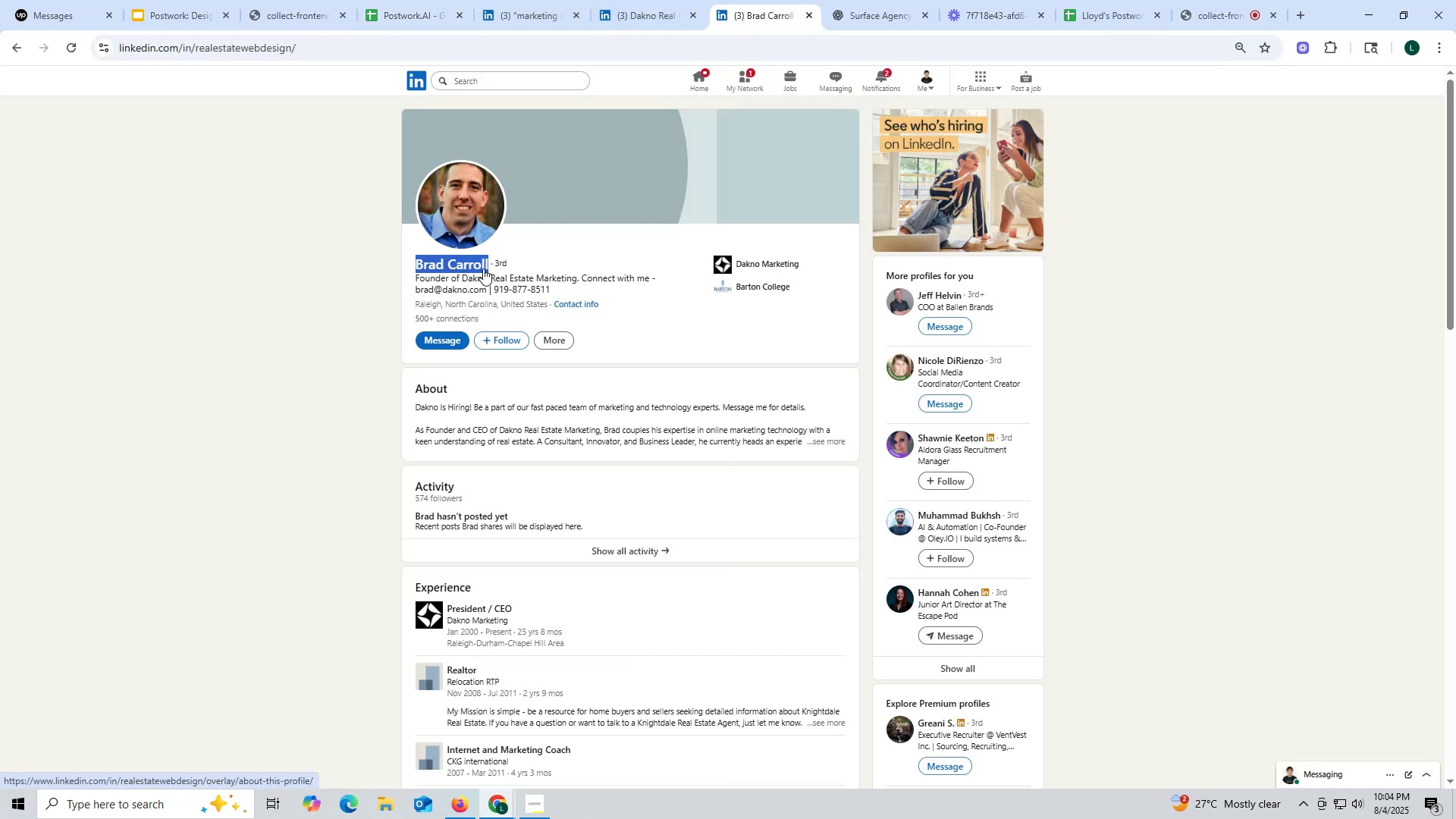 
key(Control+ControlLeft)
 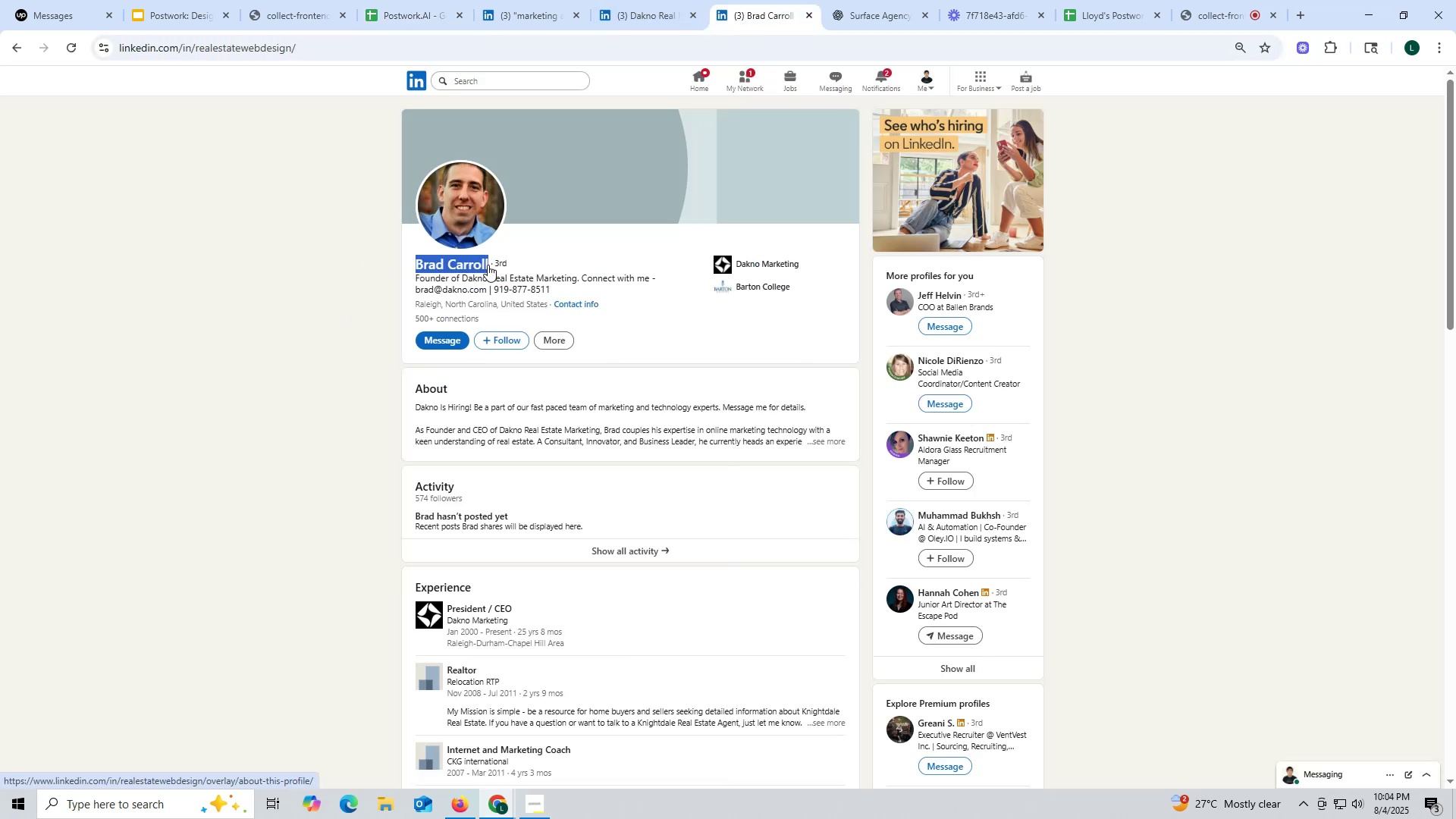 
key(Control+C)
 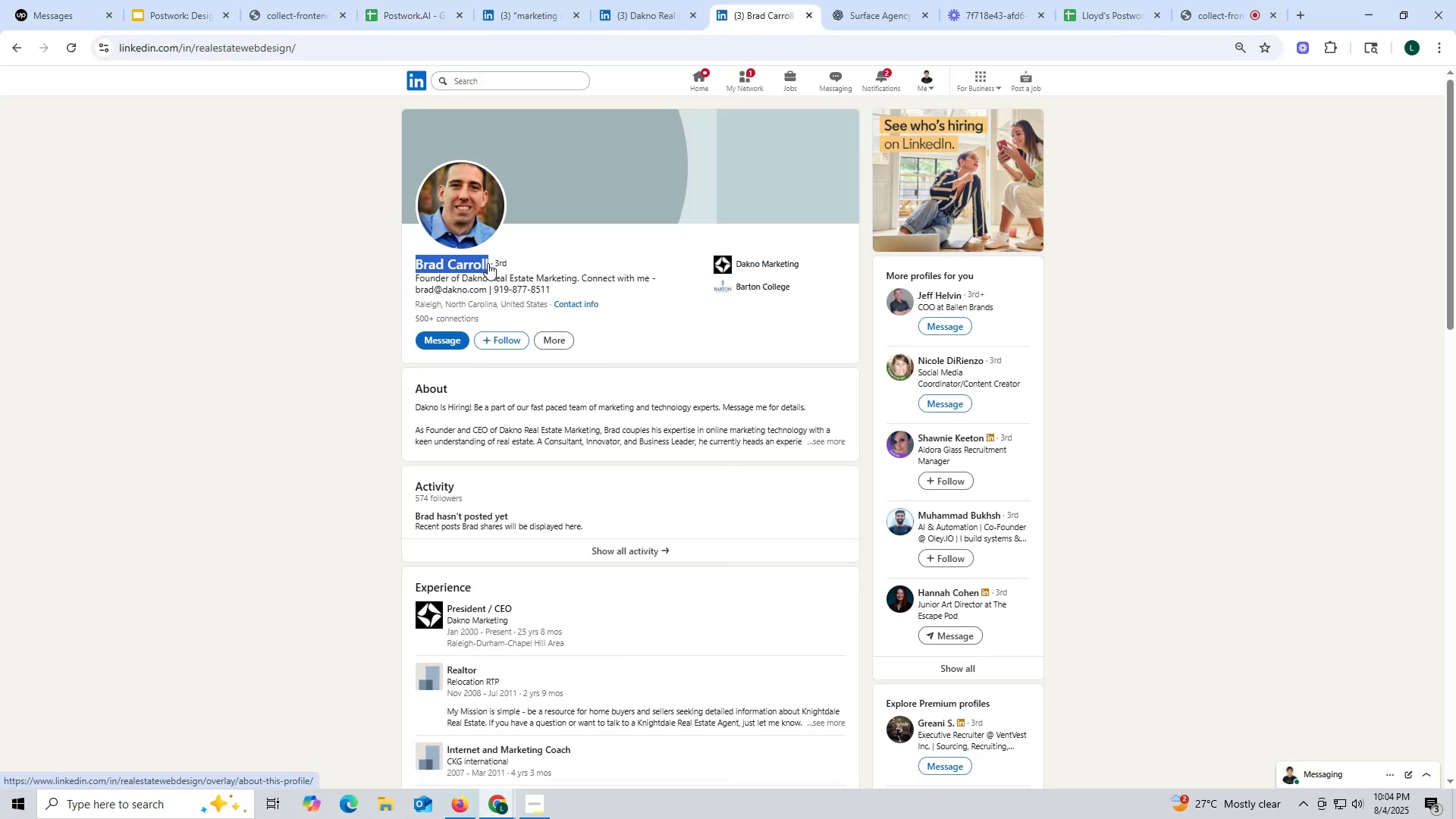 
key(Control+ControlLeft)
 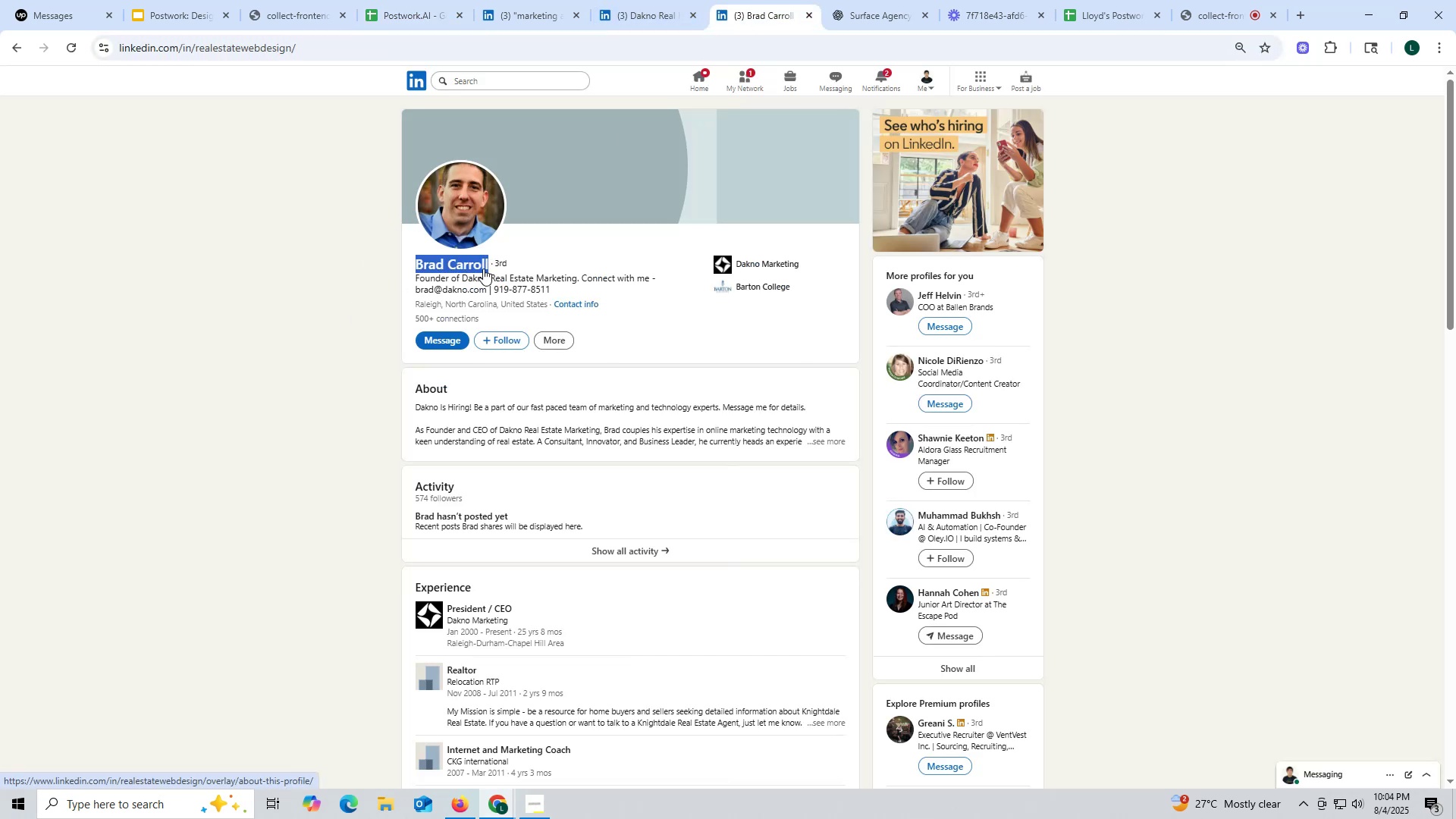 
key(Control+C)
 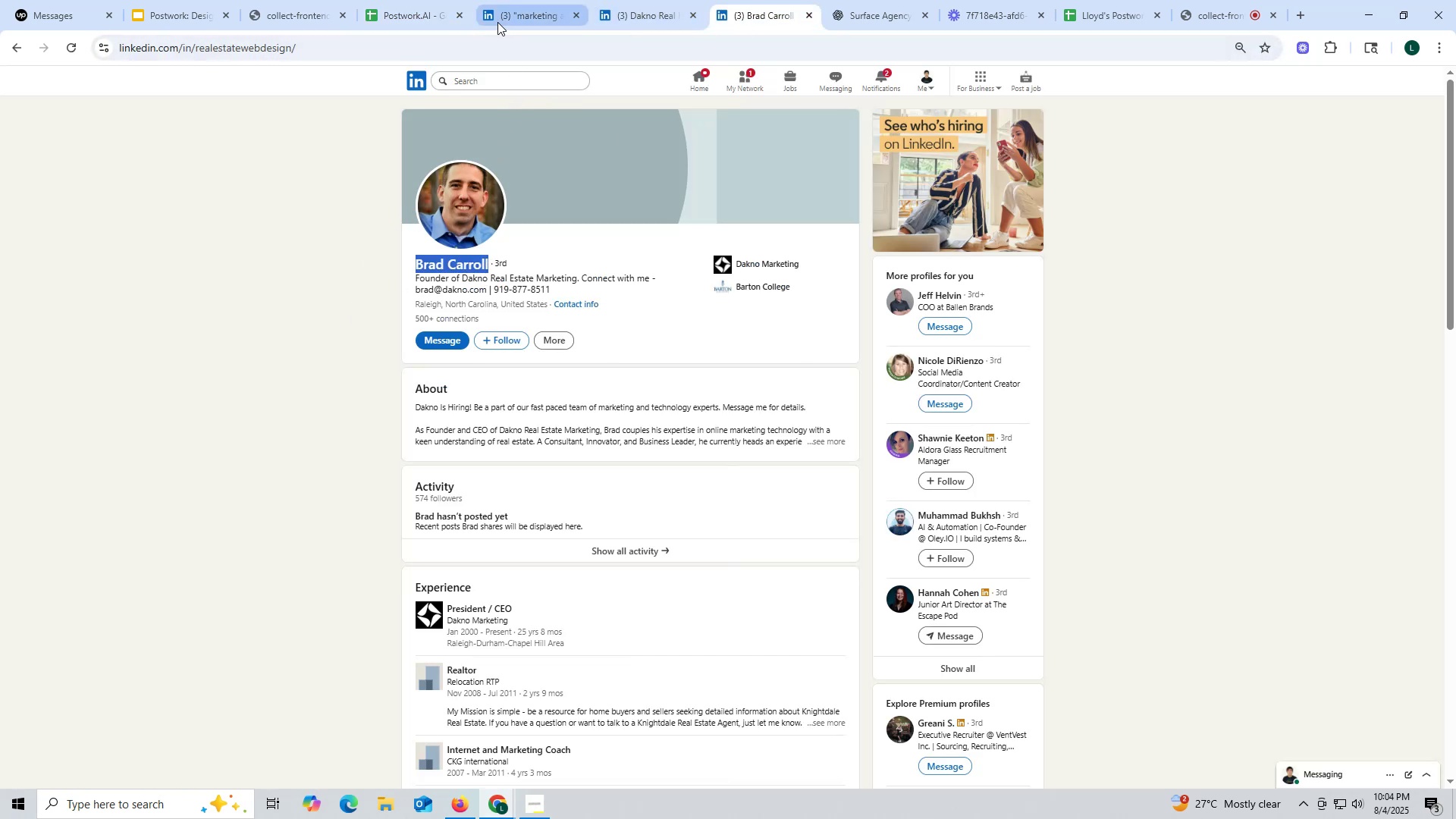 
left_click([410, 11])
 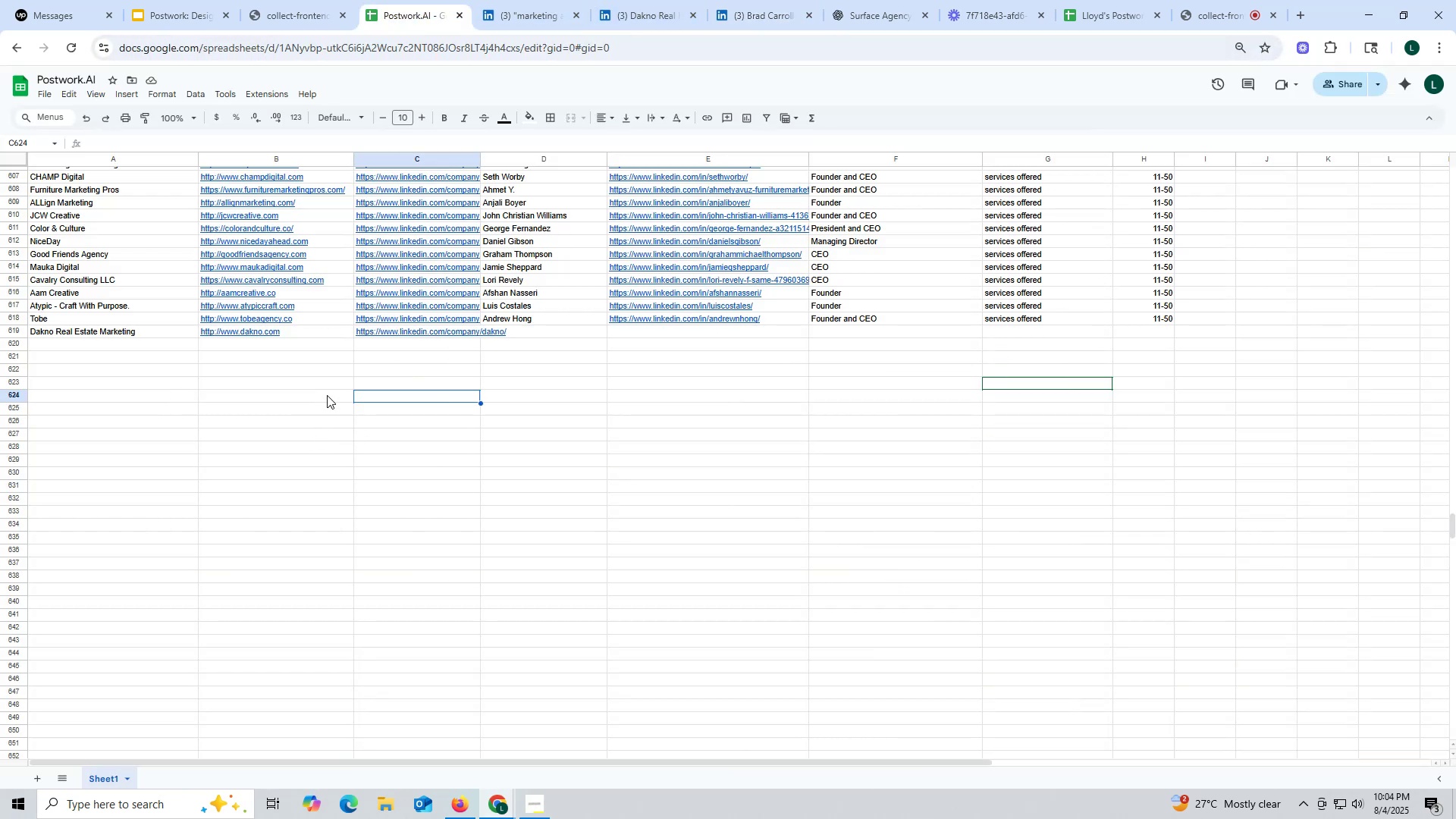 
double_click([559, 334])
 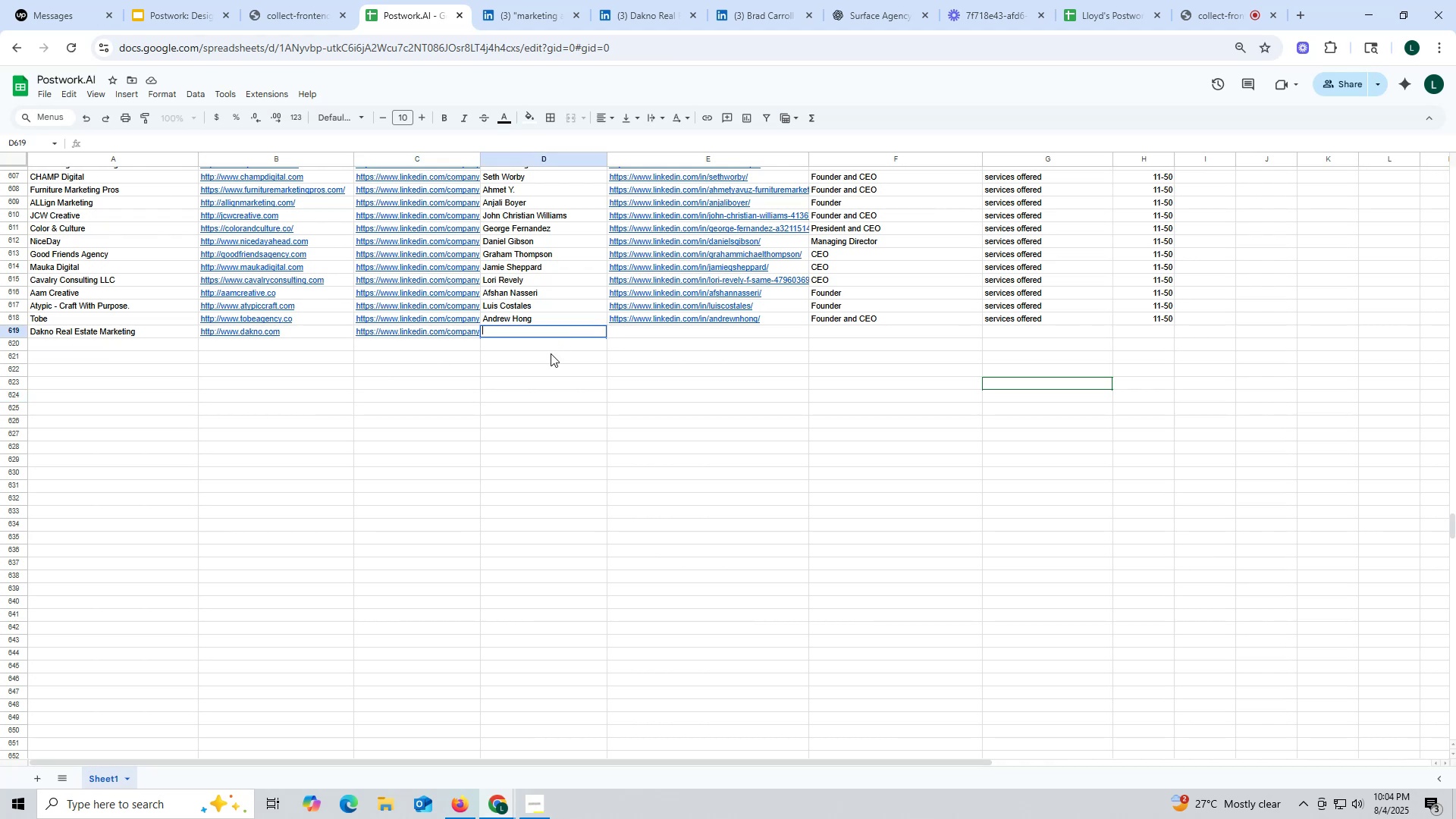 
key(Control+ControlLeft)
 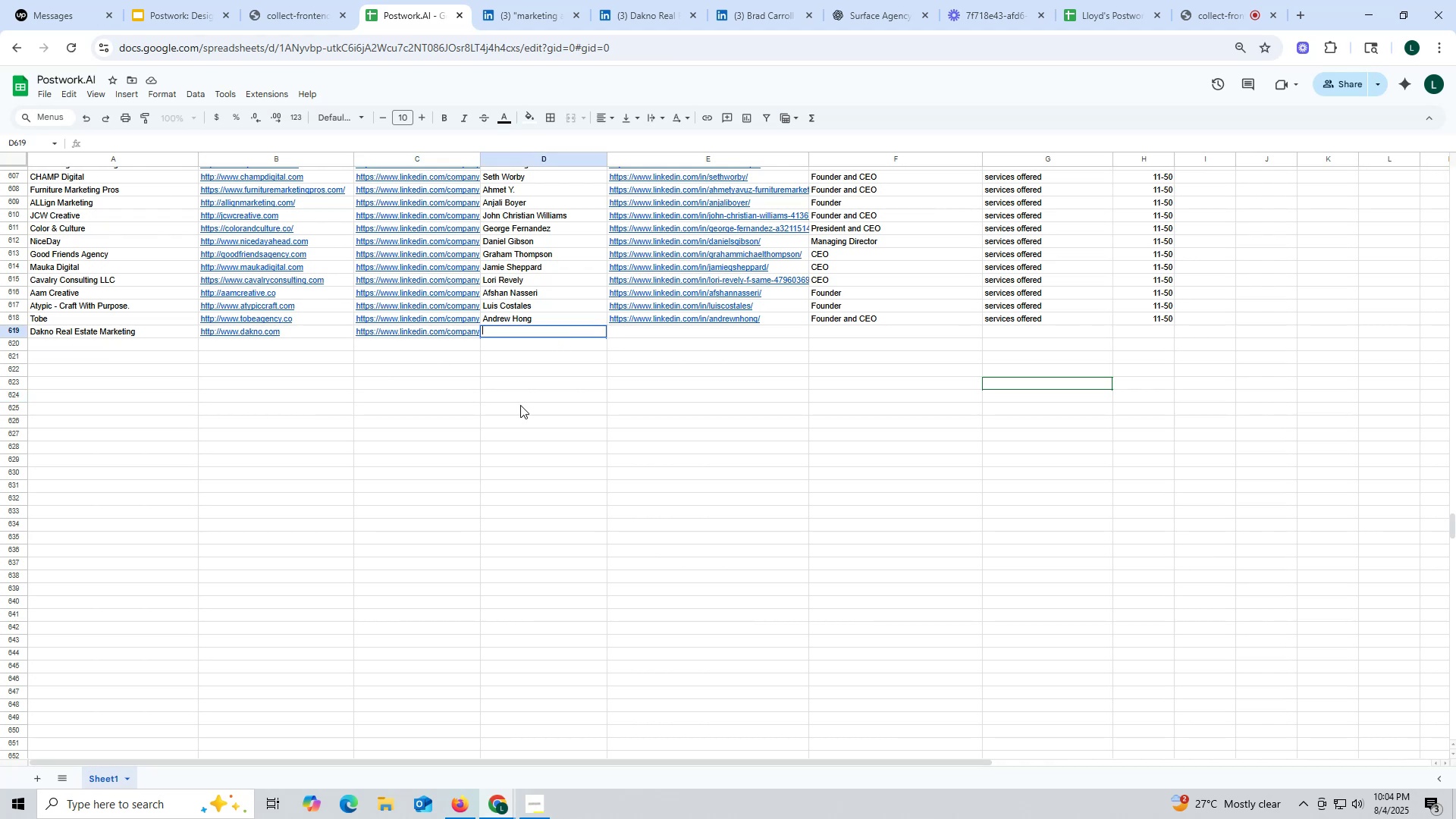 
key(Control+V)
 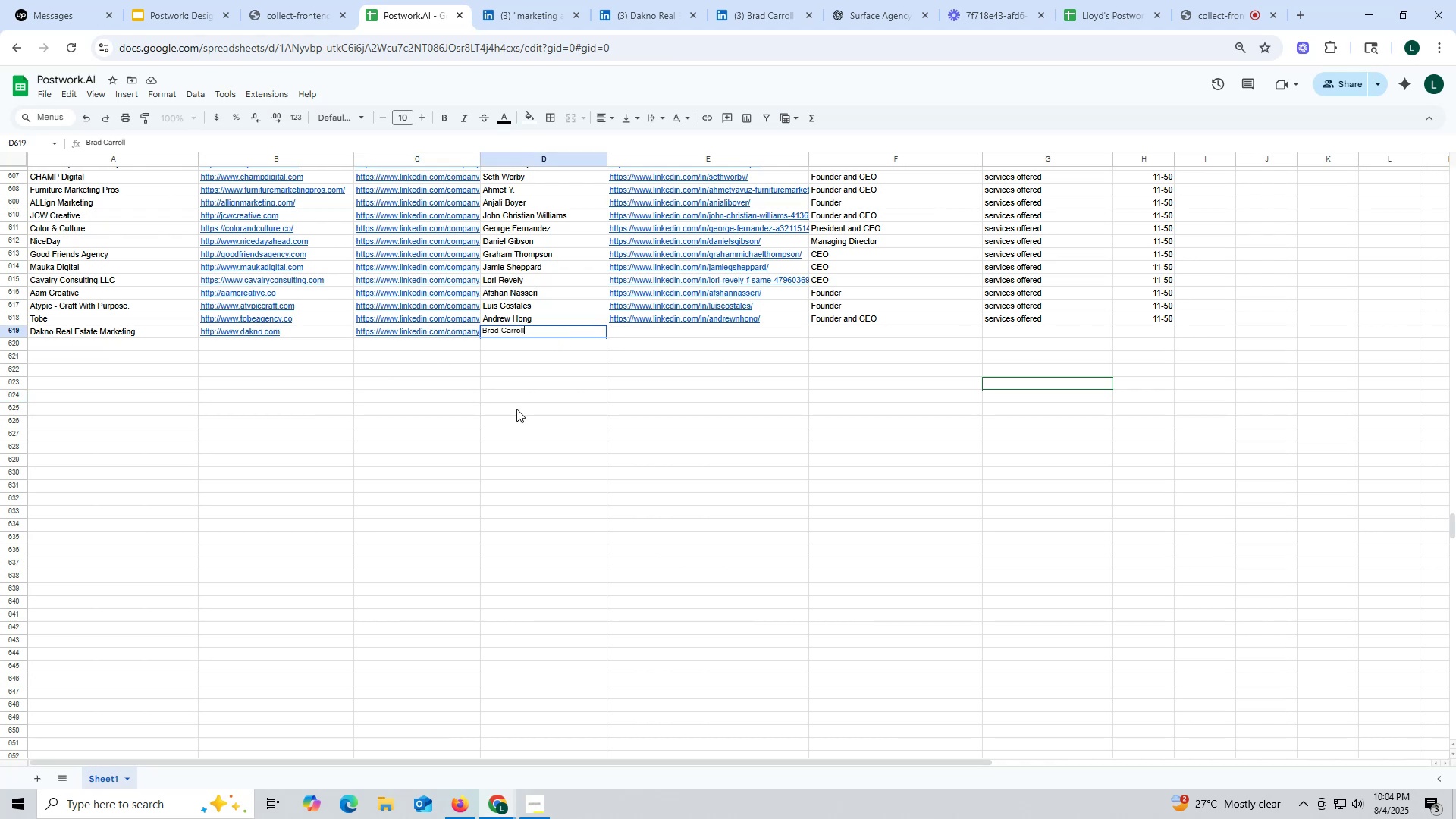 
triple_click([516, 409])
 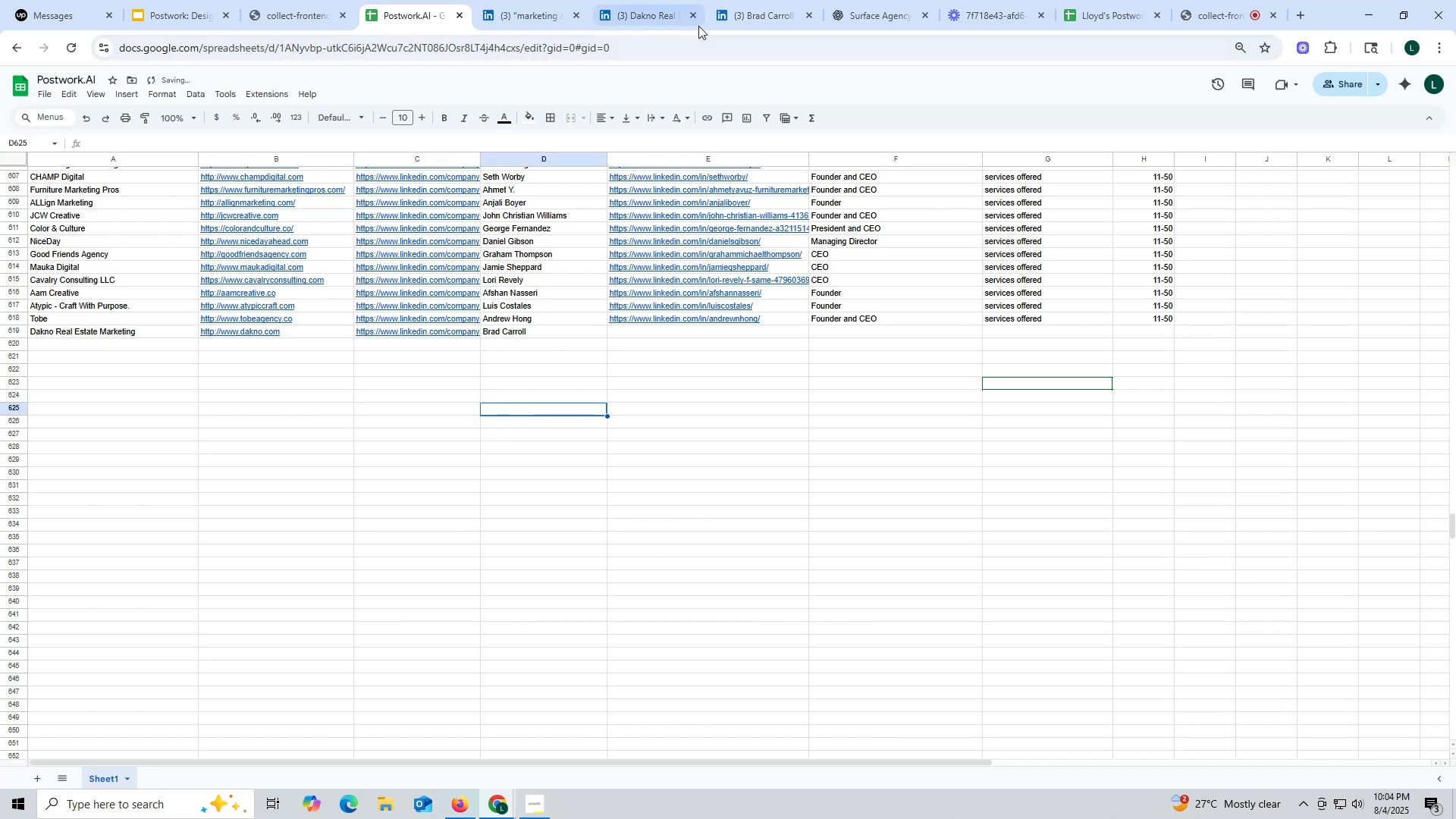 
left_click([750, 20])
 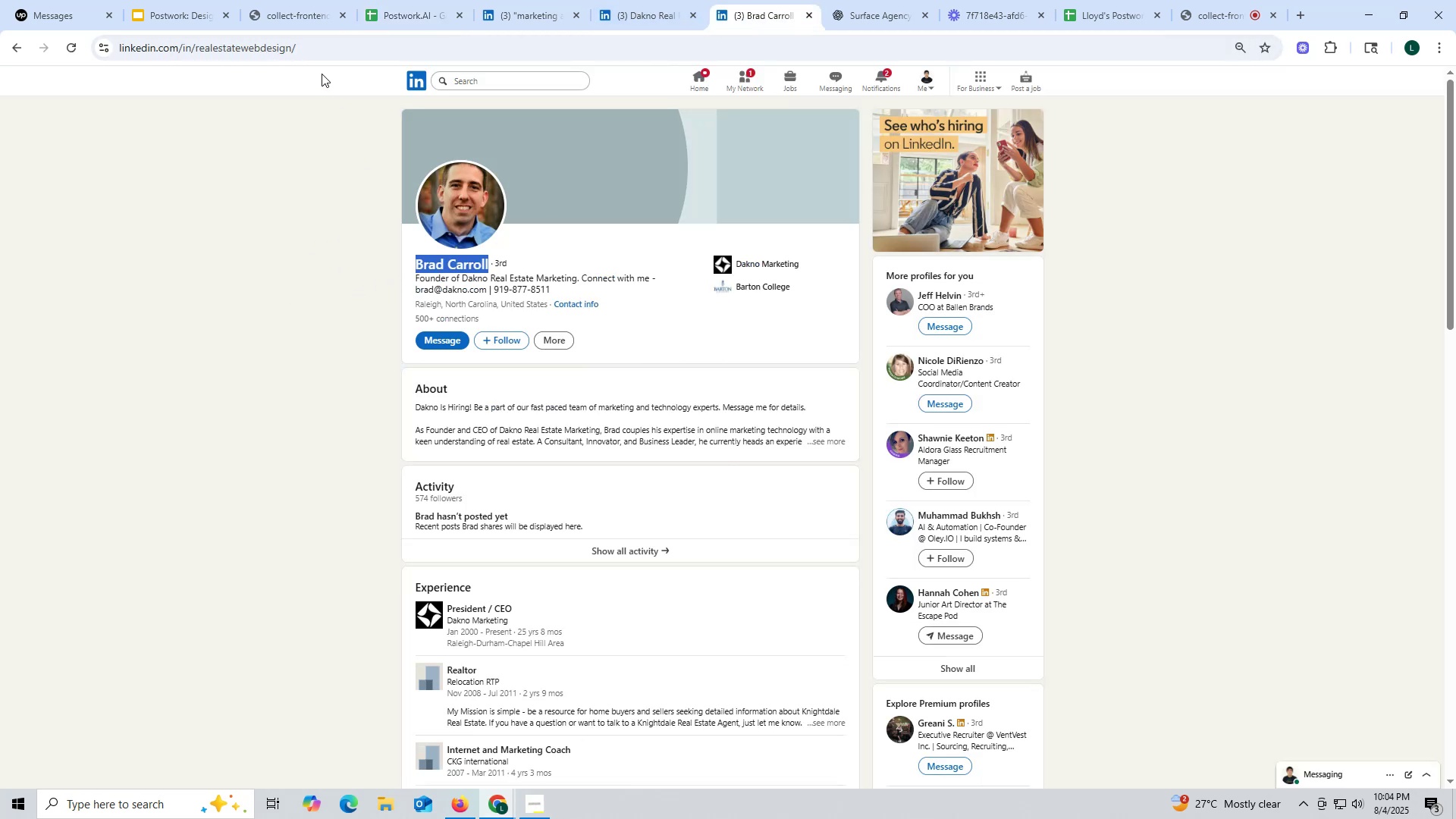 
double_click([275, 53])
 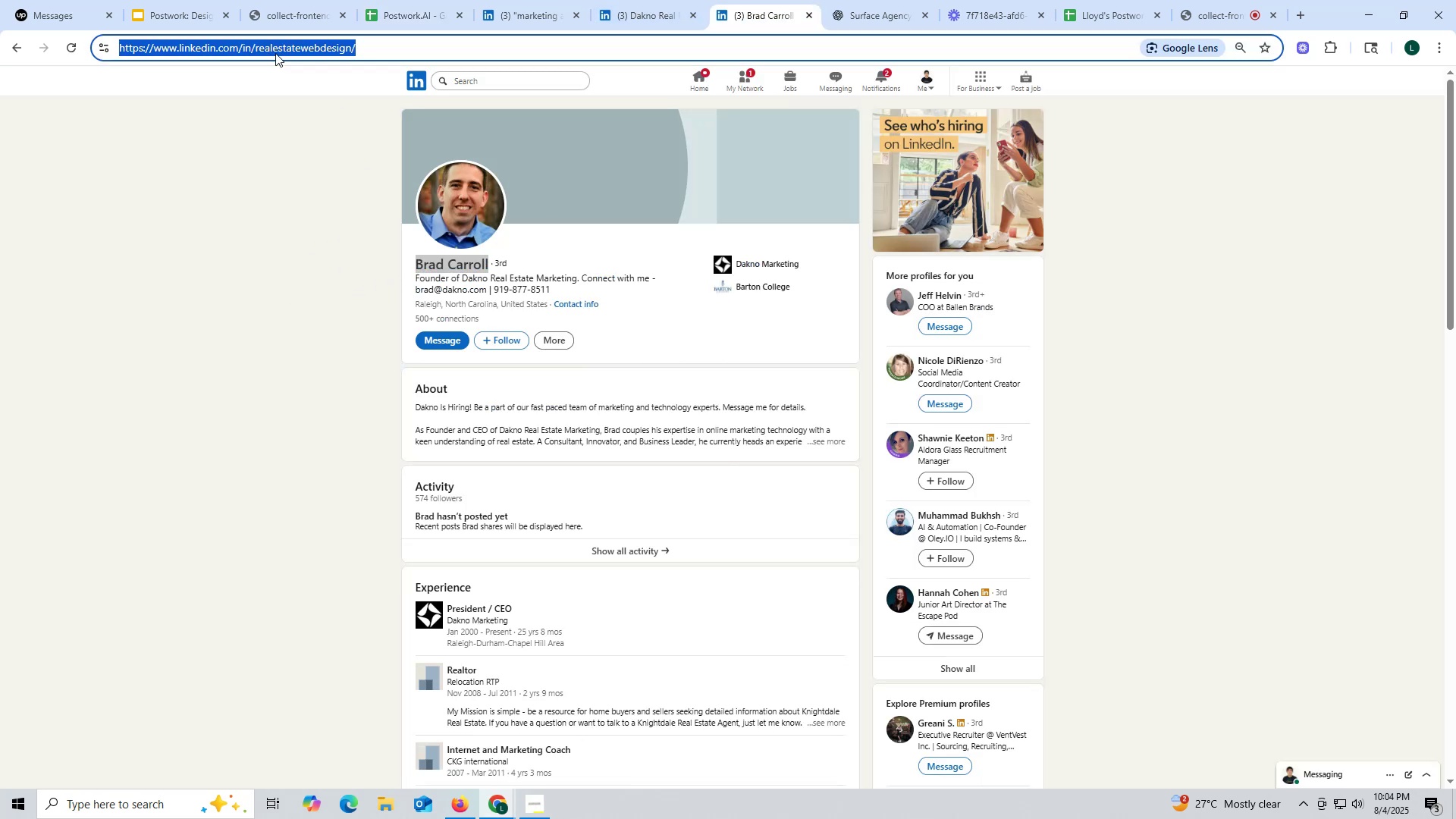 
triple_click([275, 53])
 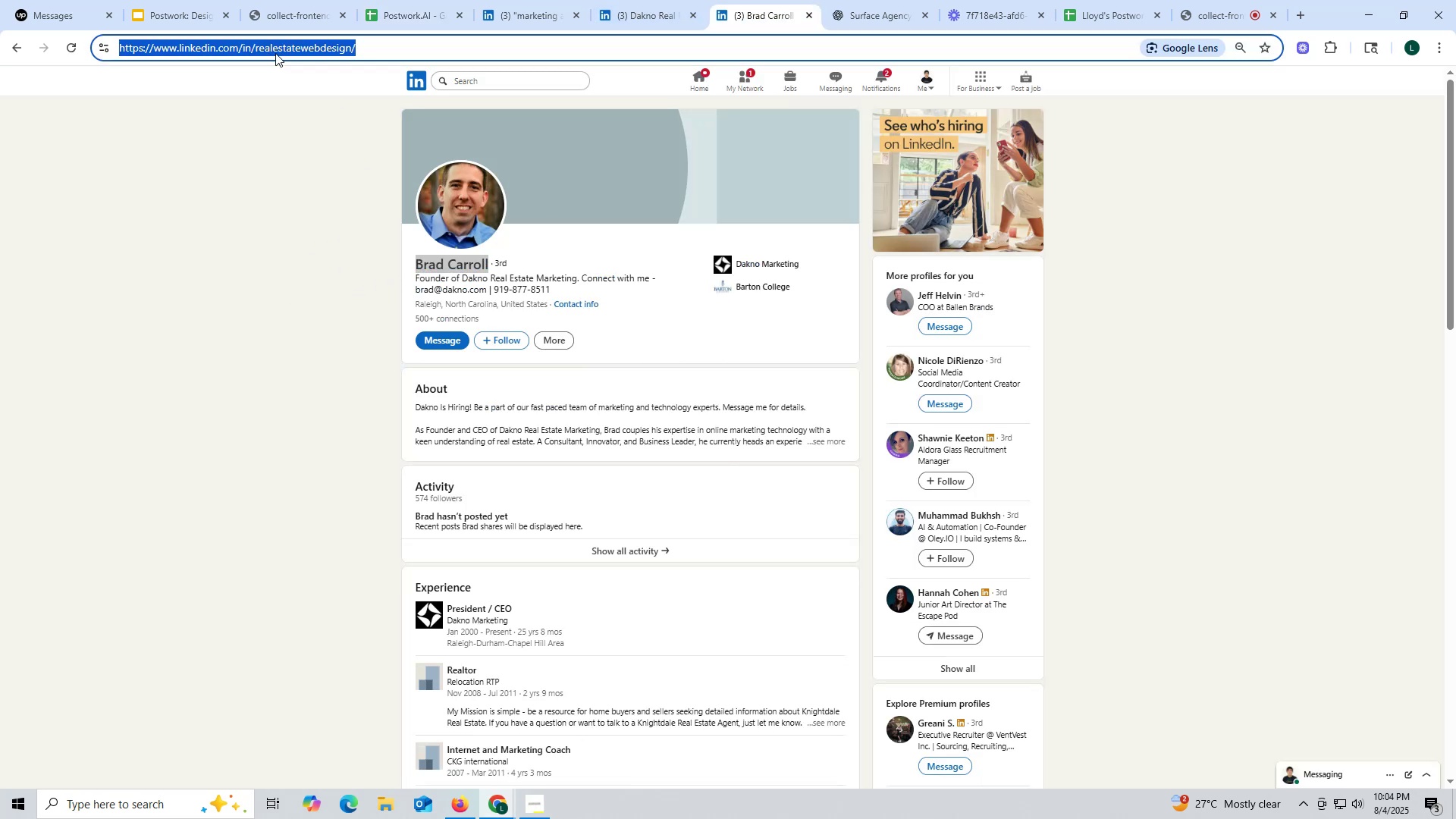 
key(Control+ControlLeft)
 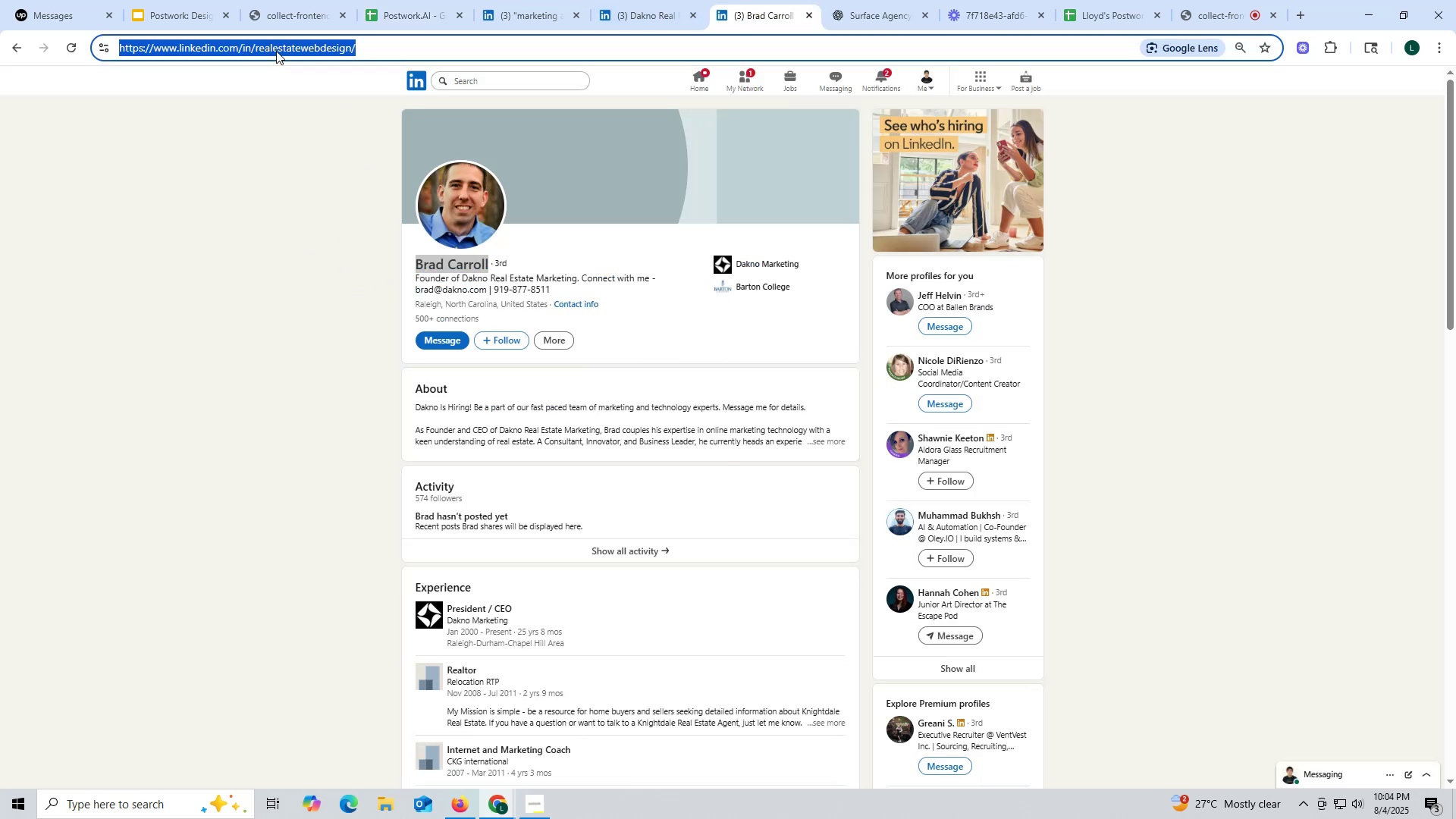 
key(Control+C)
 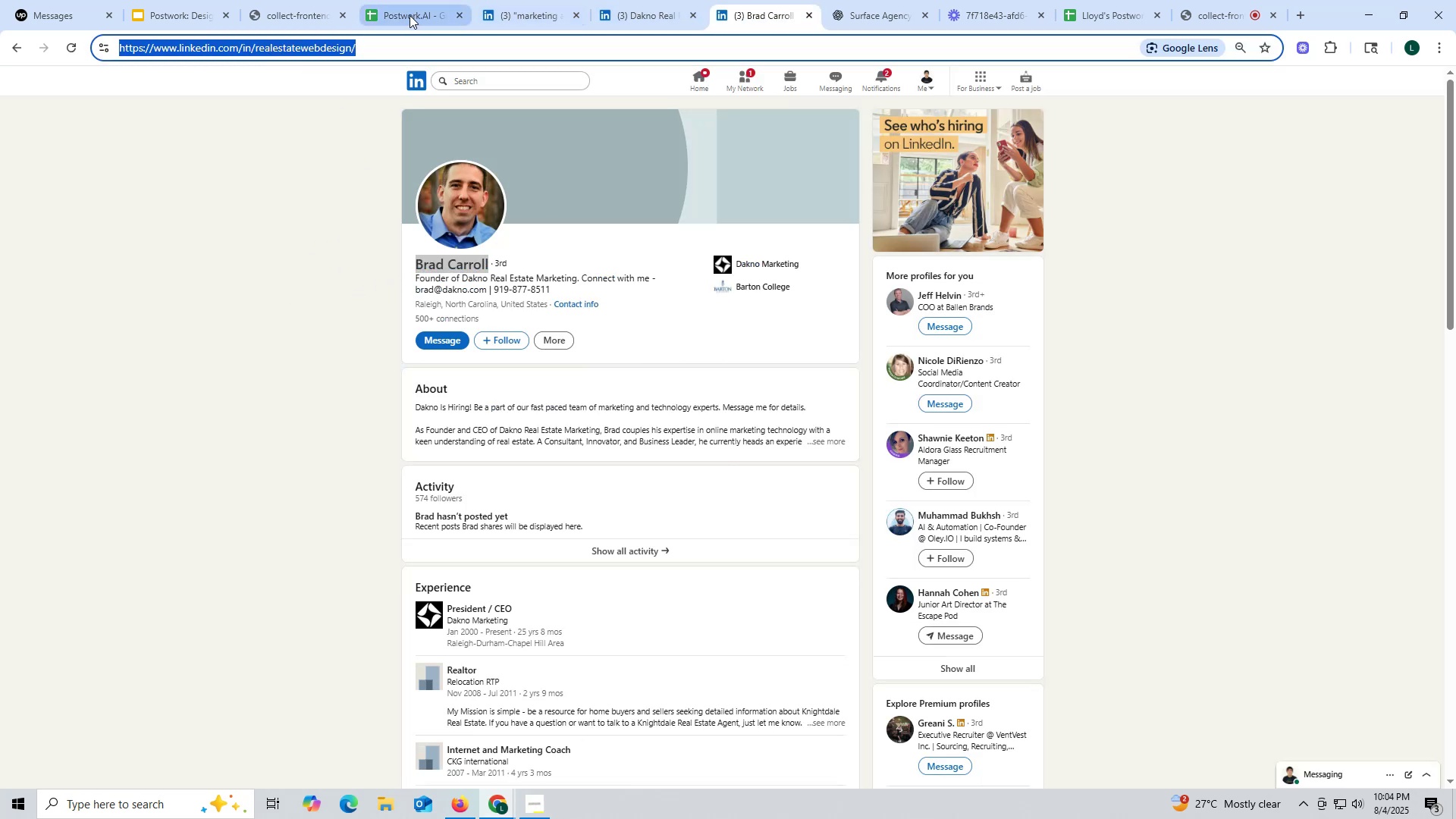 
left_click([406, 14])
 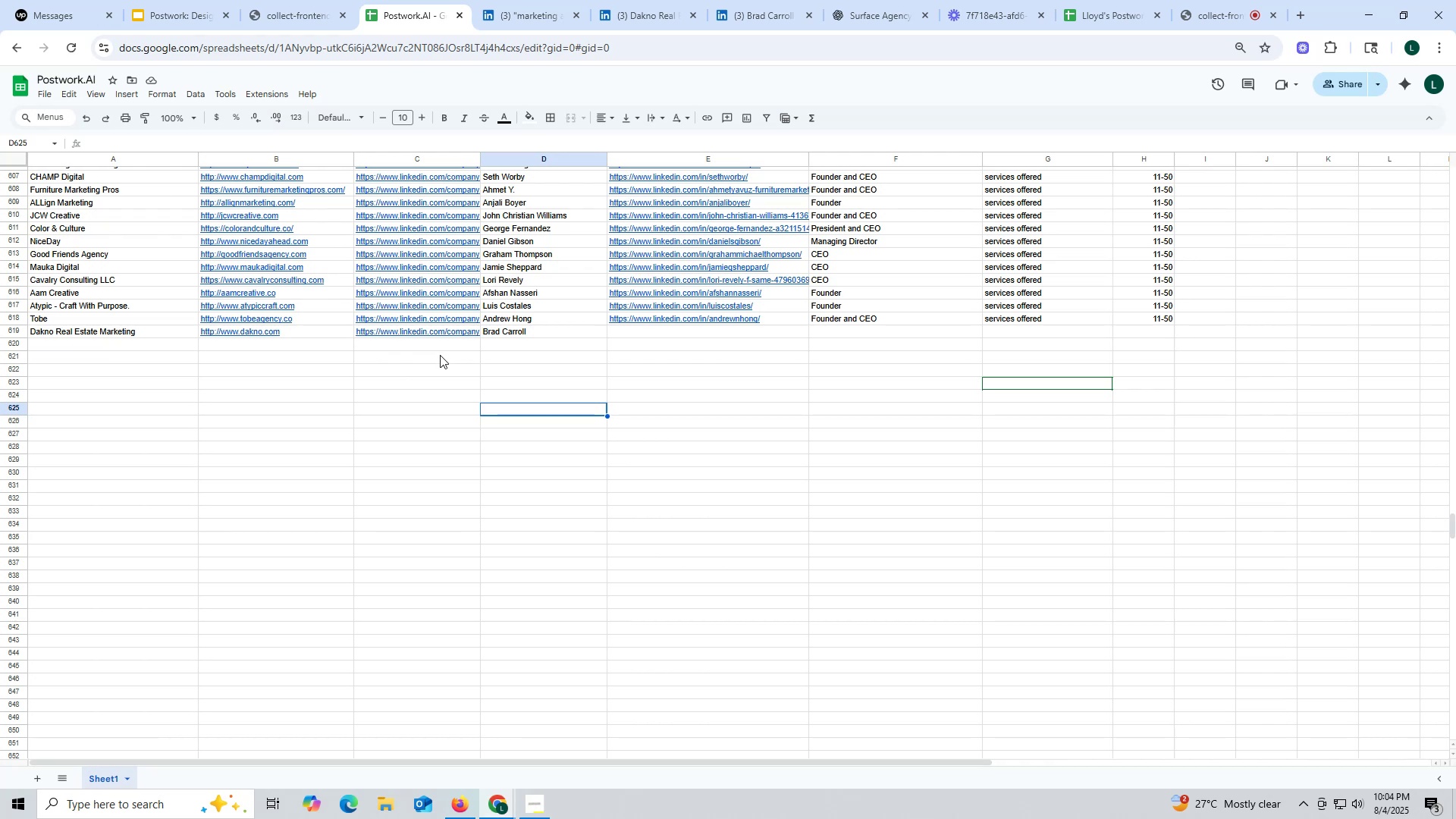 
double_click([651, 333])
 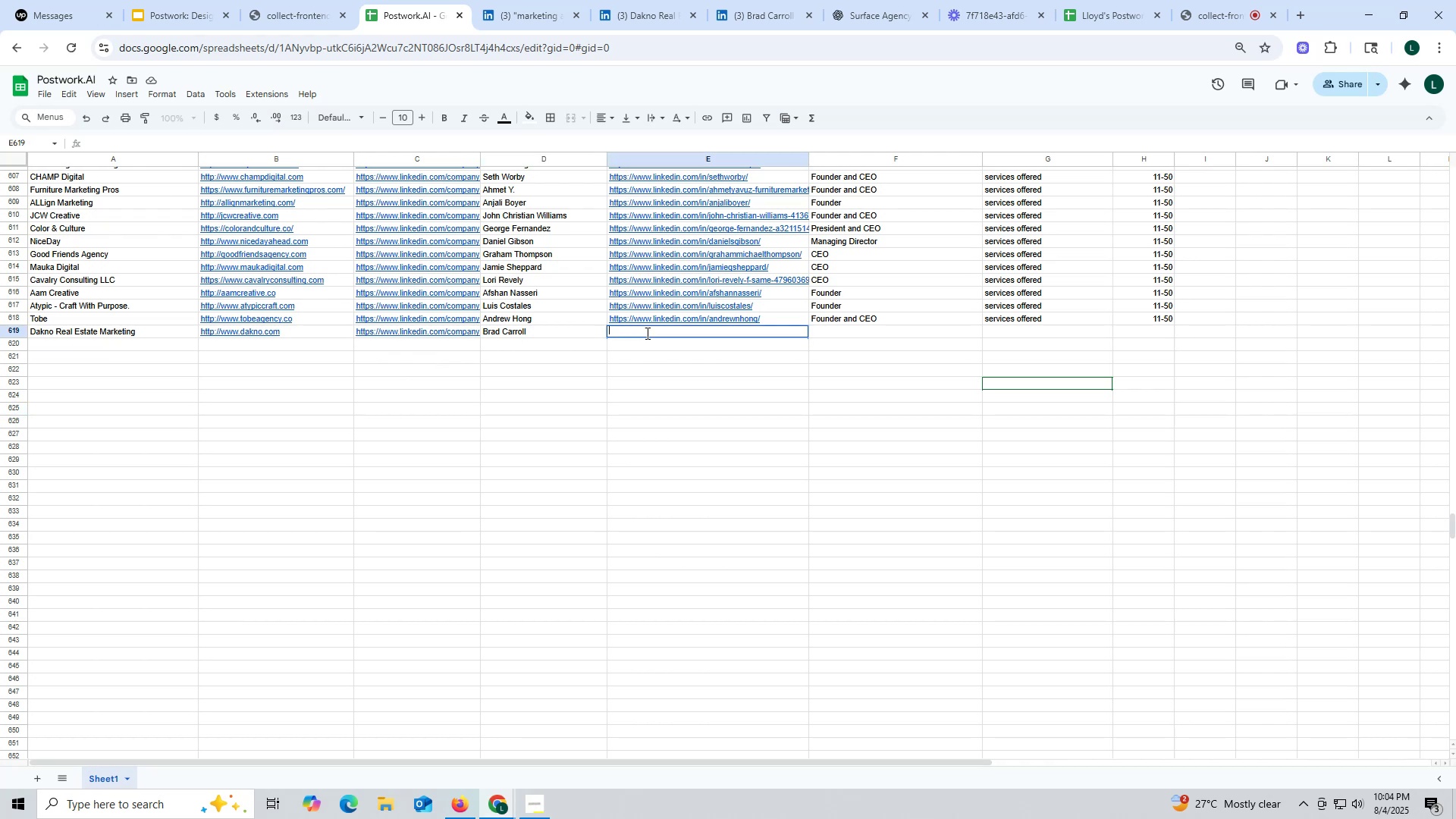 
key(Control+ControlLeft)
 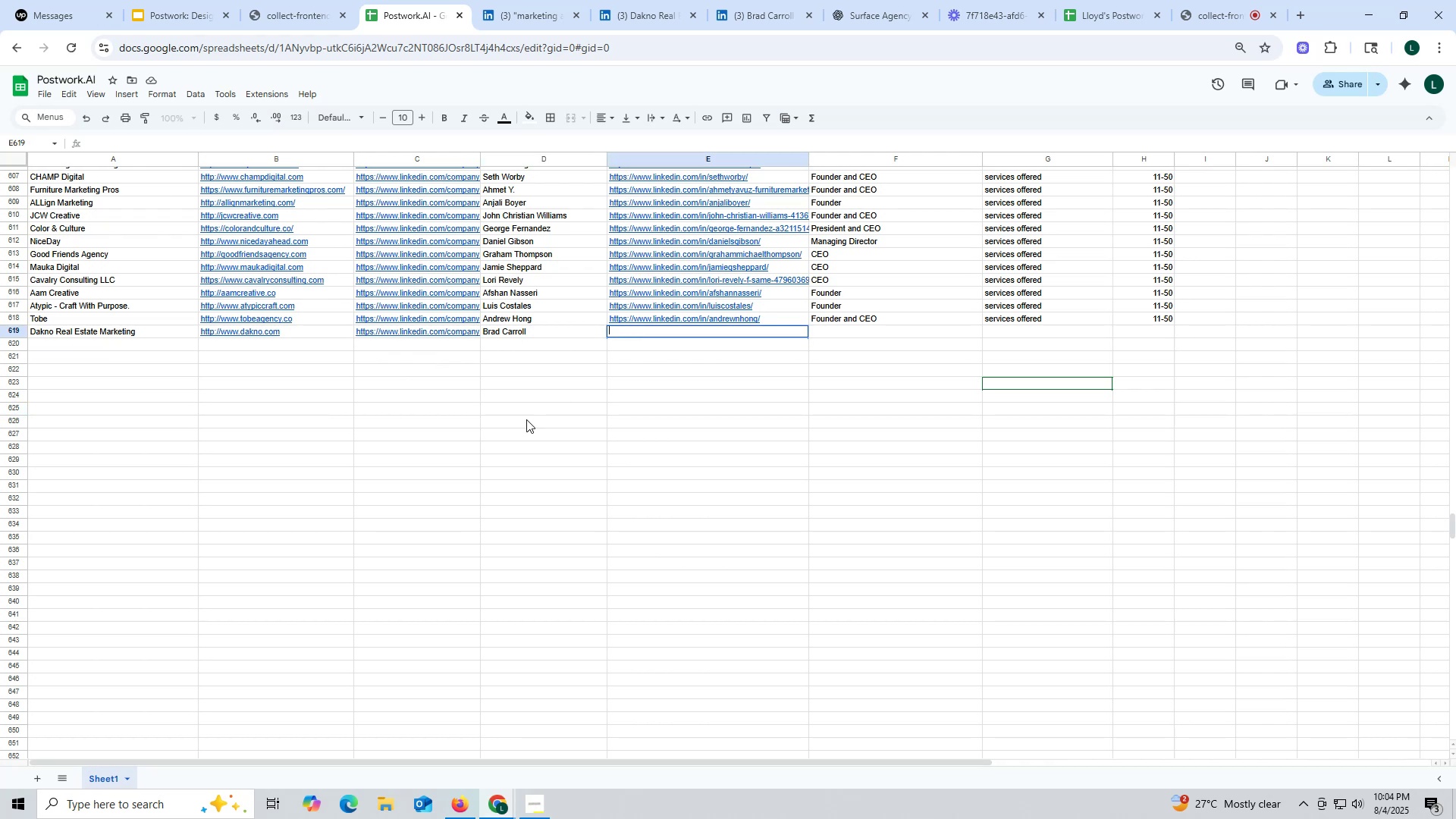 
key(Control+V)
 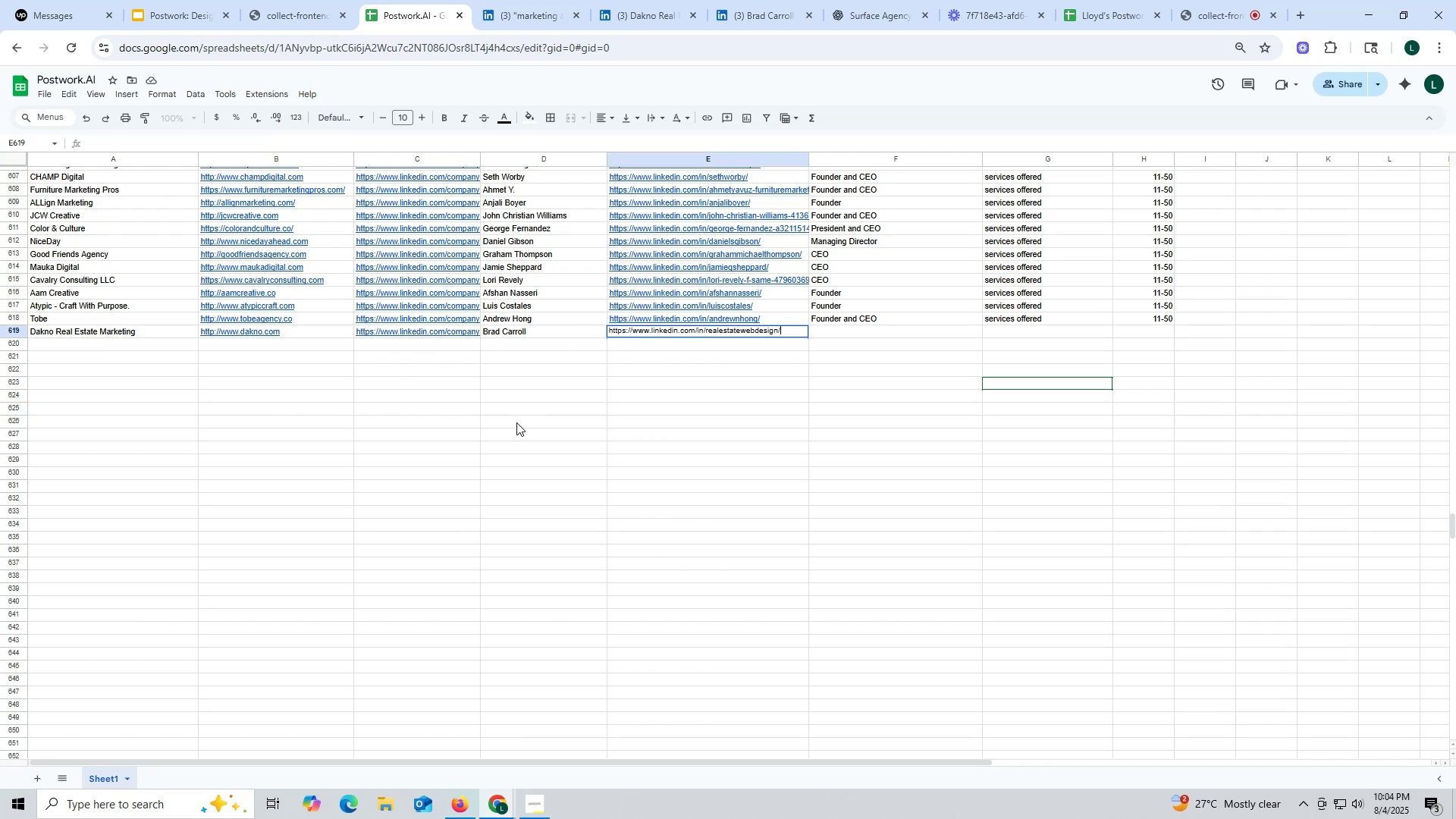 
triple_click([516, 422])
 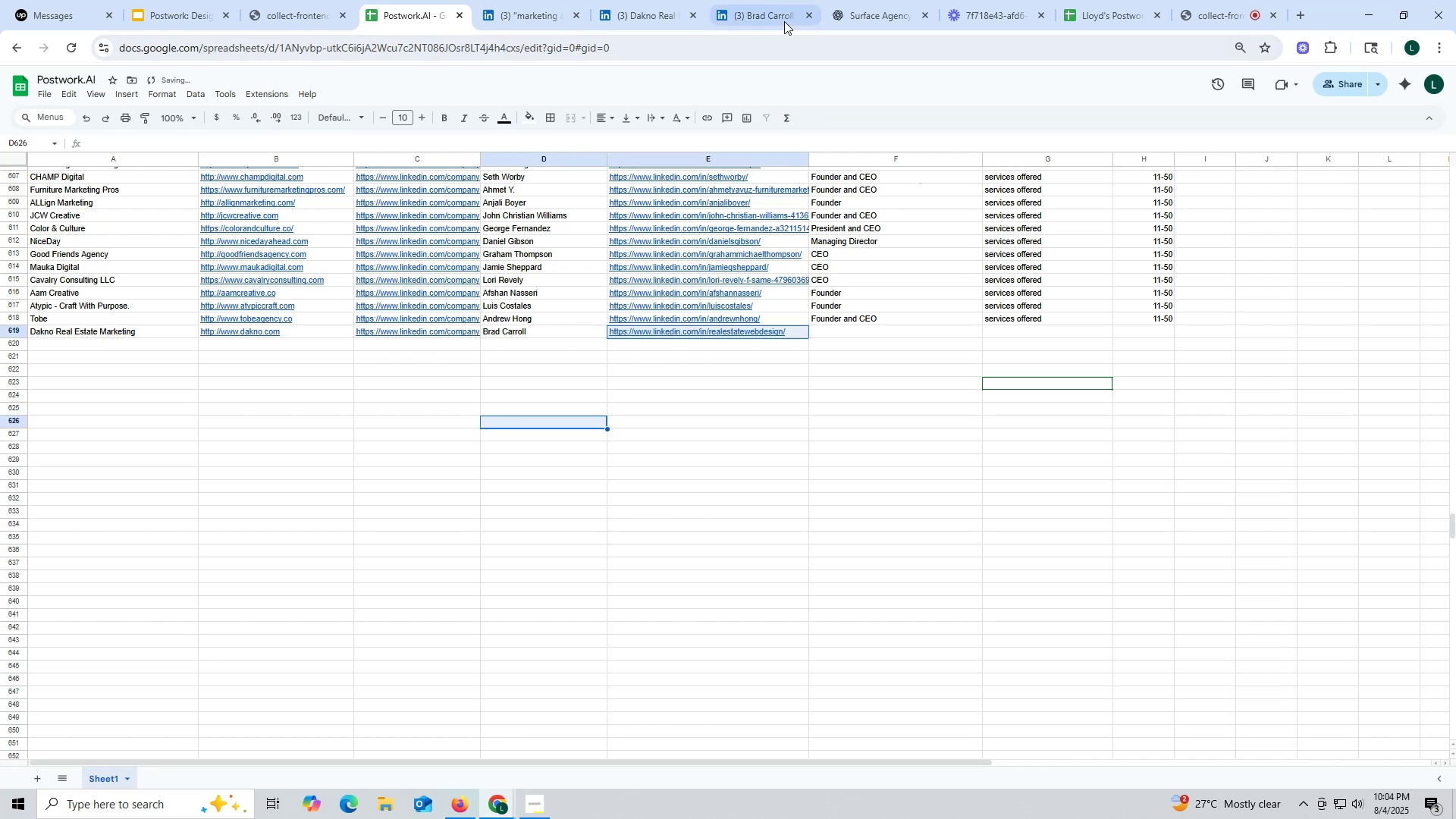 
left_click([761, 20])
 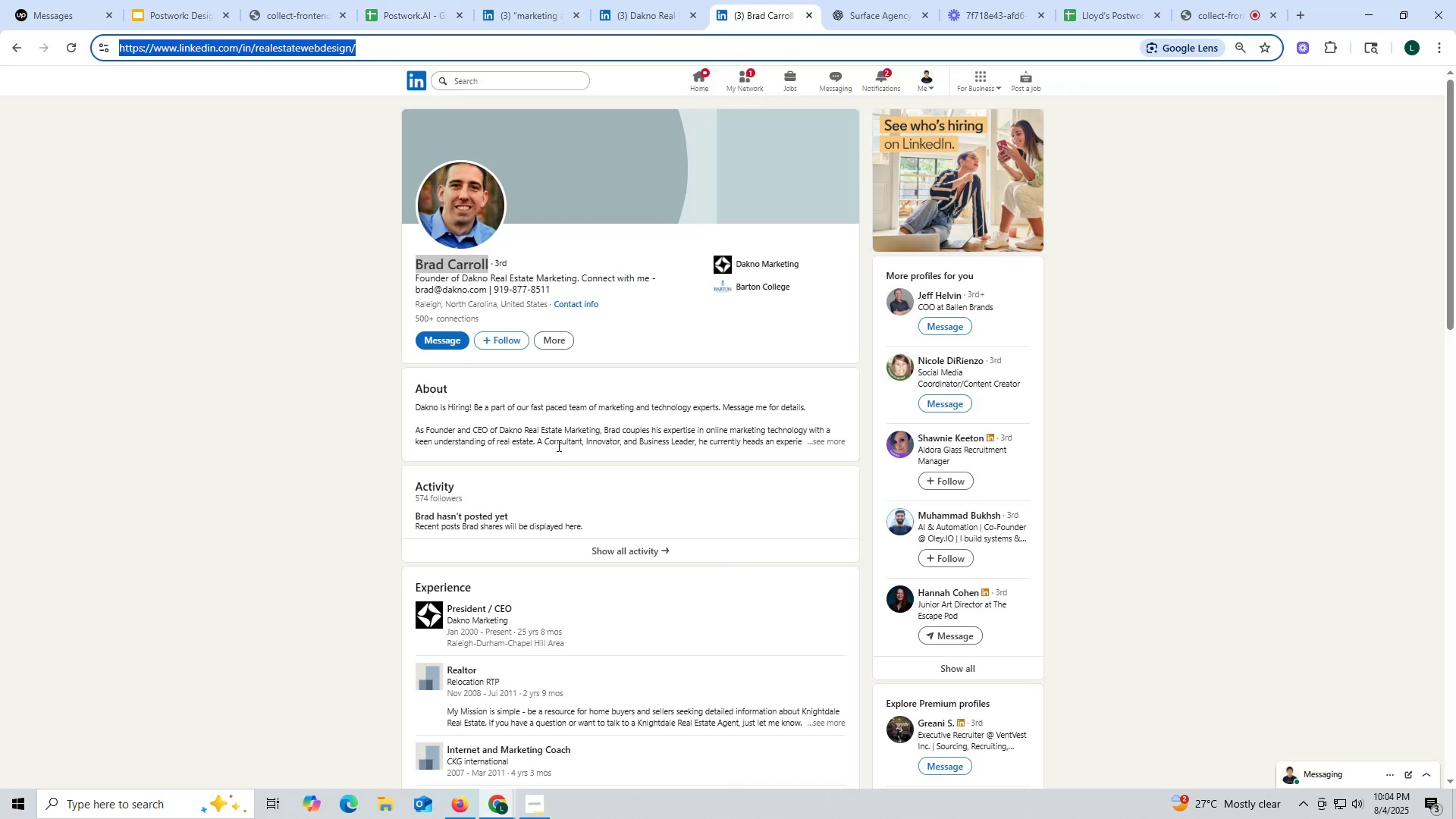 
scroll: coordinate [625, 496], scroll_direction: down, amount: 5.0
 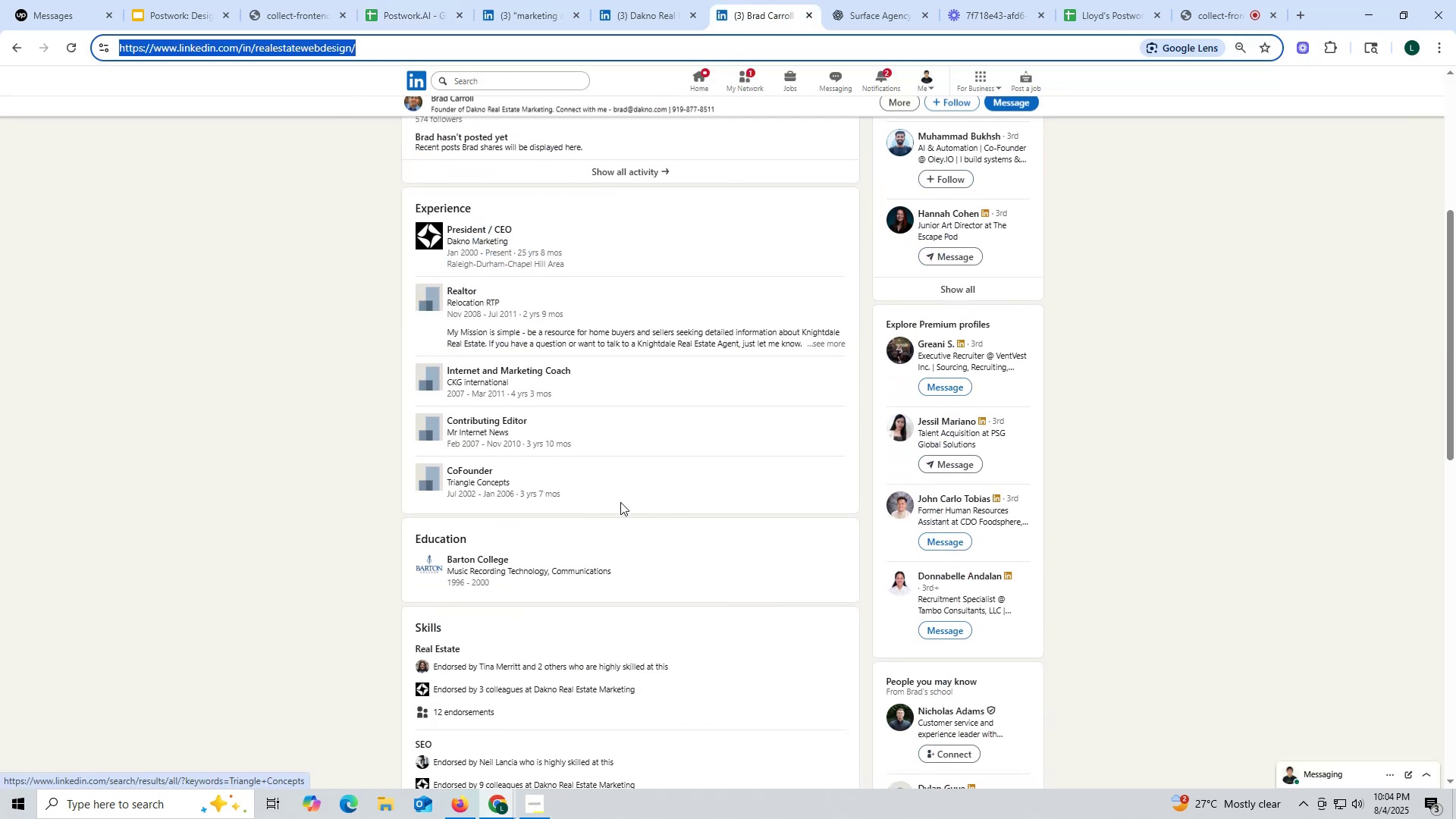 
scroll: coordinate [639, 474], scroll_direction: up, amount: 5.0
 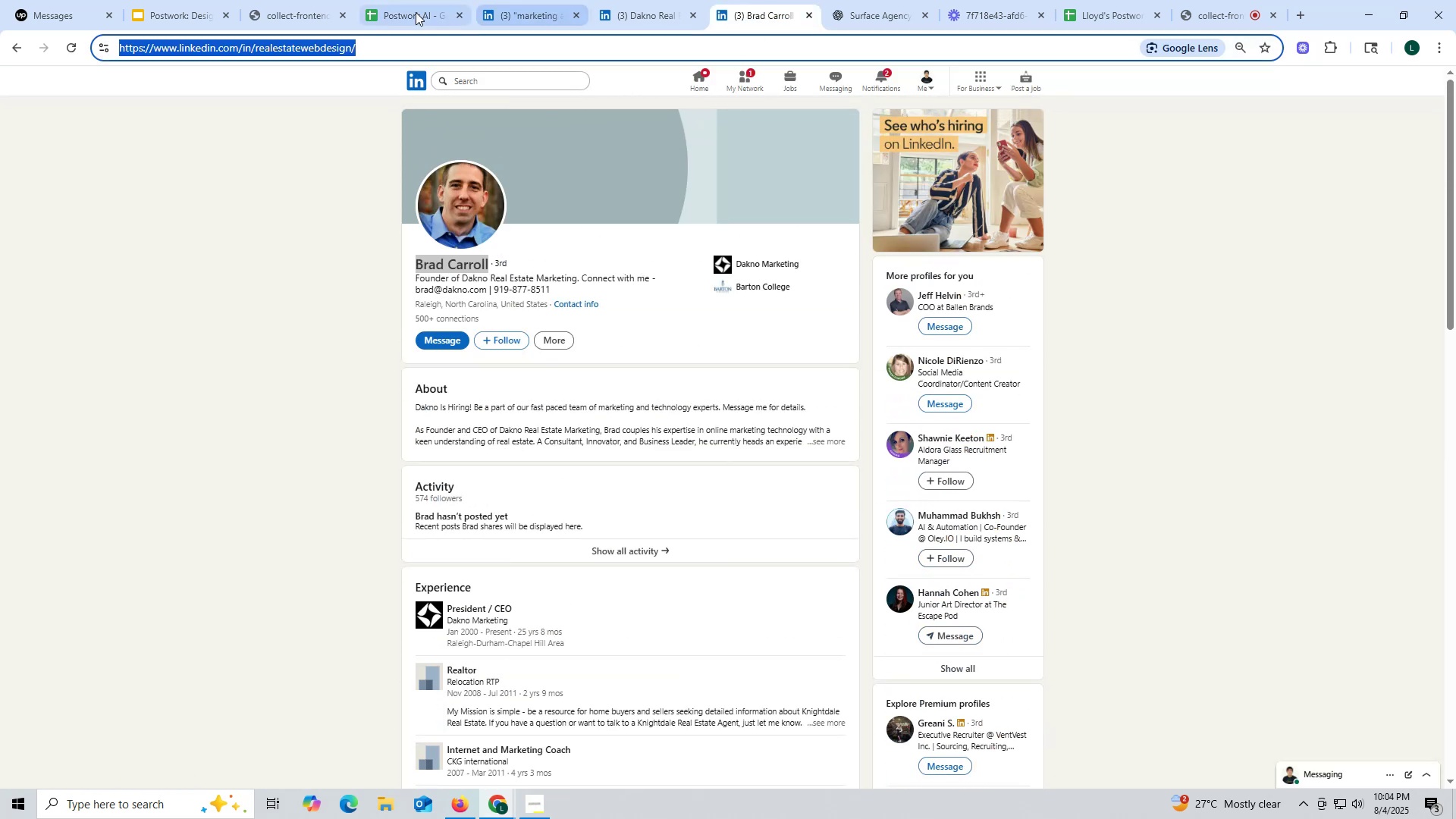 
left_click([402, 8])
 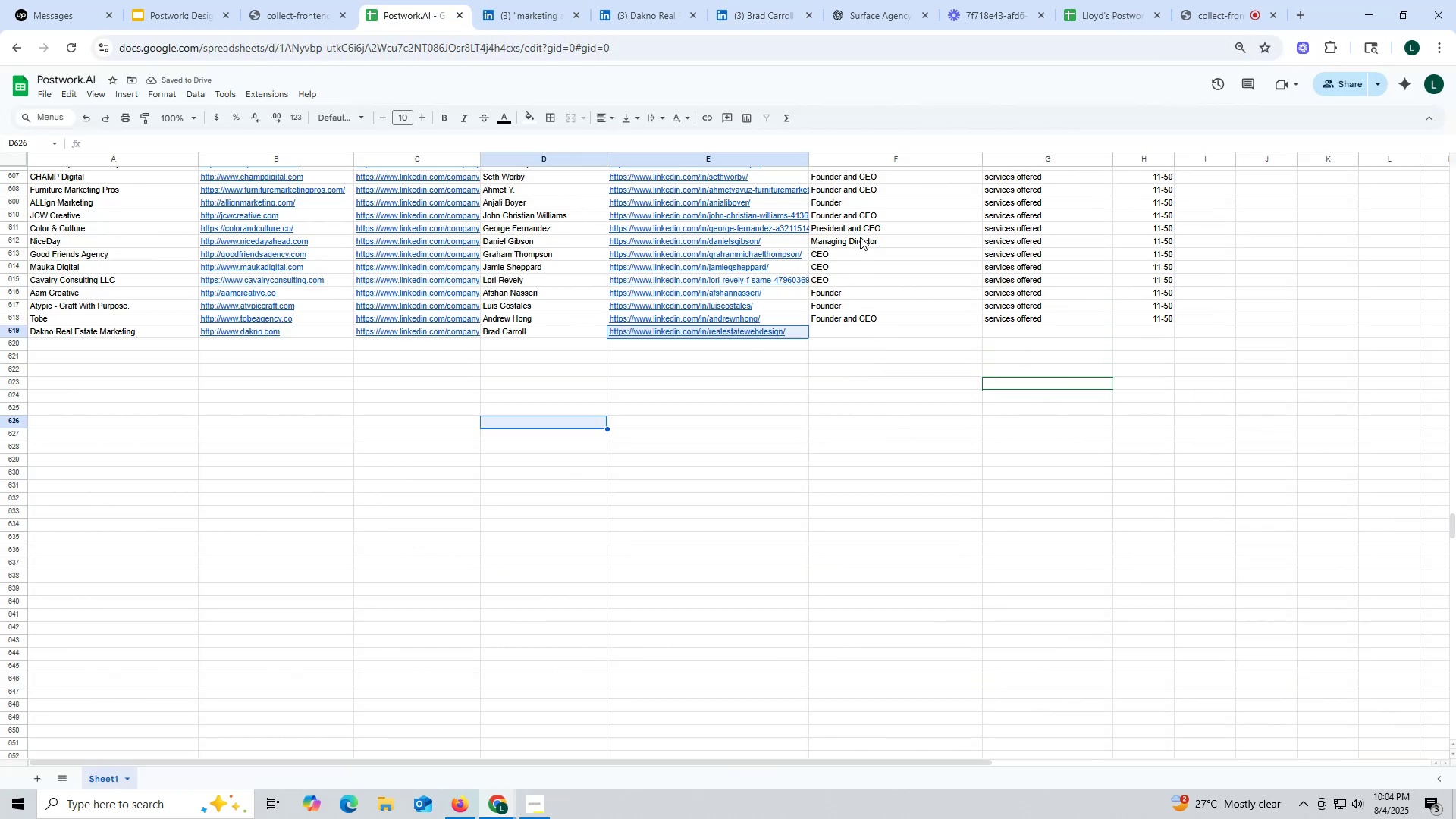 
left_click([858, 226])
 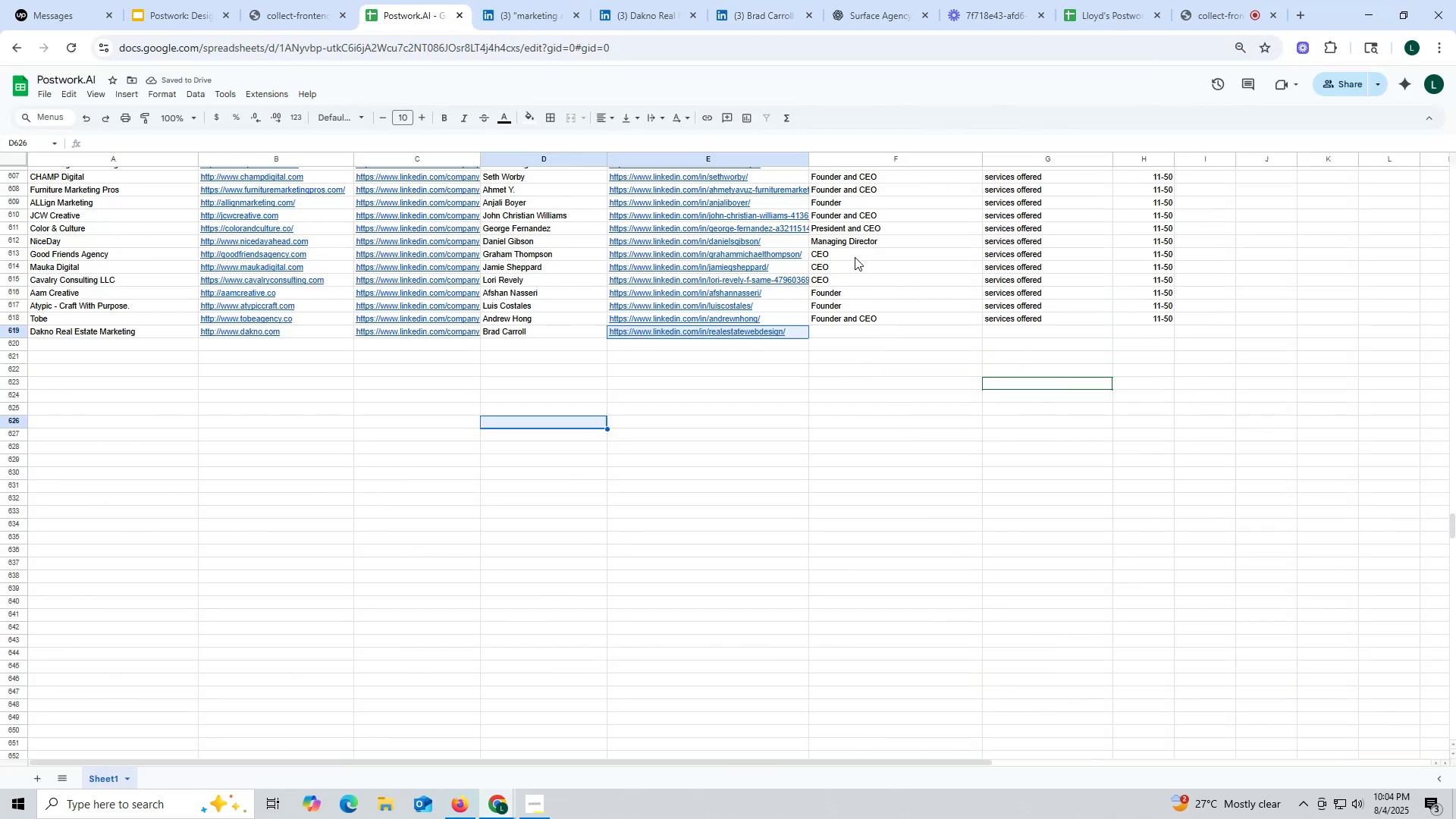 
key(Control+ControlLeft)
 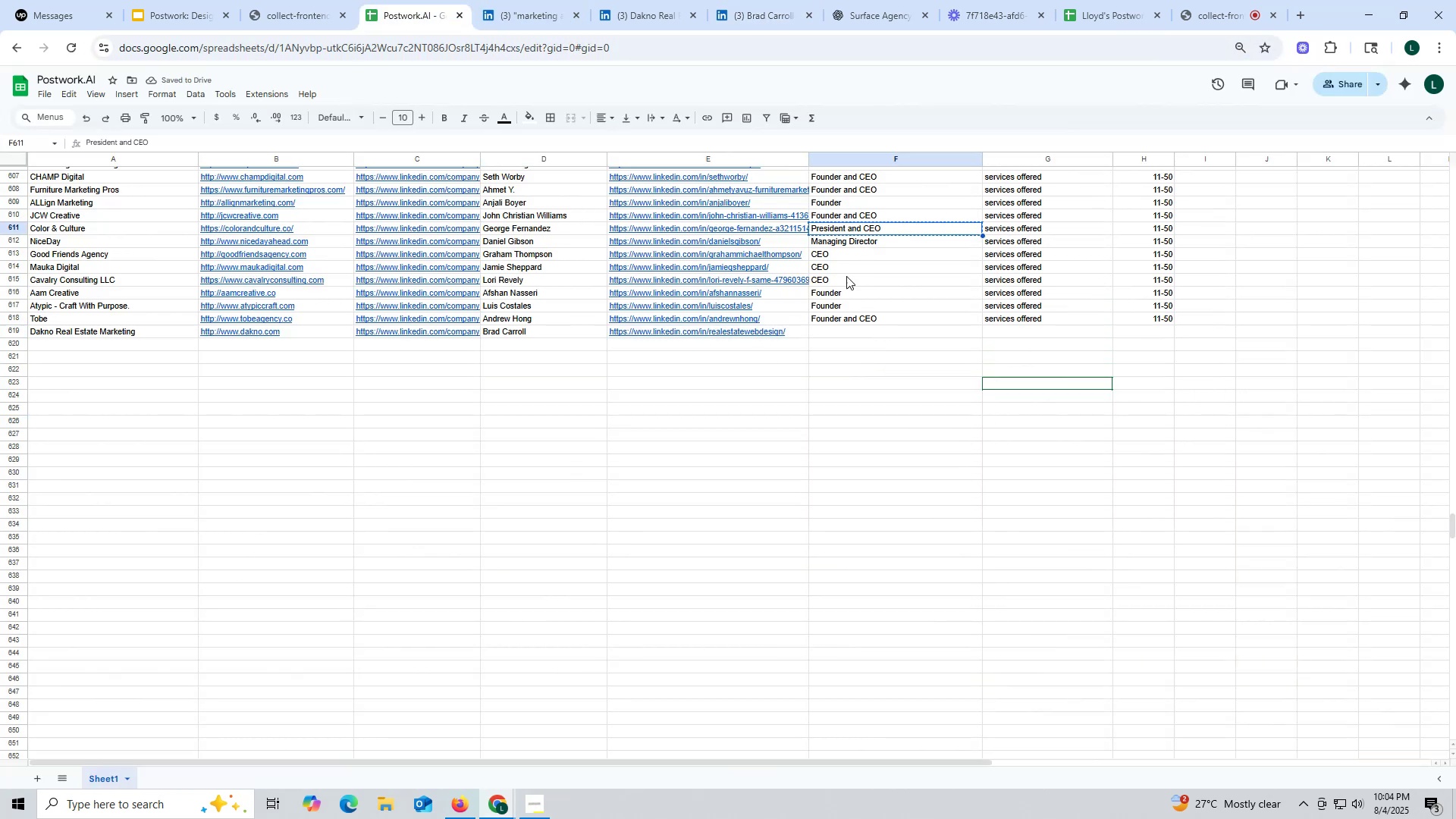 
key(Control+C)
 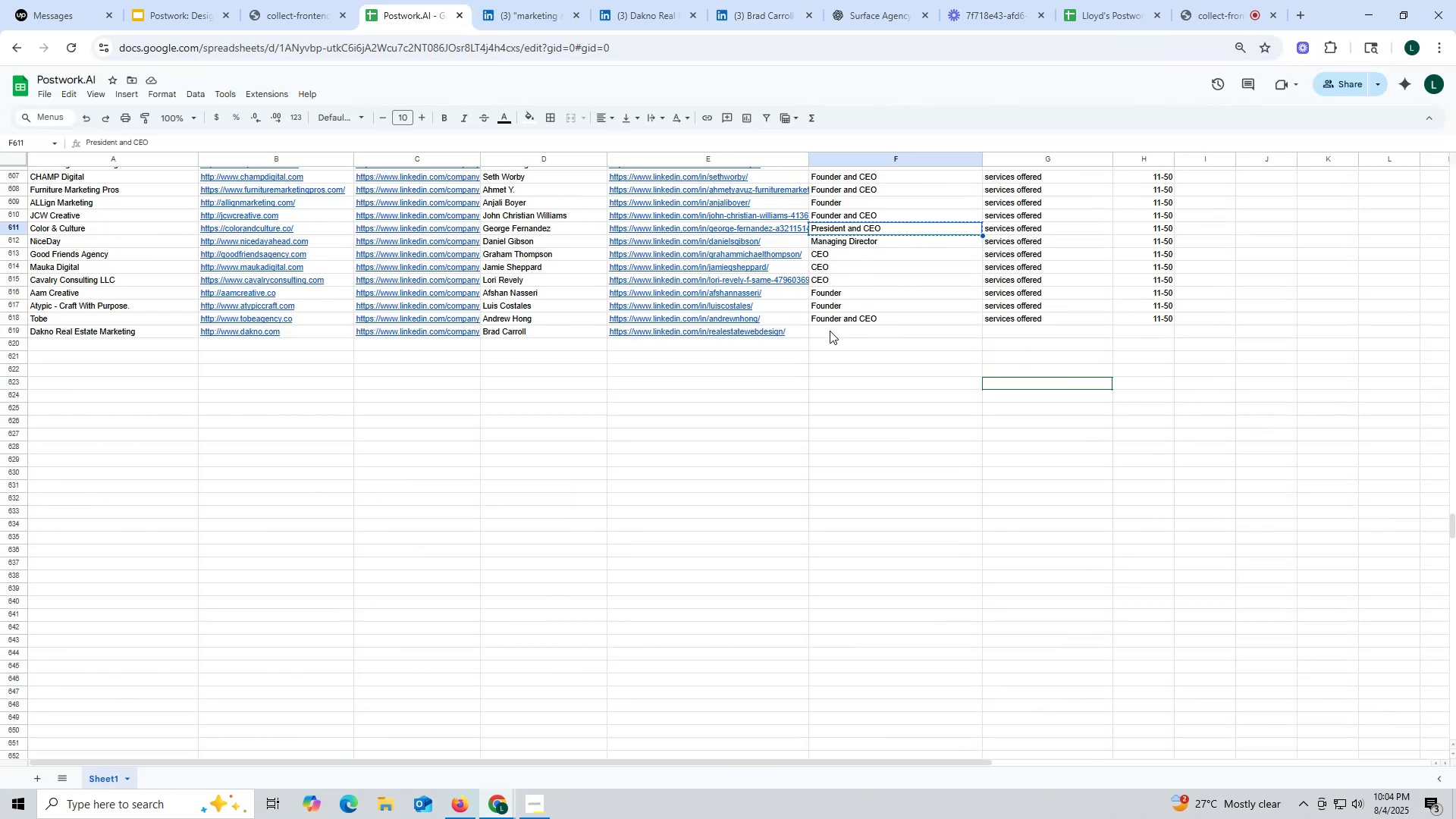 
key(Control+ControlLeft)
 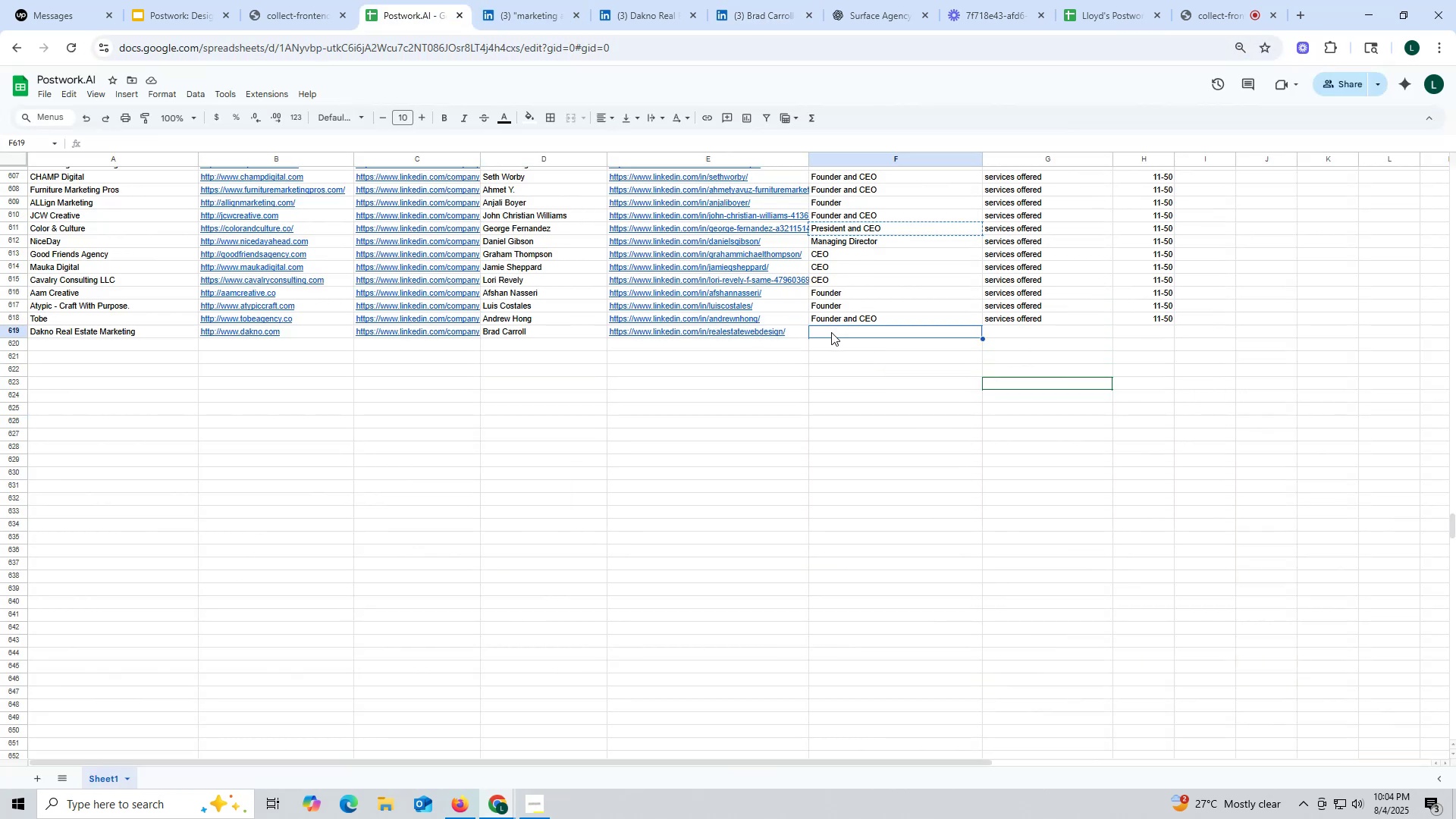 
left_click([831, 331])
 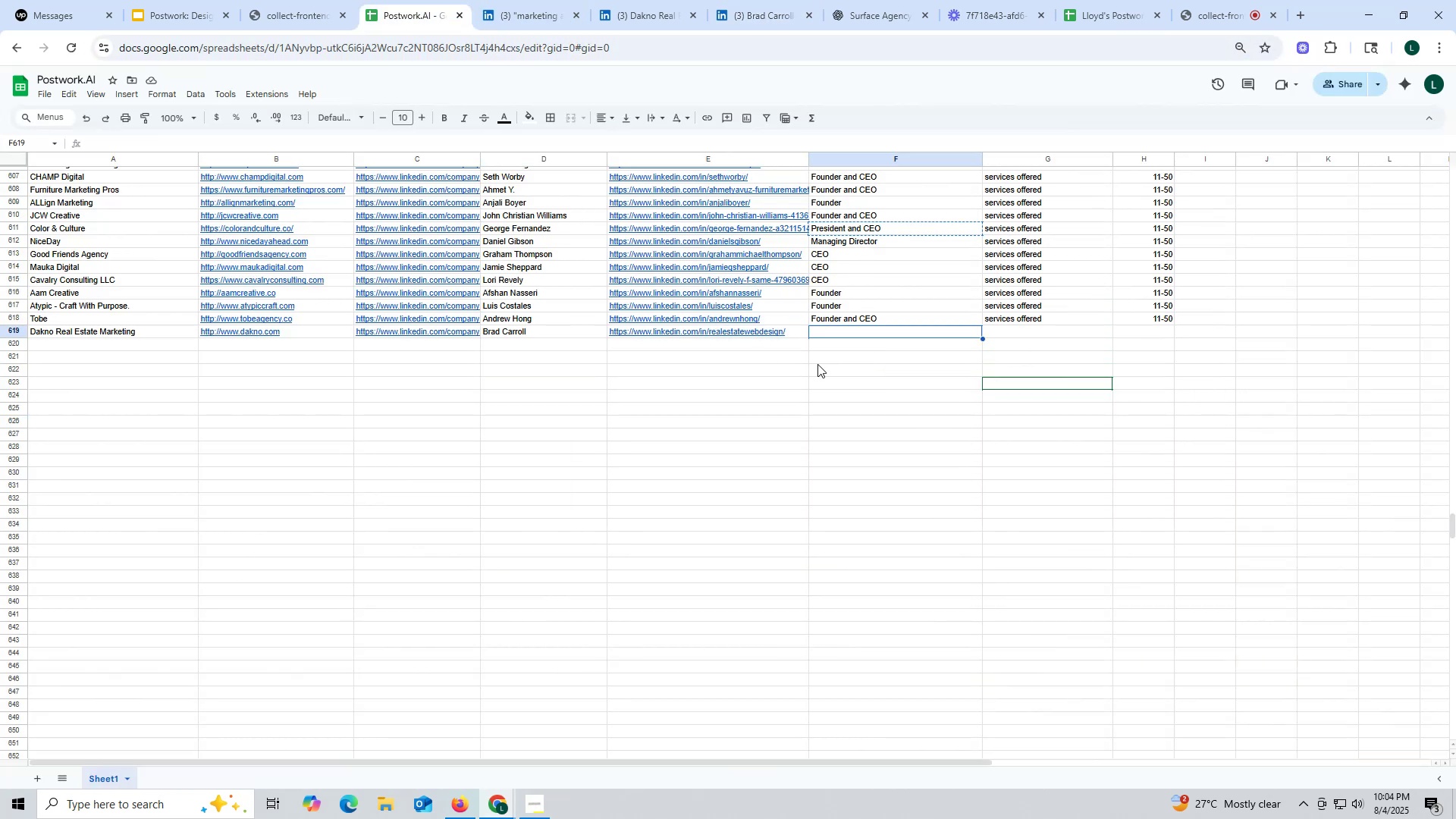 
key(Control+V)
 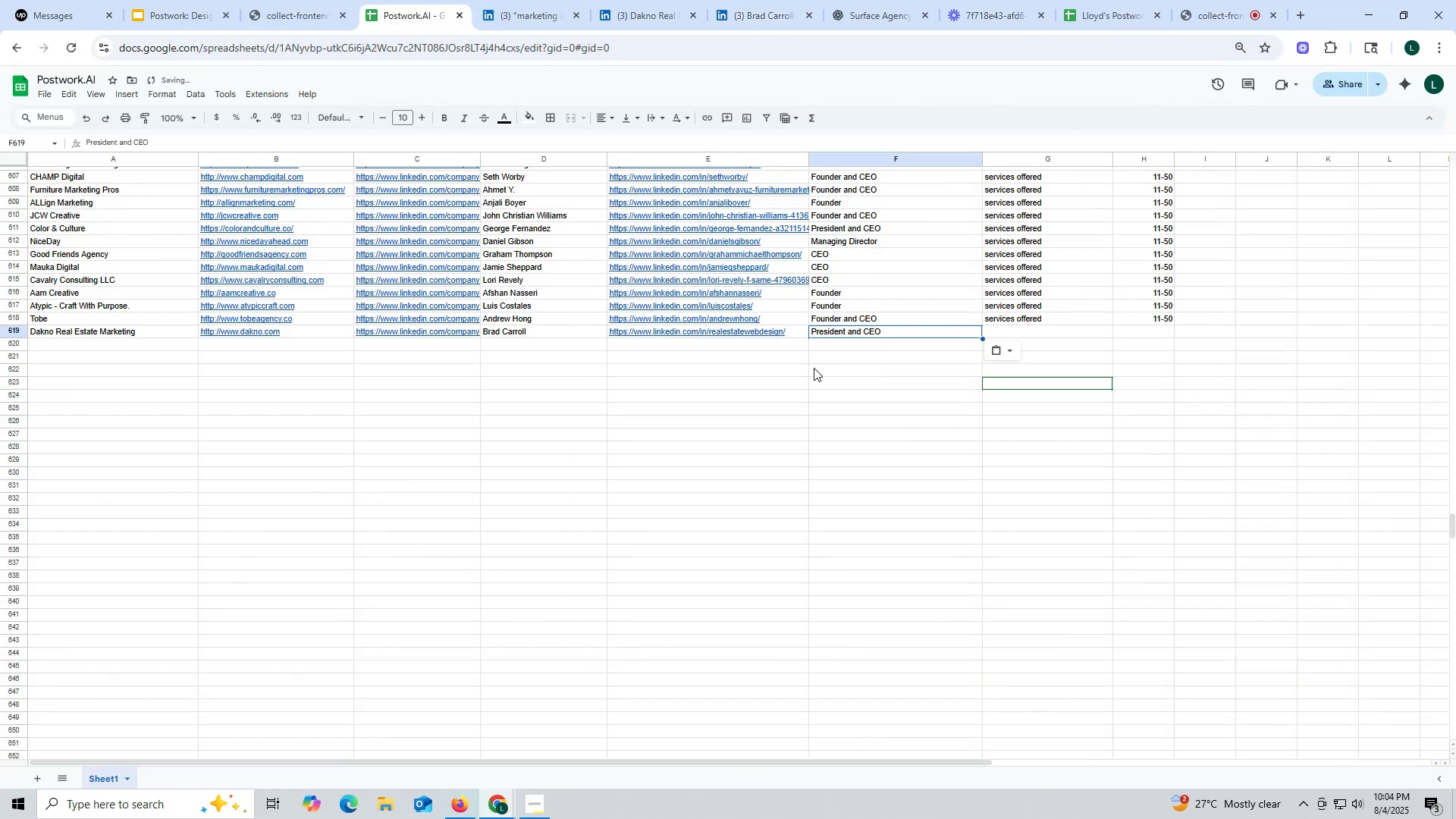 
left_click_drag(start_coordinate=[814, 368], to_coordinate=[866, 354])
 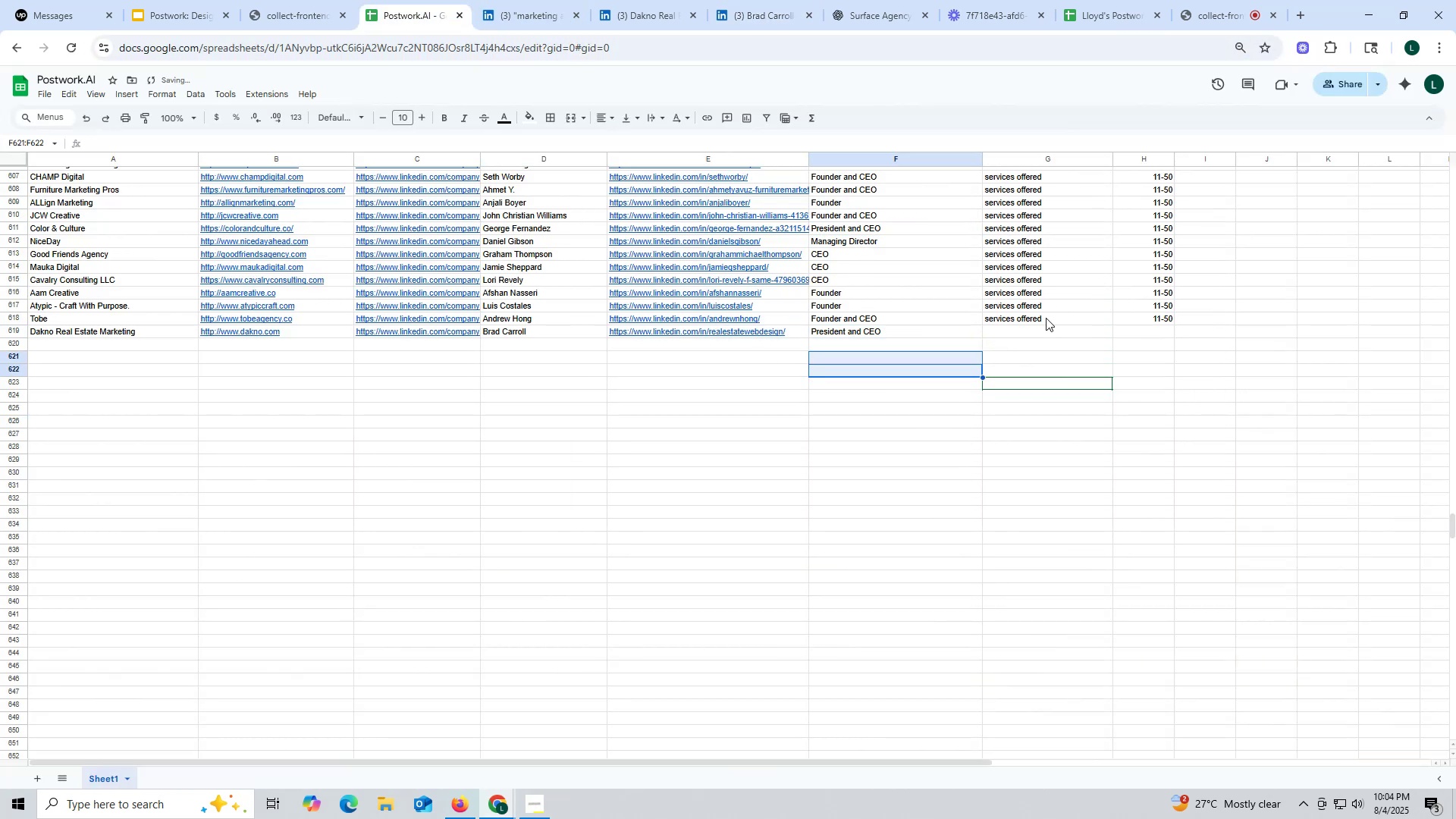 
left_click([1046, 318])
 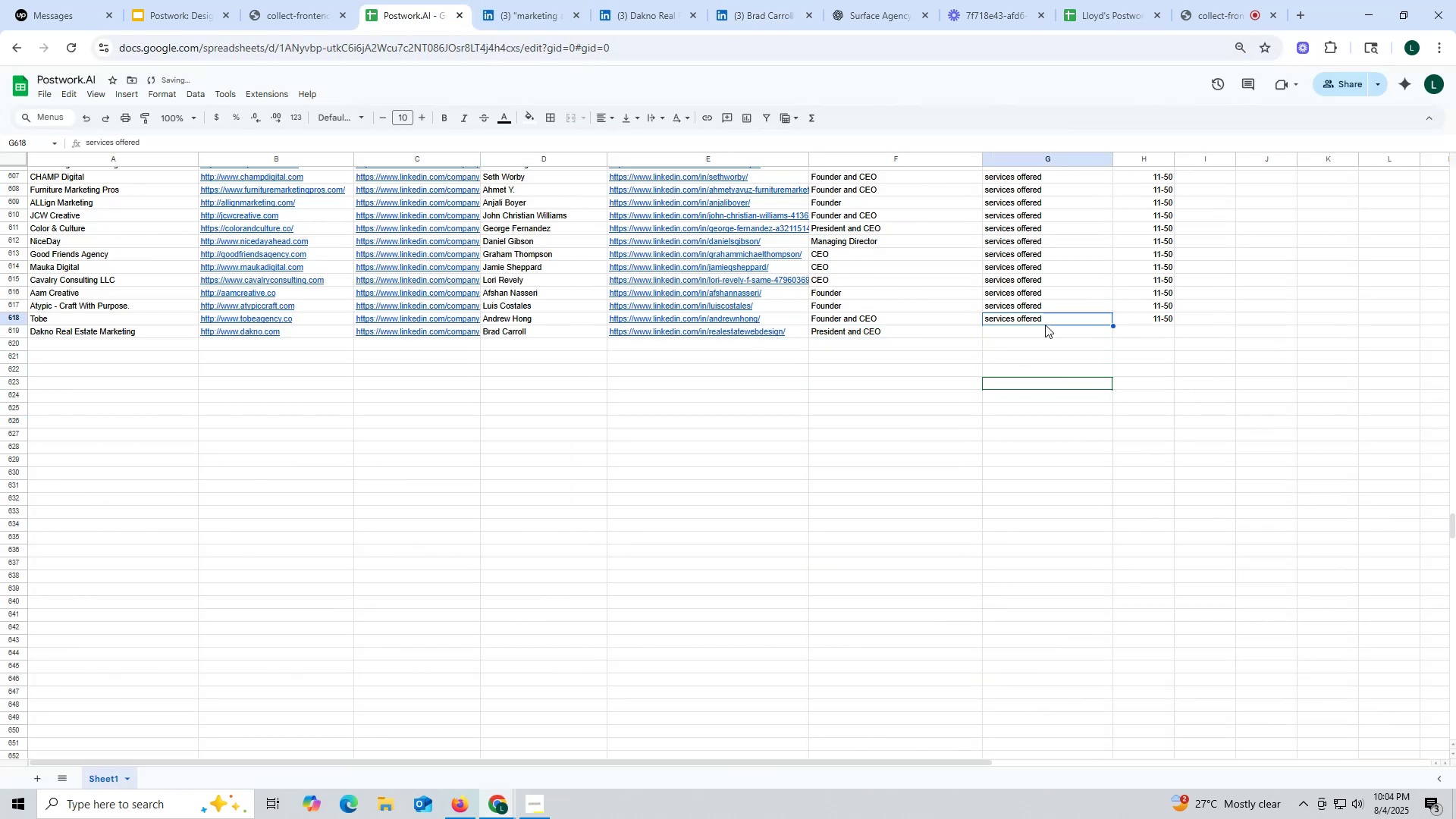 
key(Control+ControlLeft)
 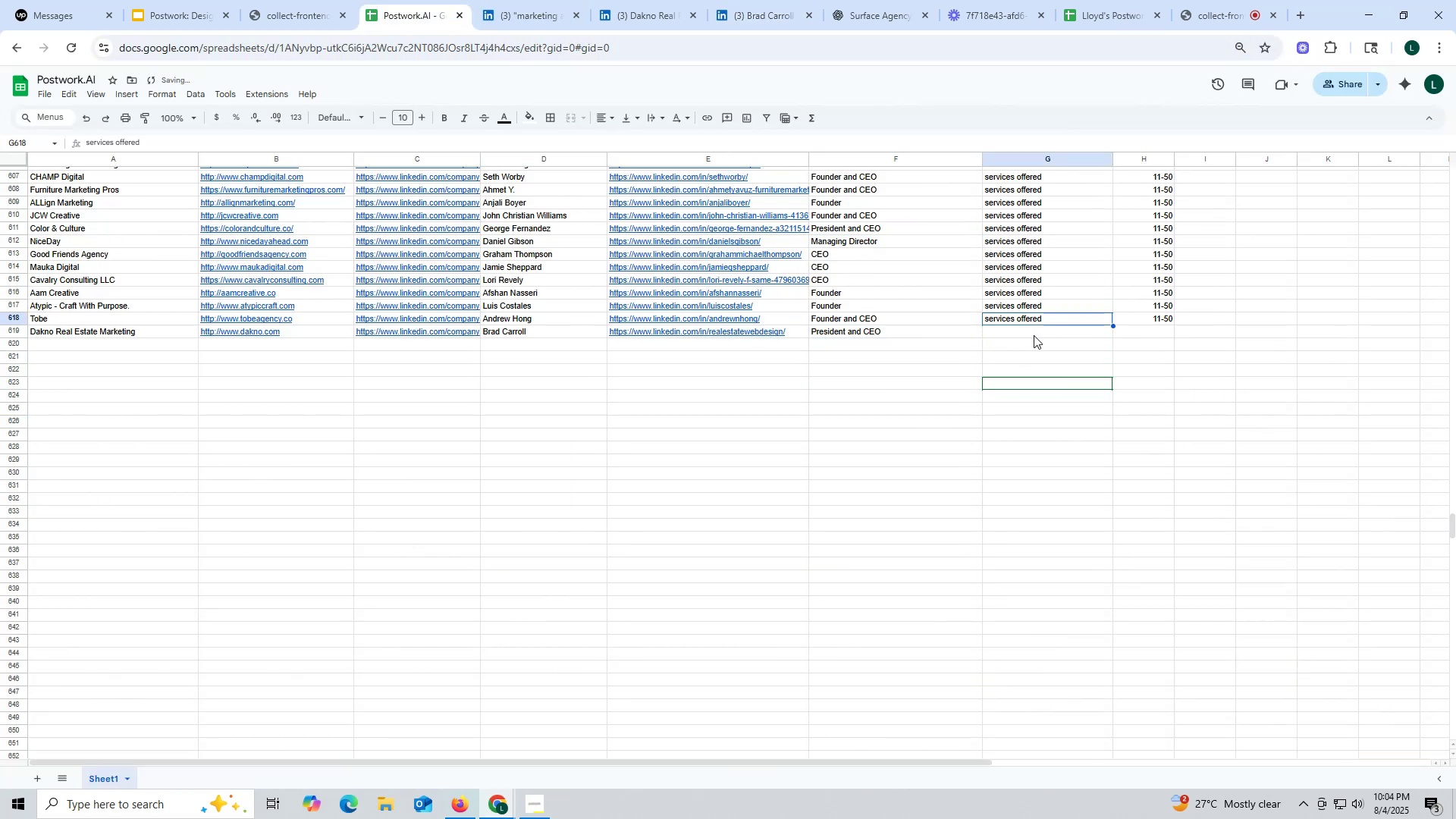 
key(Control+C)
 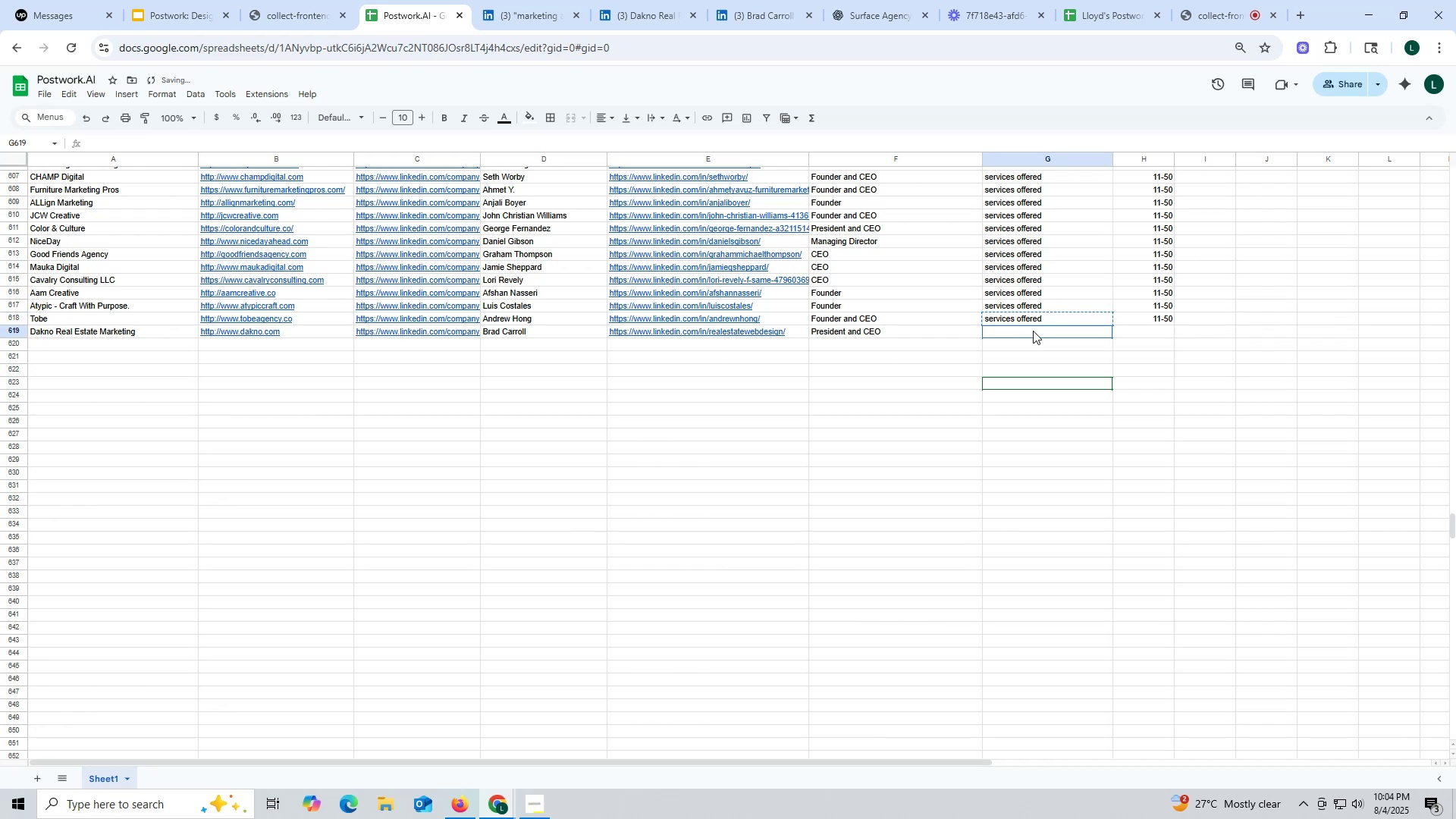 
key(Control+ControlLeft)
 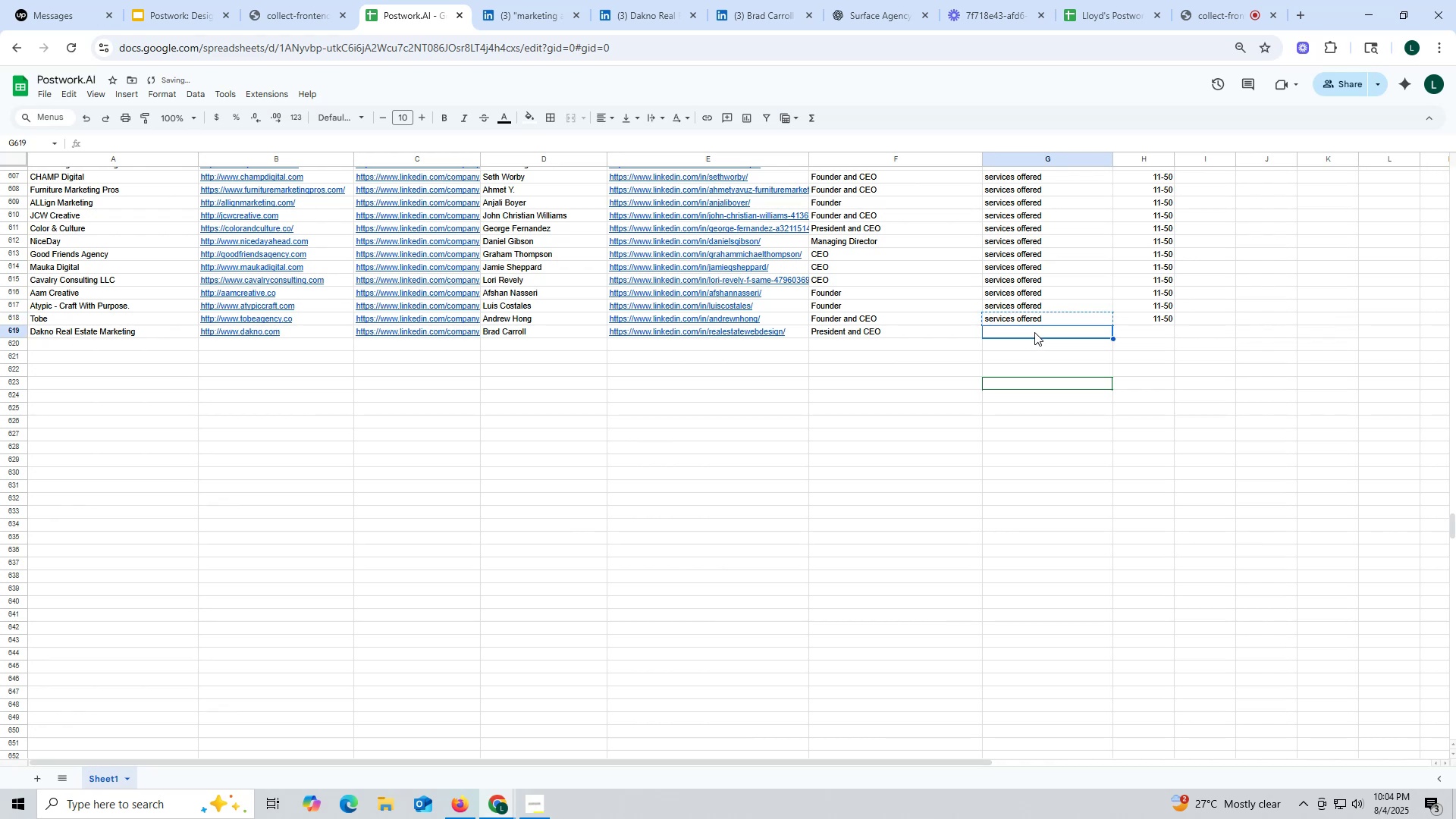 
key(Control+V)
 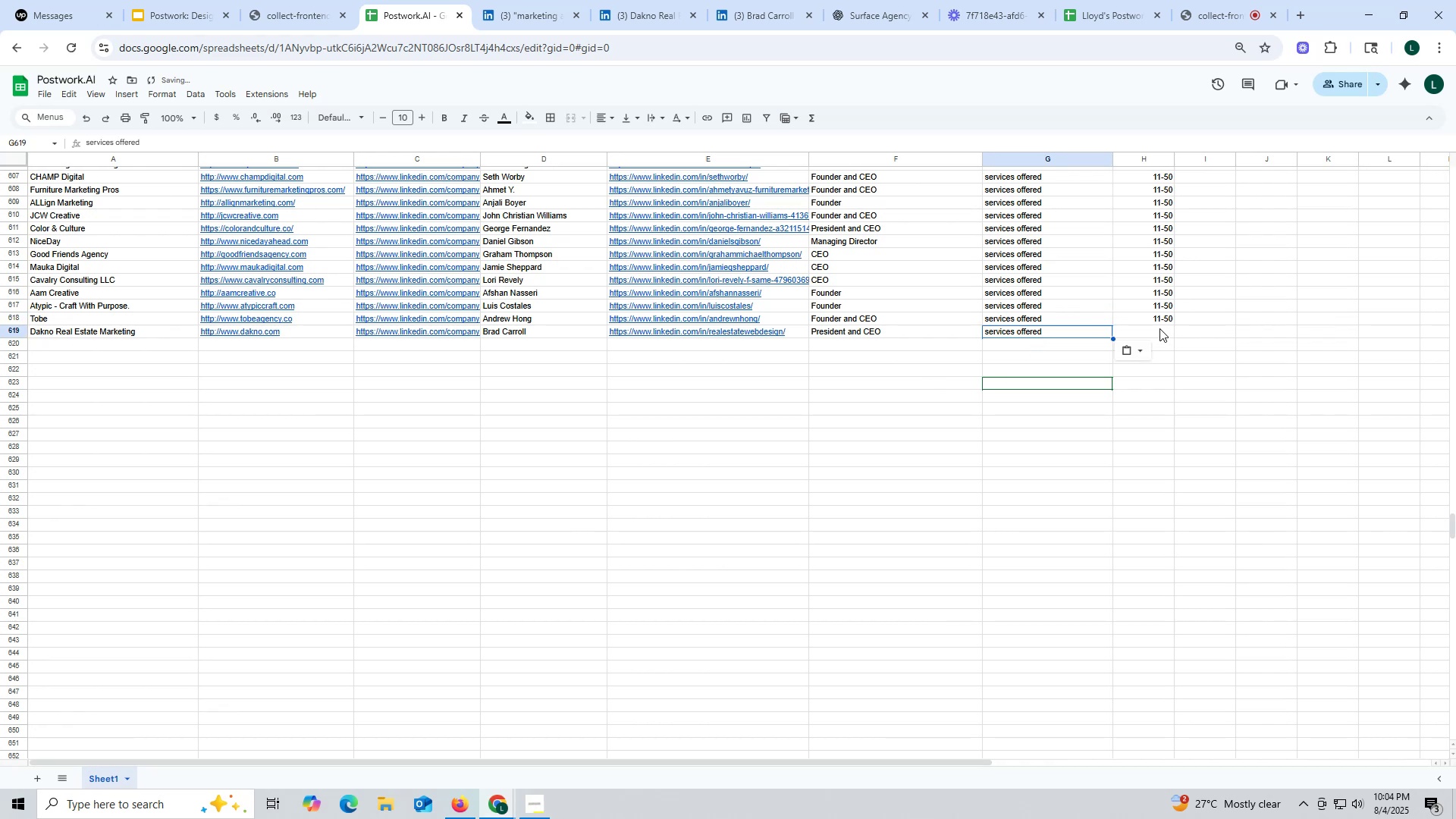 
key(Control+ControlLeft)
 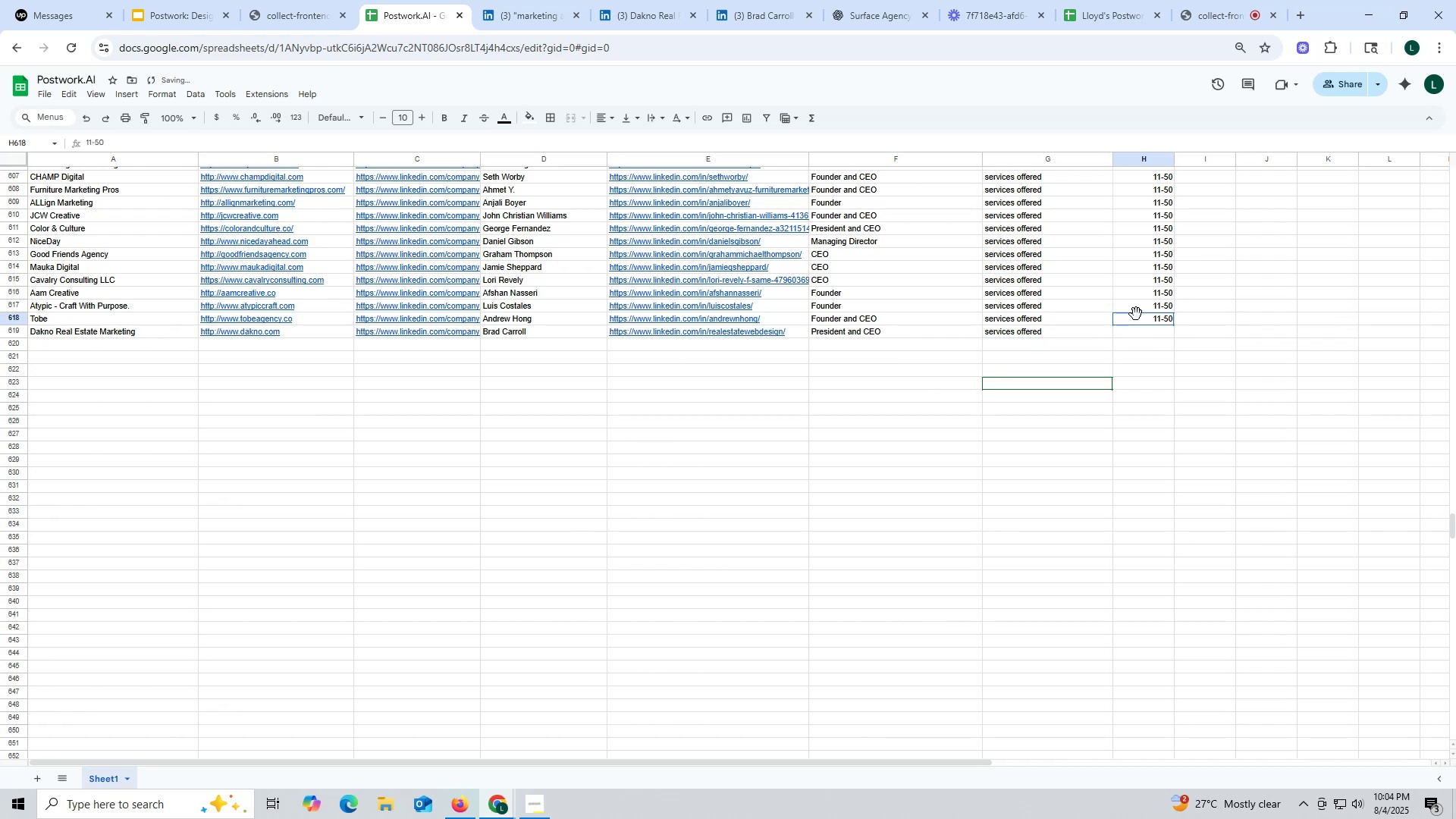 
left_click([1136, 314])
 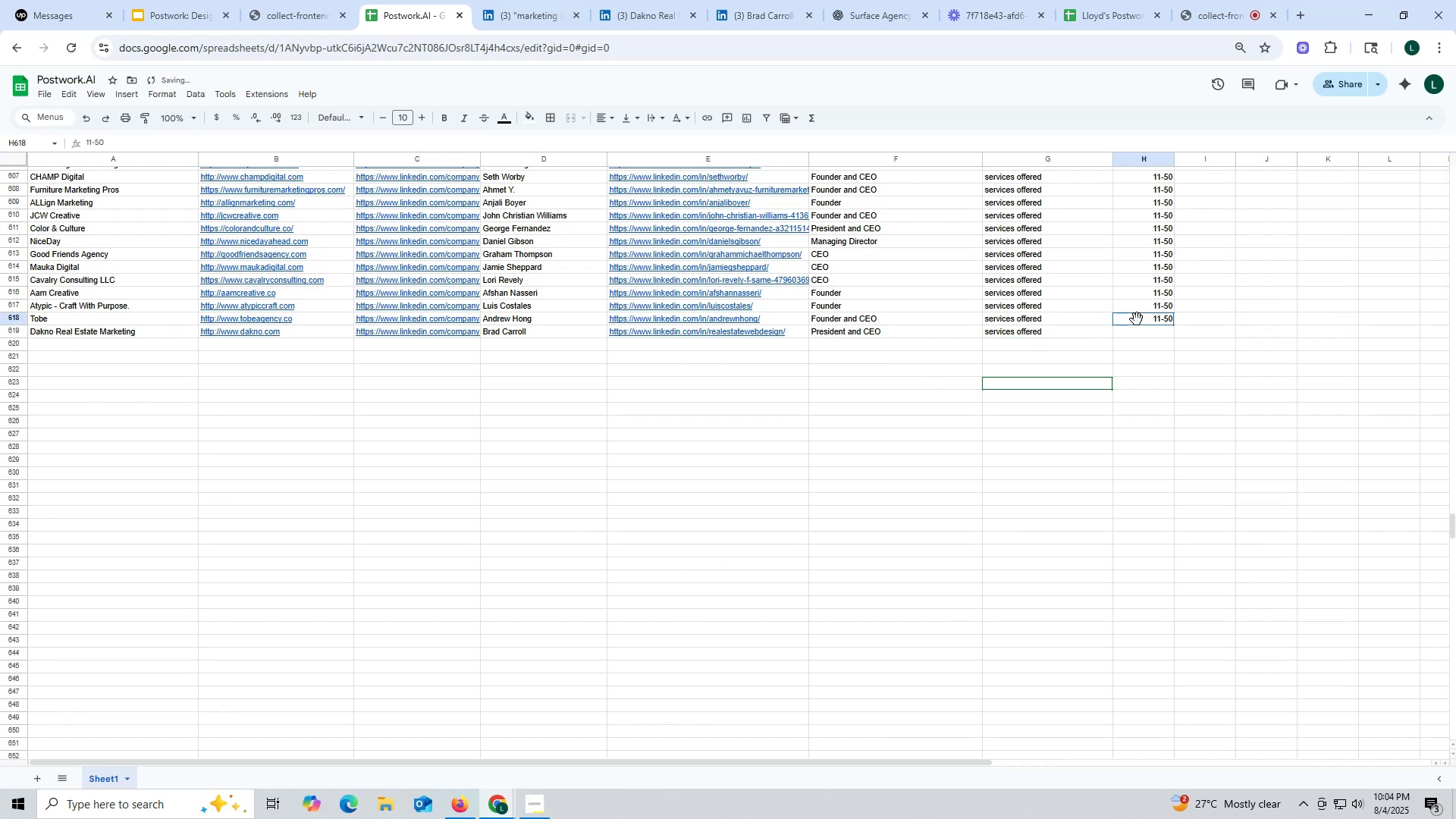 
key(Control+C)
 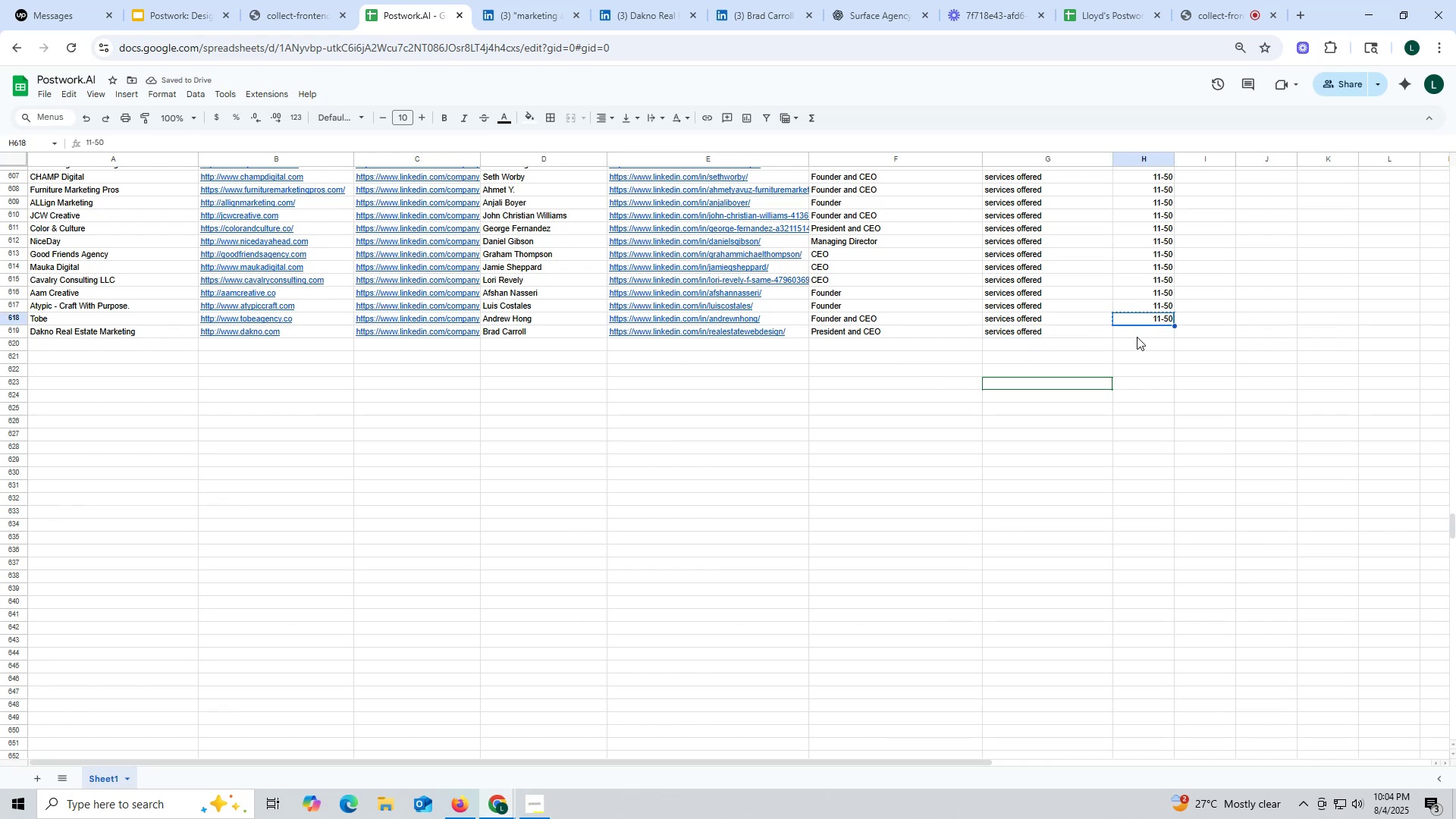 
key(Control+ControlLeft)
 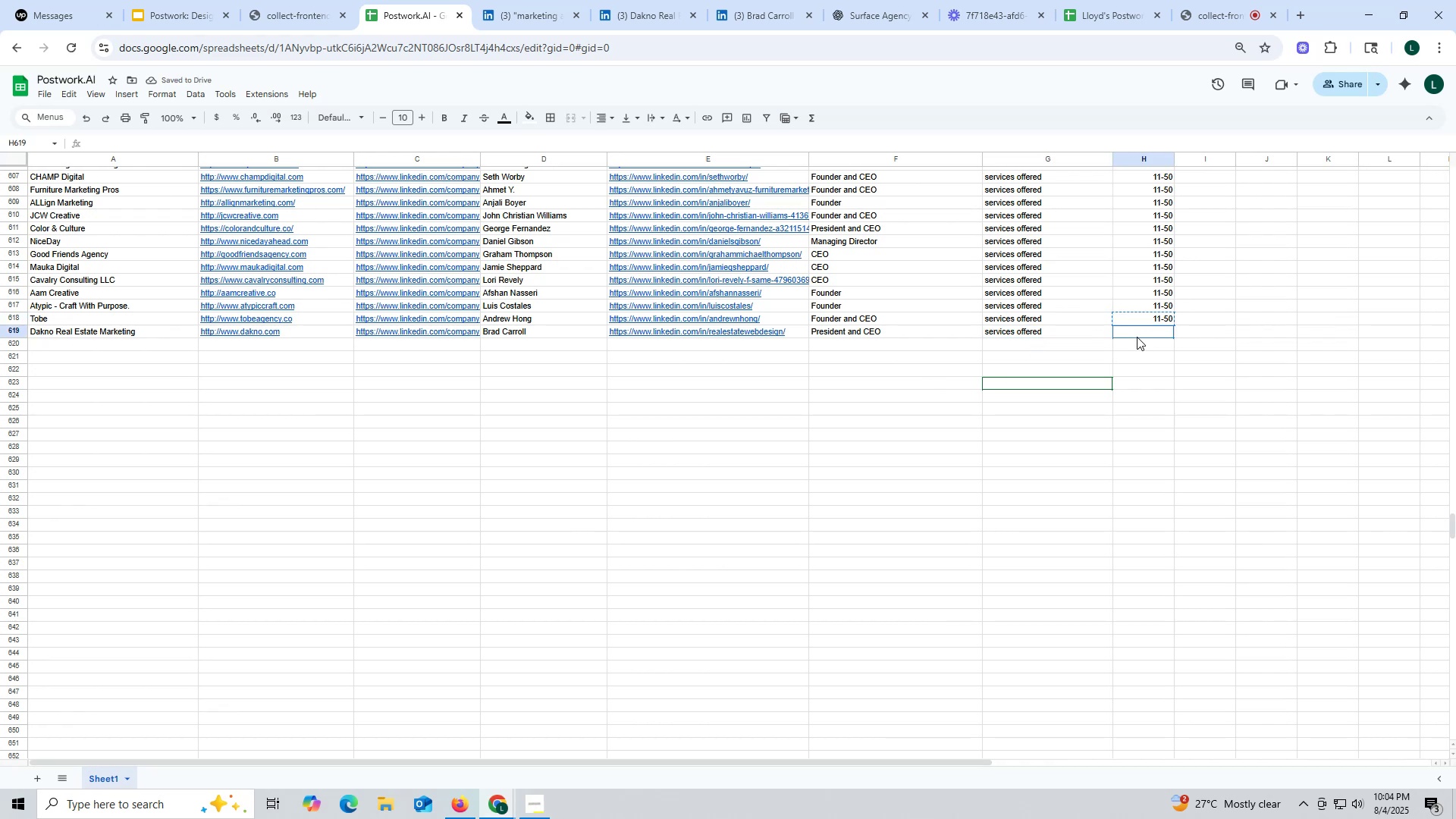 
left_click([1137, 337])
 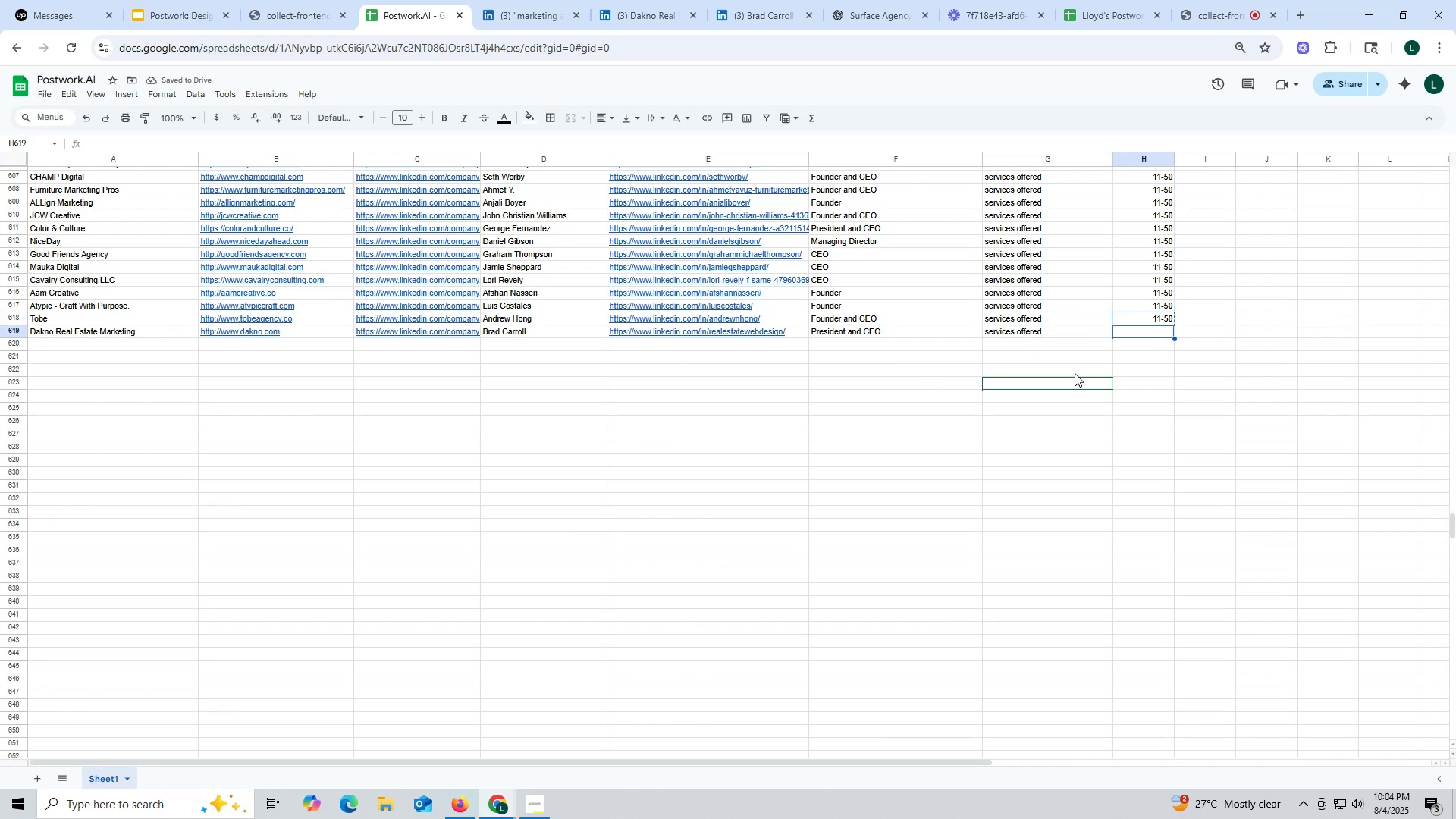 
key(Control+V)
 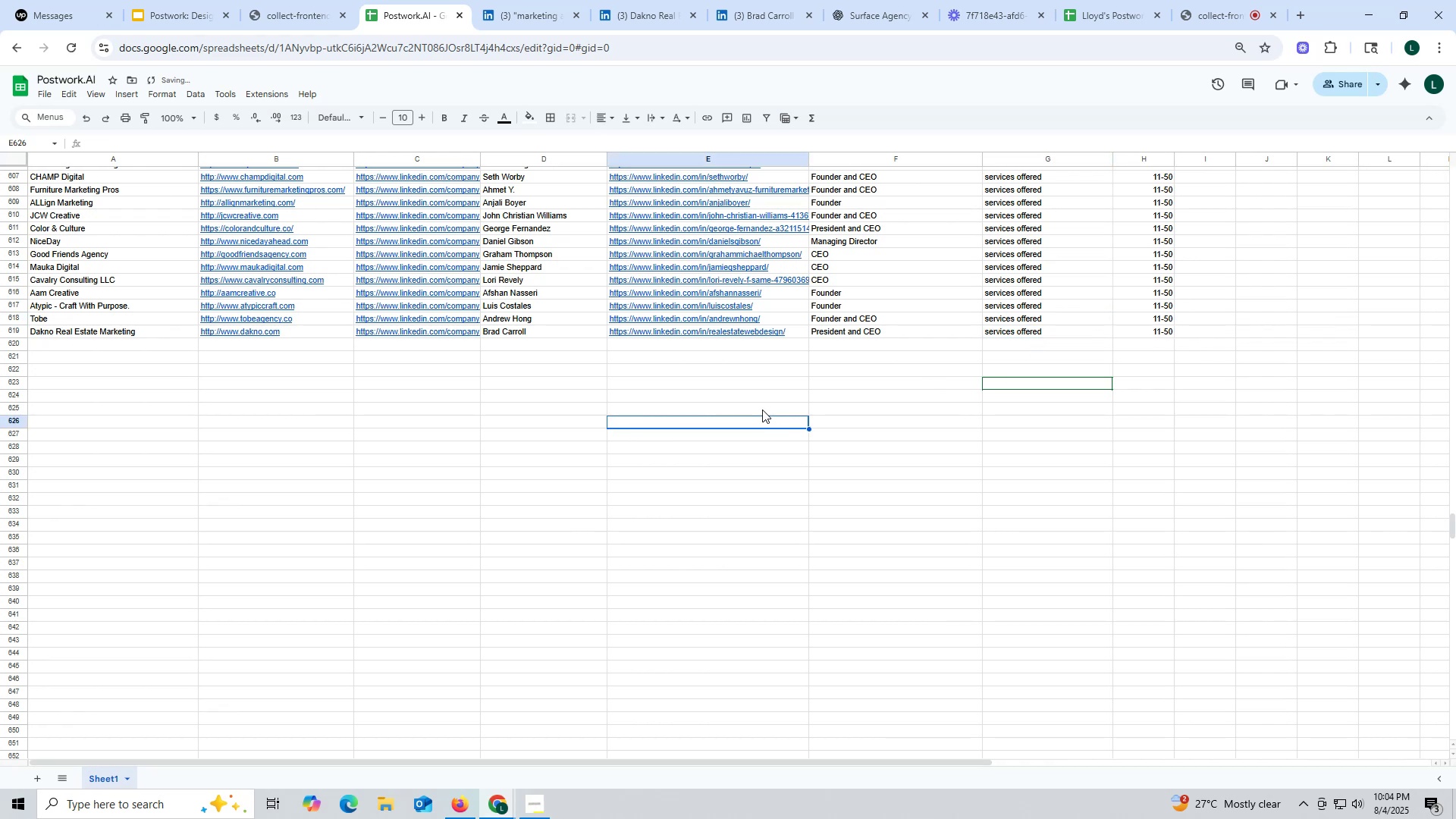 
mouse_move([730, 20])
 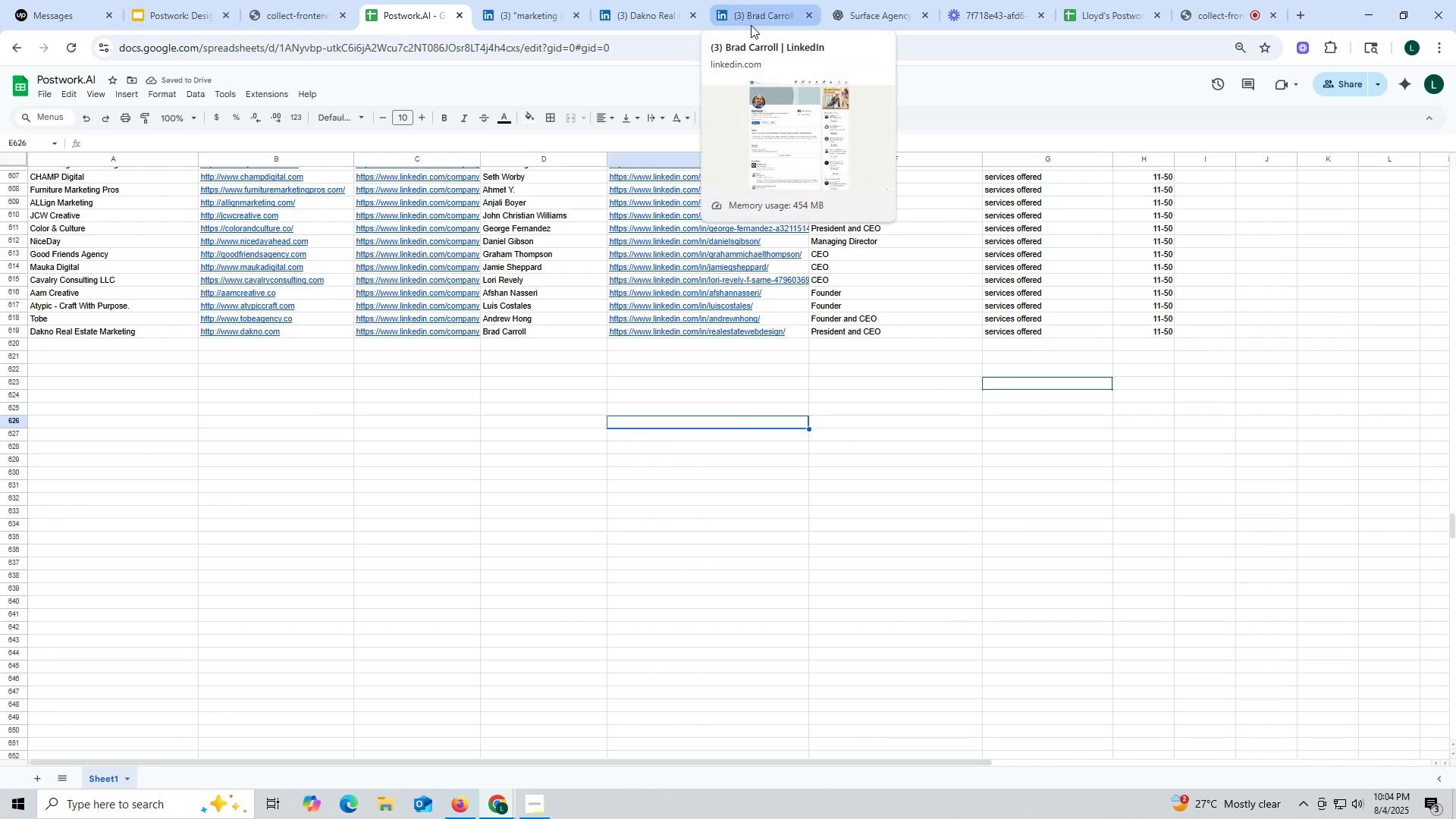 
left_click([753, 25])
 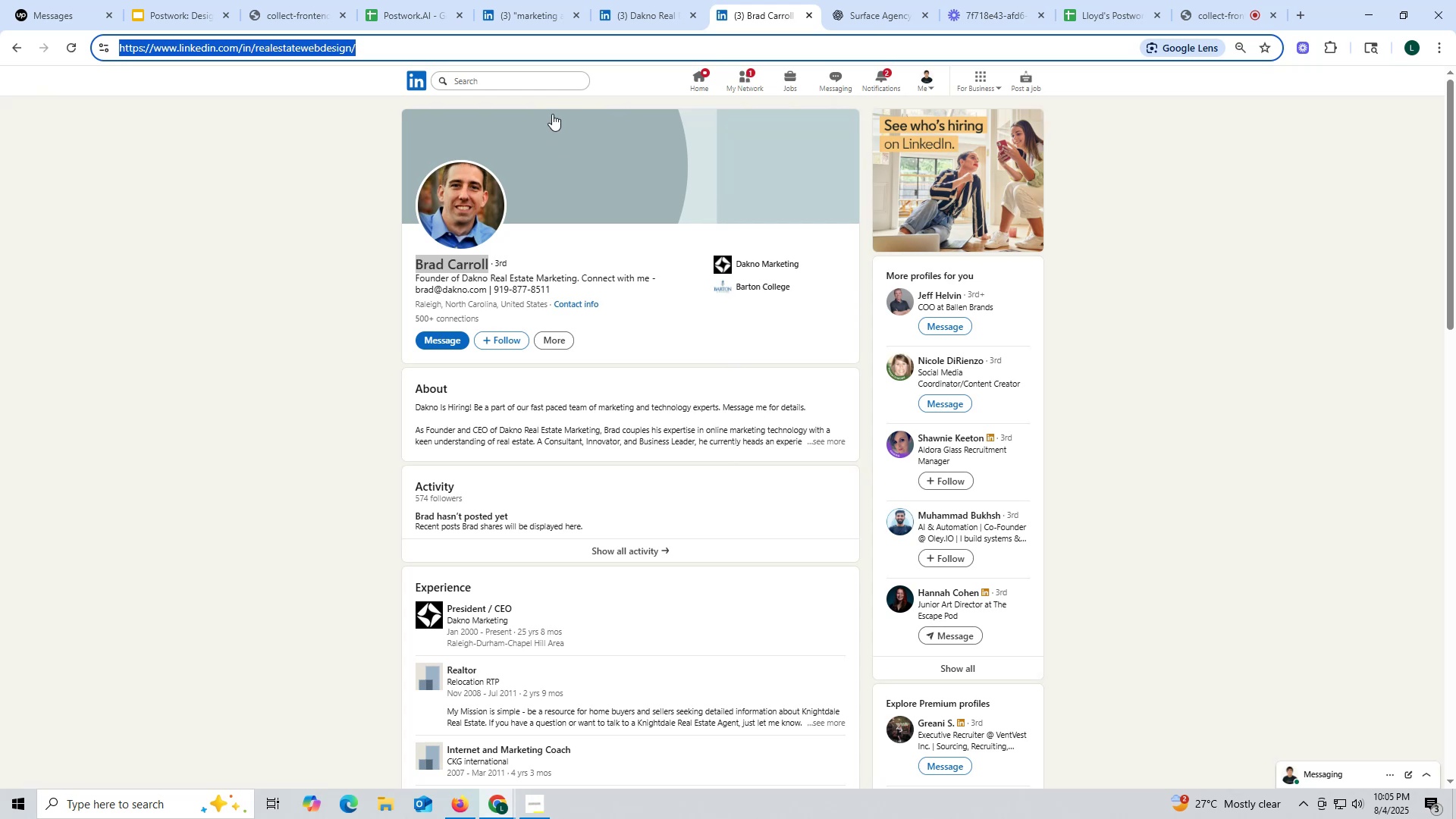 
left_click([657, 14])
 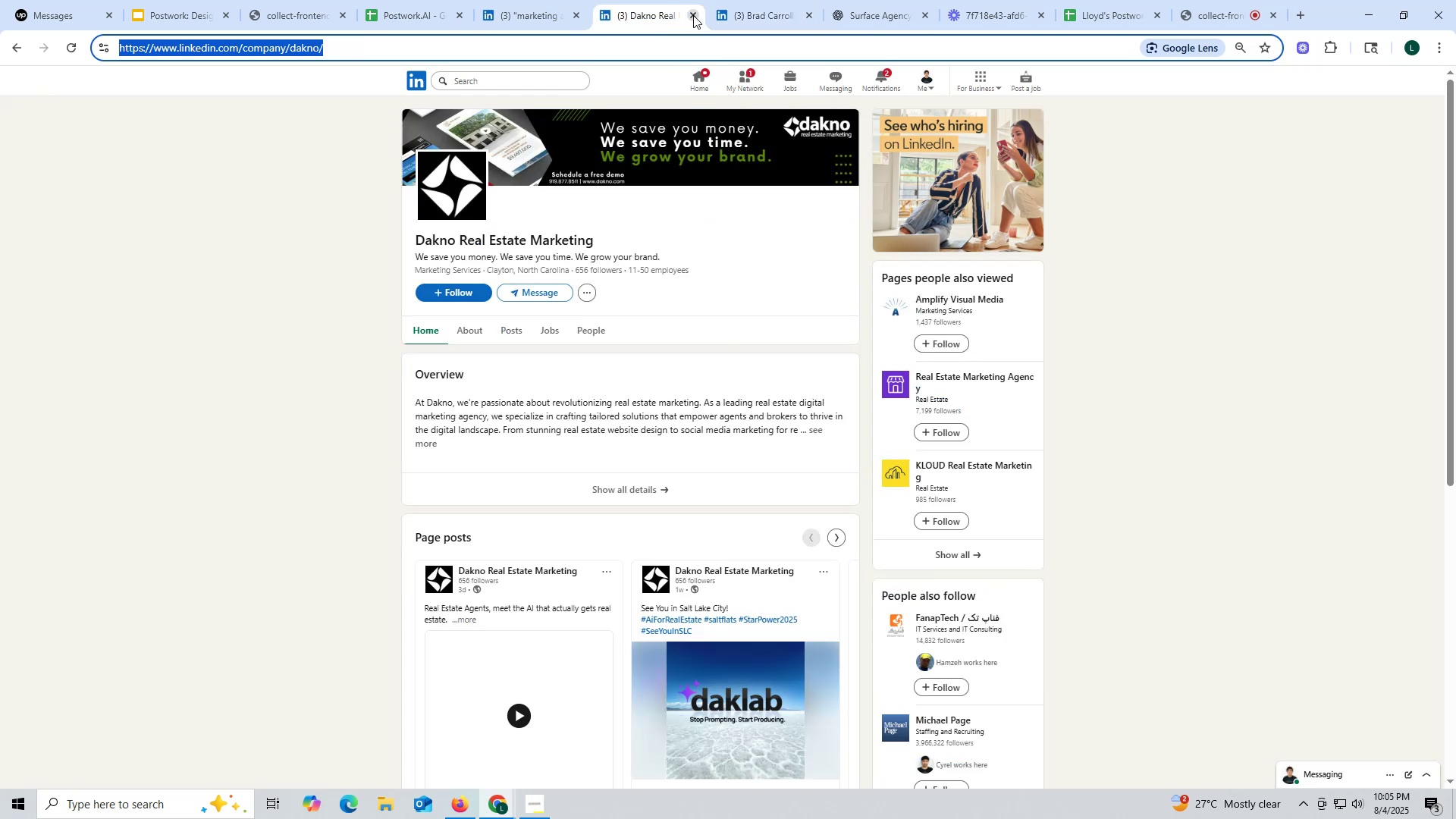 
left_click([693, 16])
 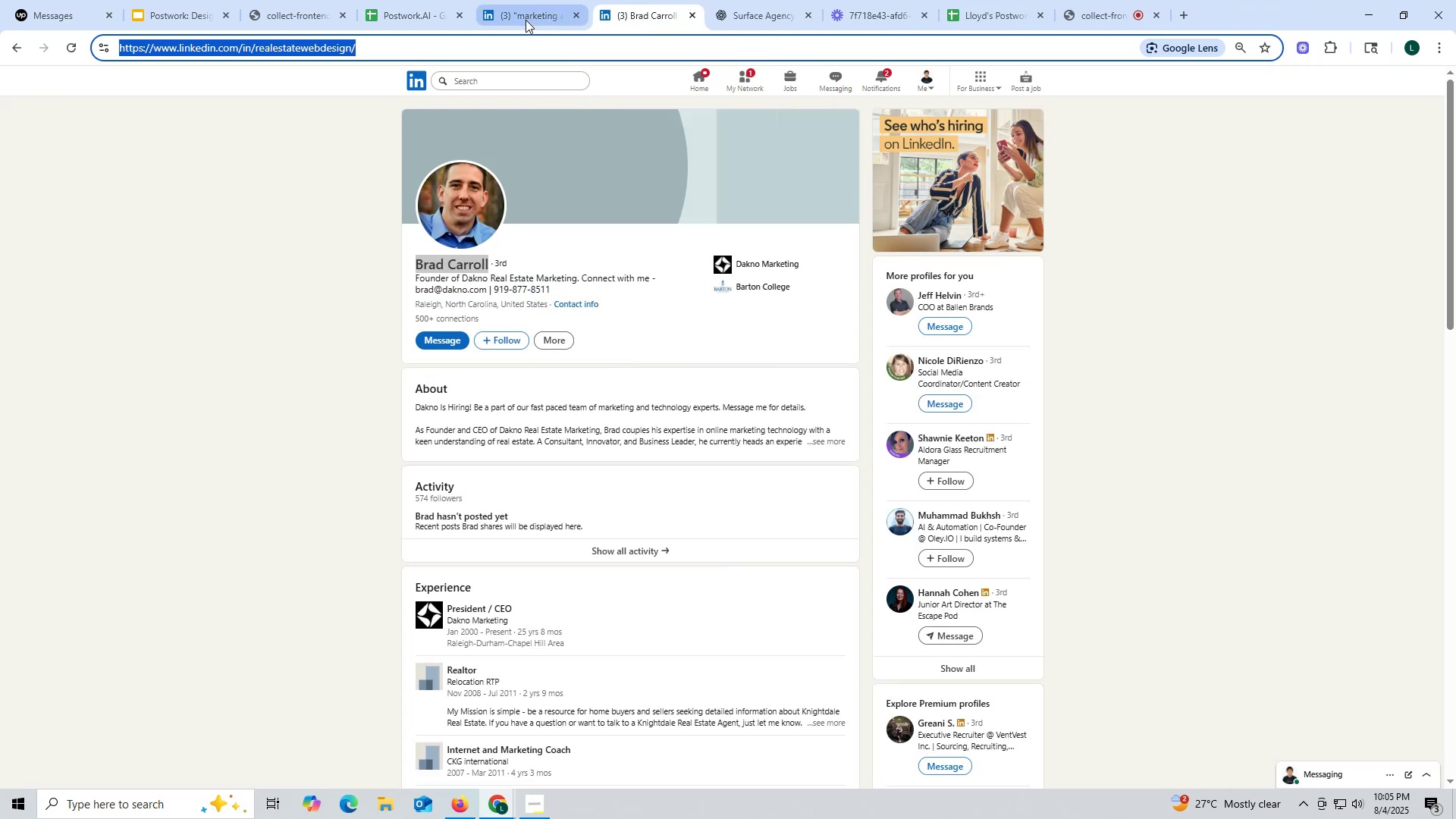 
left_click([526, 20])
 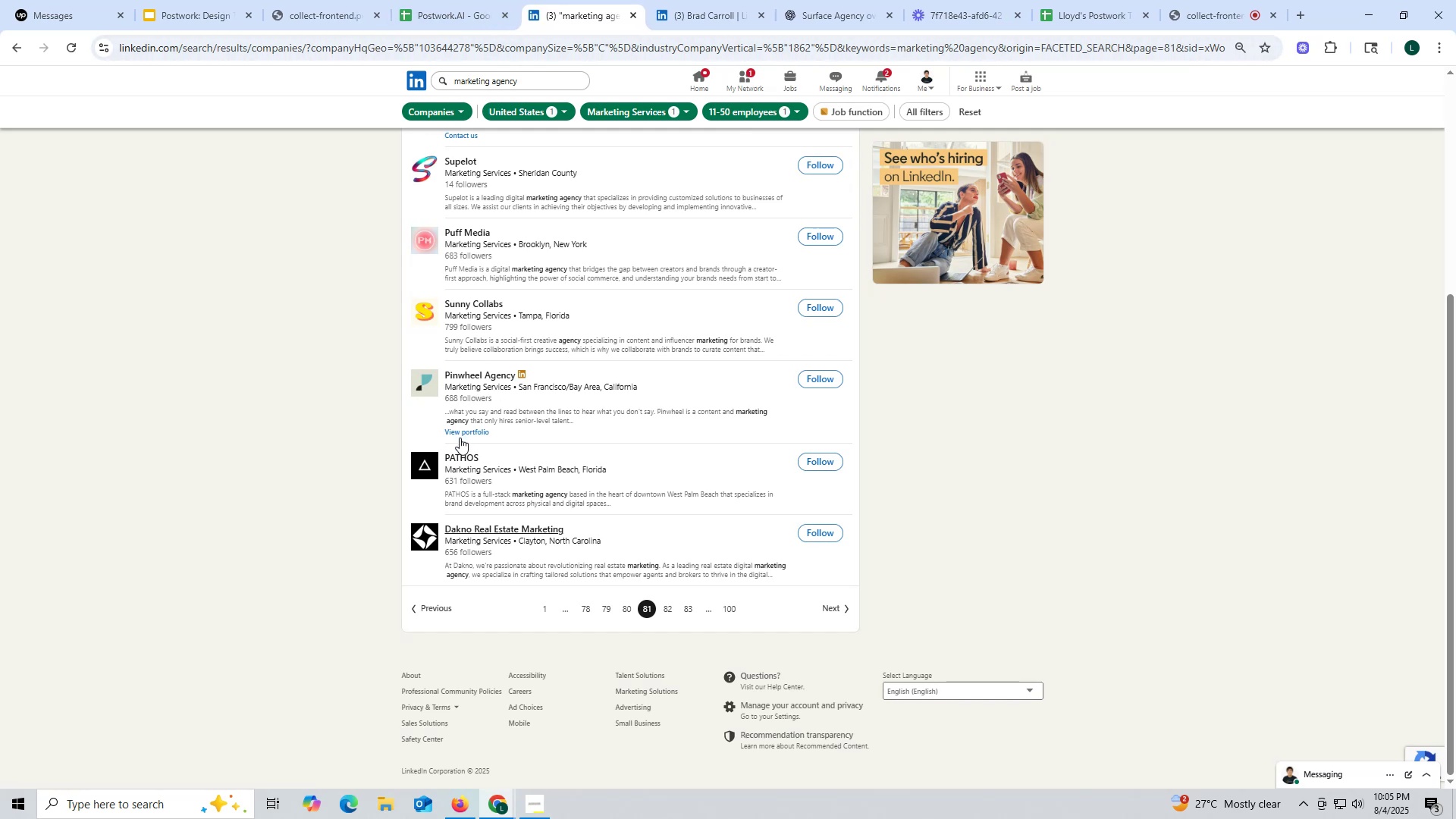 
wait(15.98)
 